 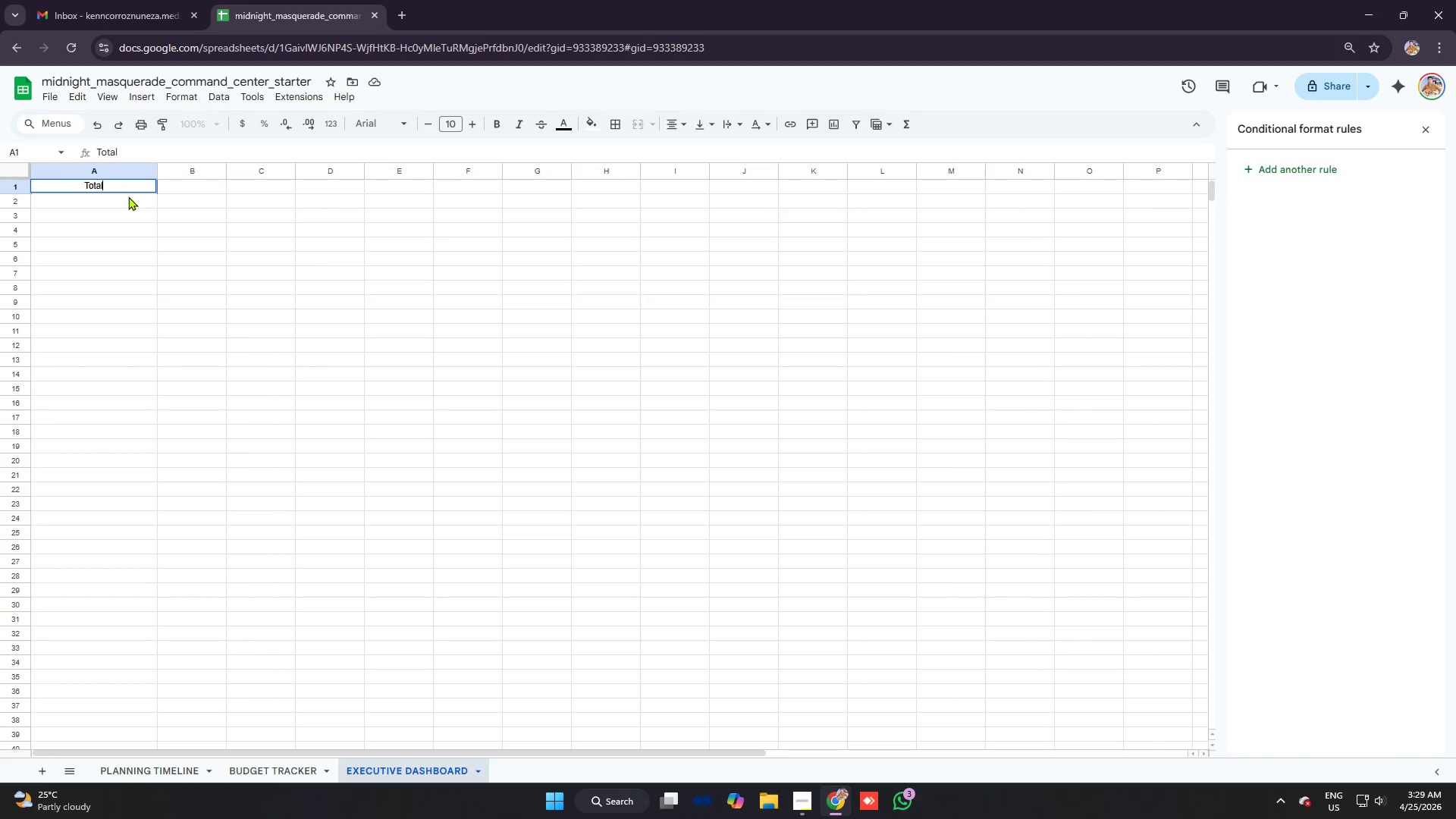 
hold_key(key=Backspace, duration=0.98)
 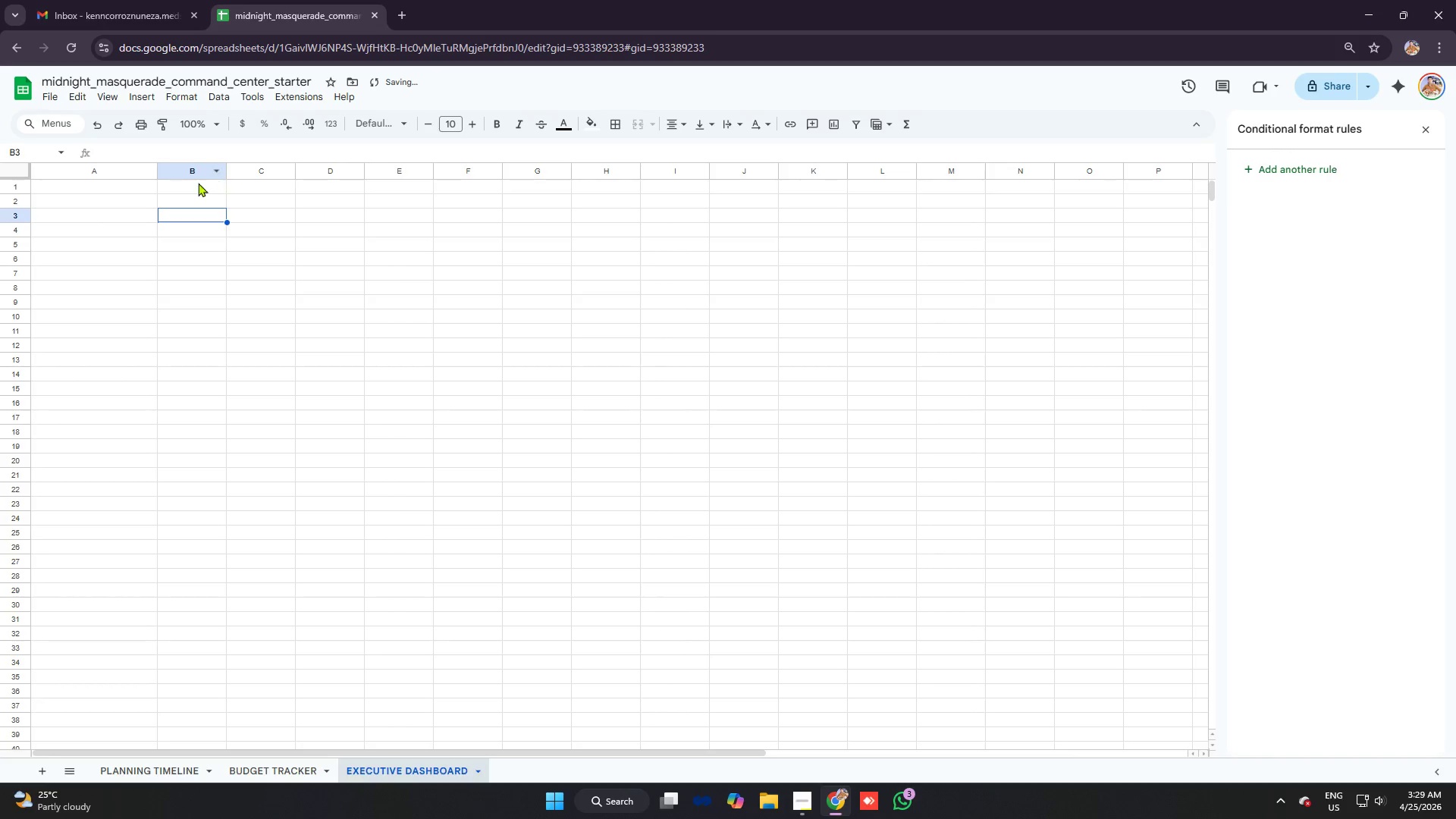 
left_click([163, 221])
 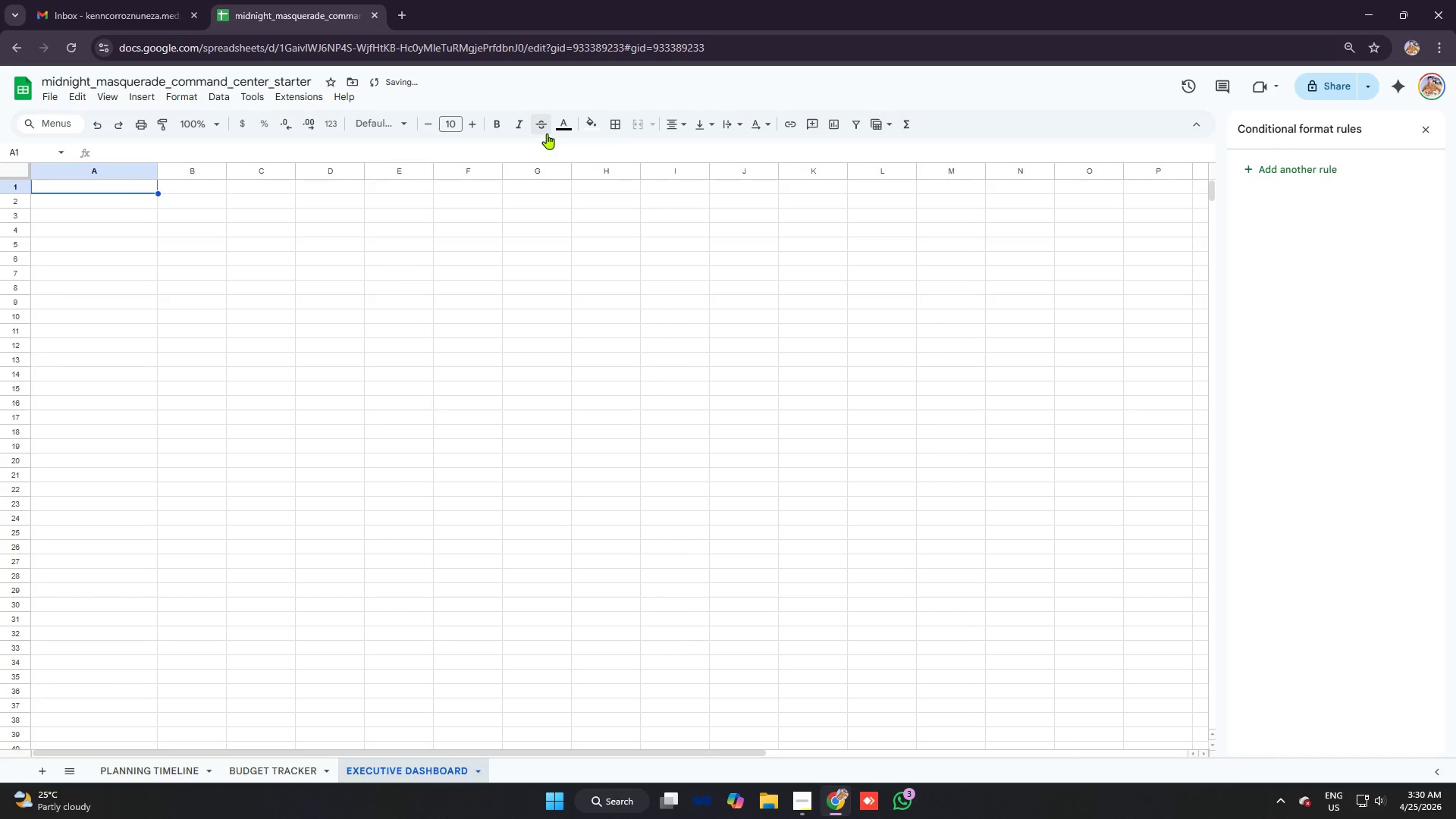 
key(Control+A)
 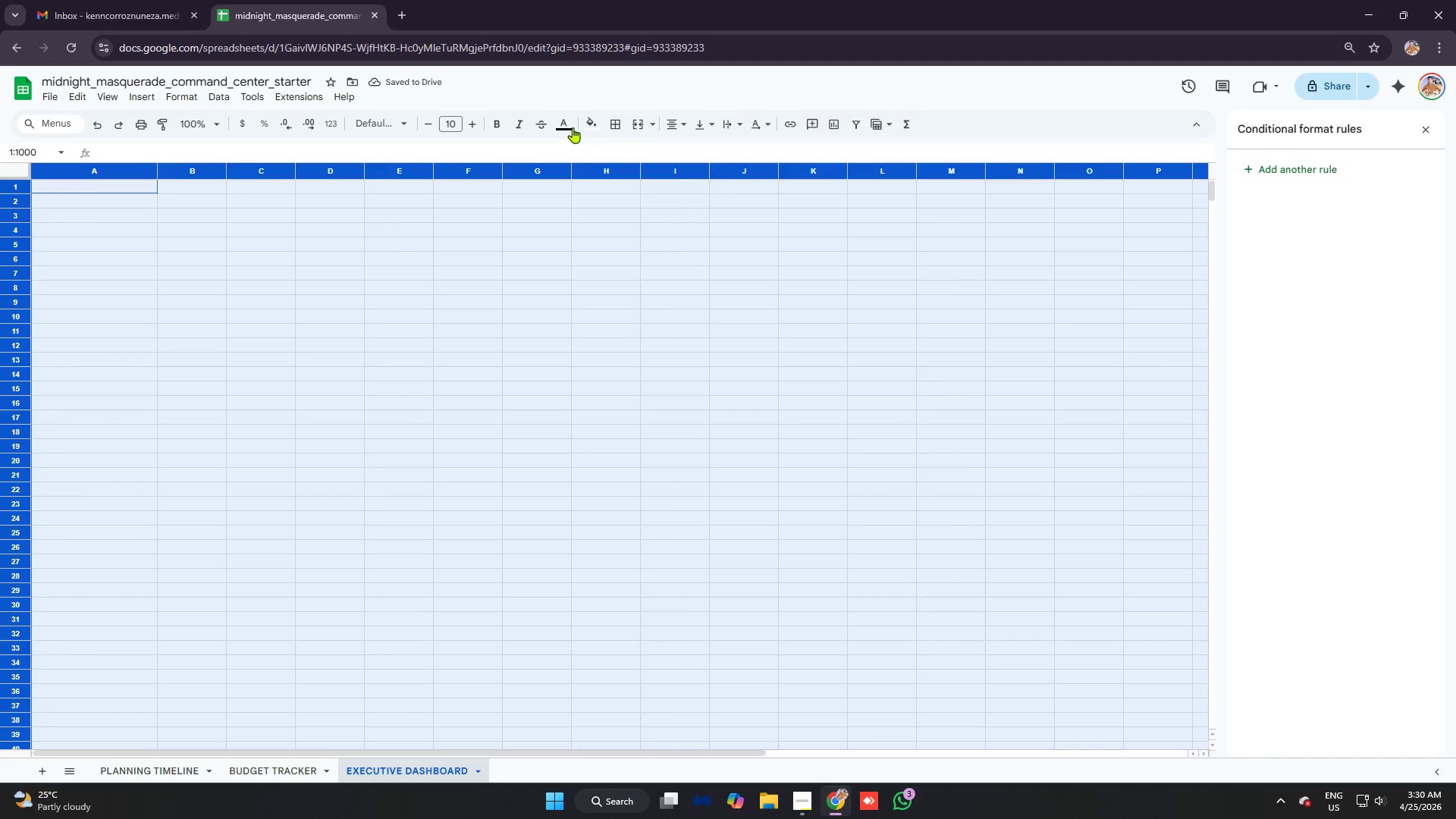 
left_click([568, 125])
 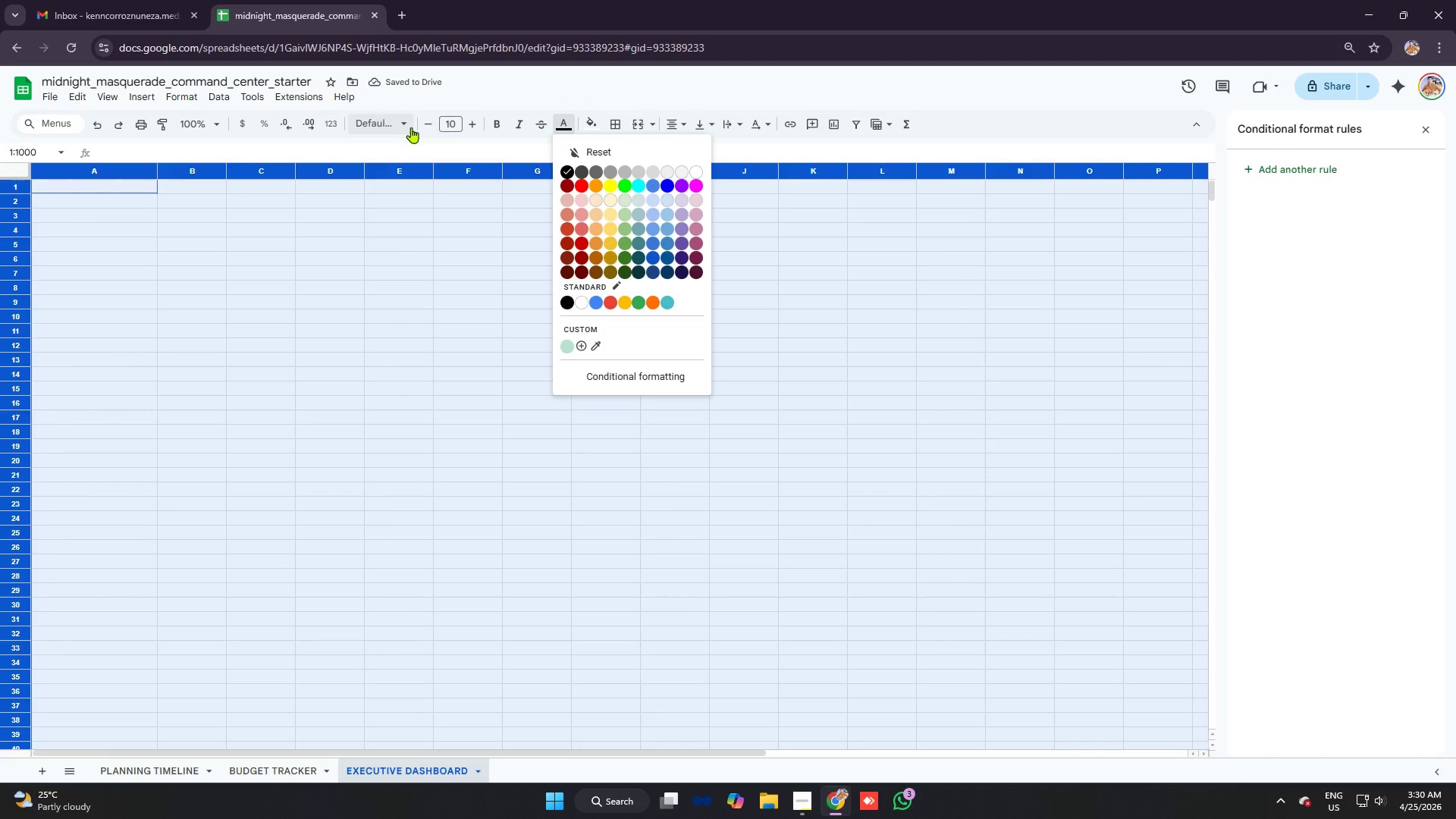 
left_click([397, 124])
 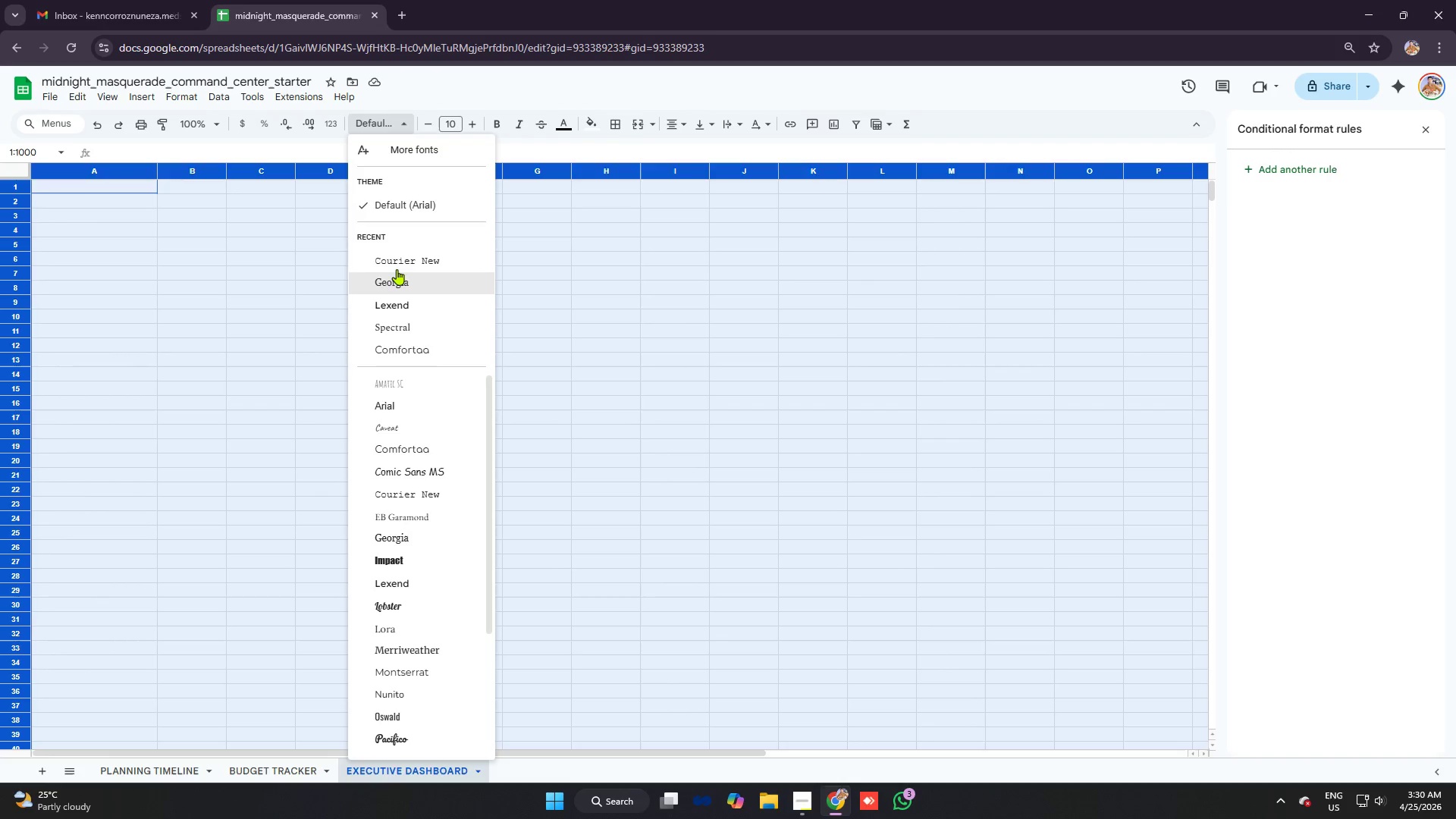 
left_click([397, 262])
 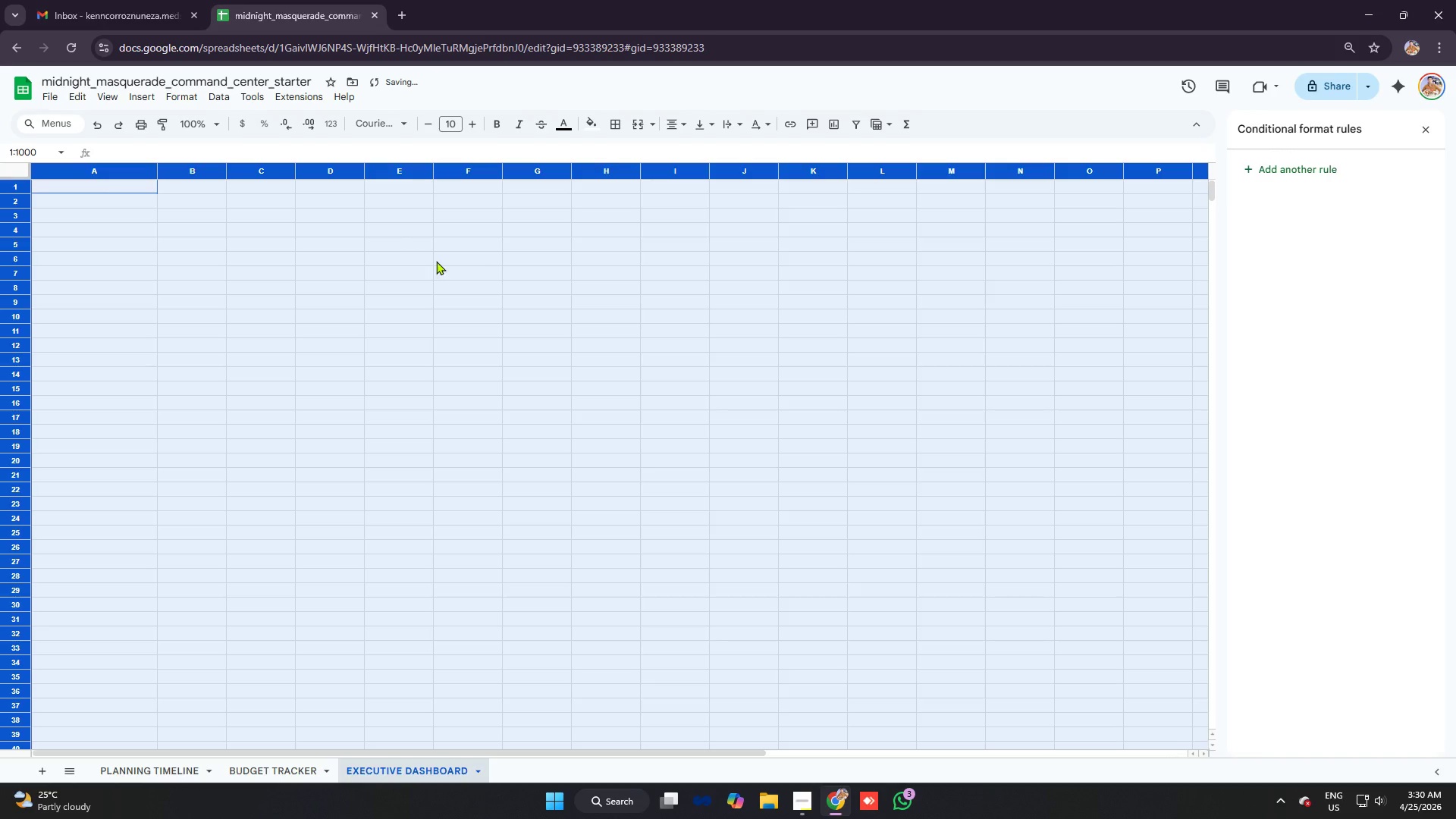 
left_click([120, 243])
 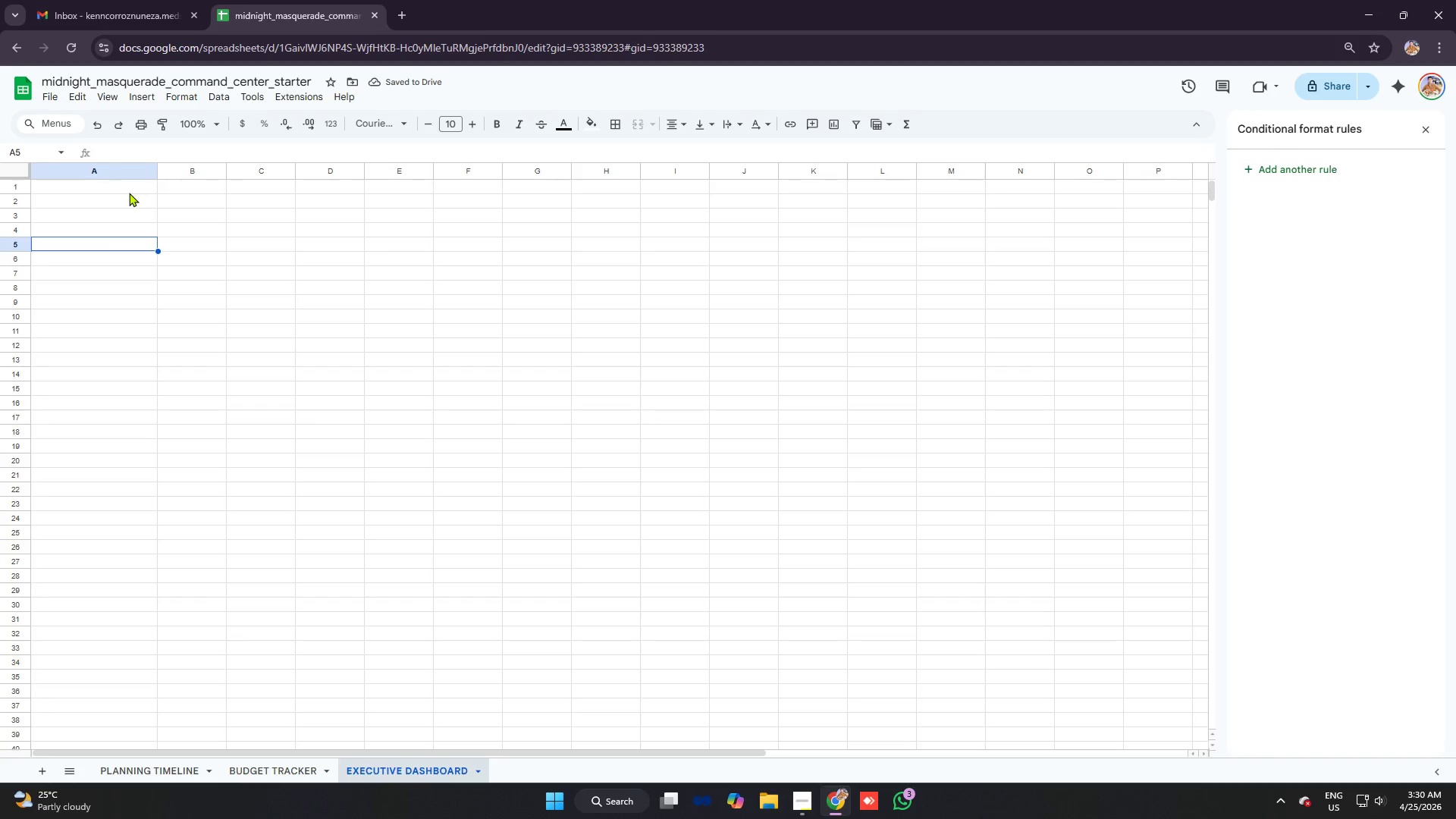 
left_click([127, 187])
 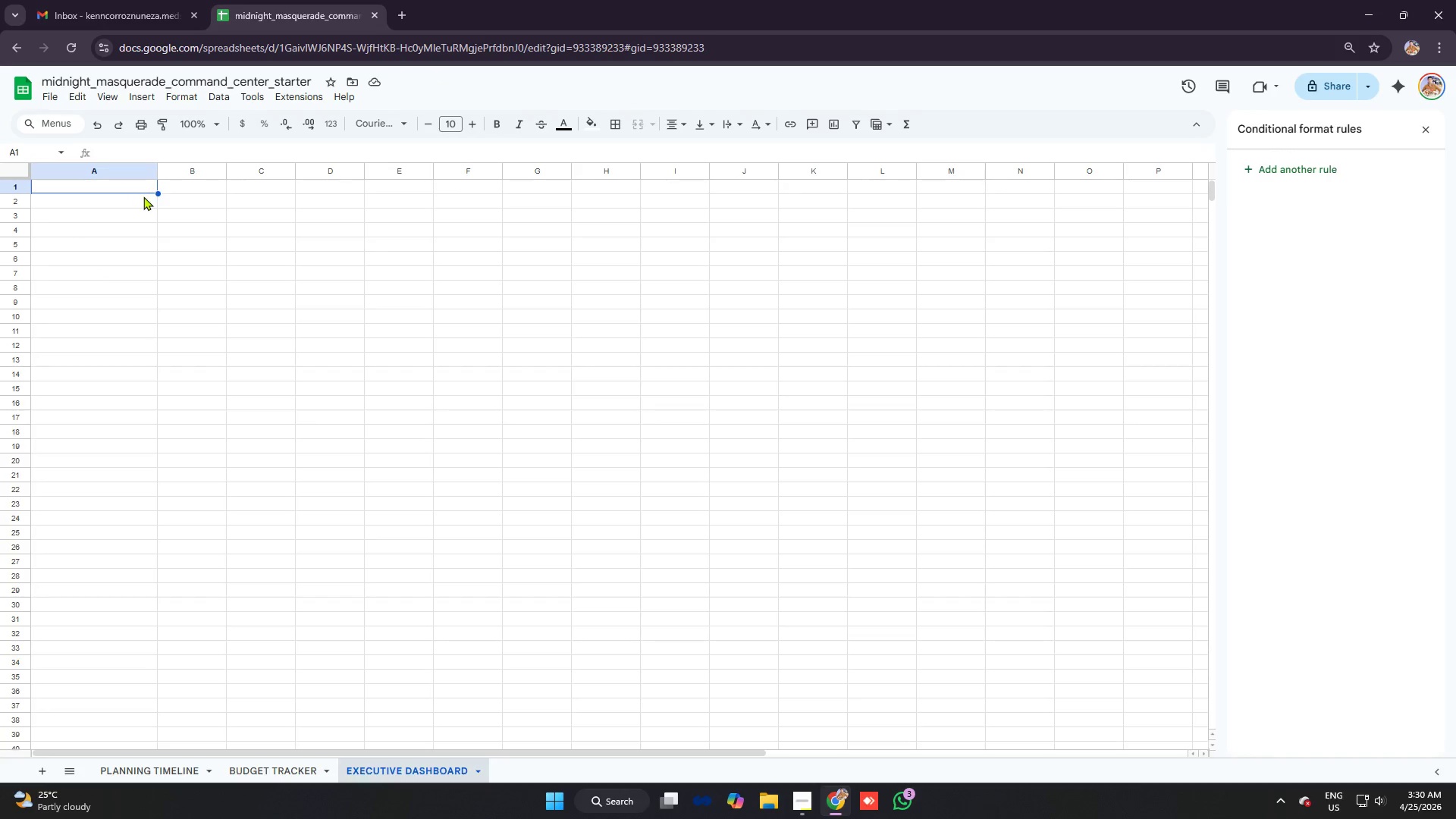 
type(tot)
key(Backspace)
key(Backspace)
key(Backspace)
type(Total mE)
key(Backspace)
key(Backspace)
key(Backspace)
type( Estimated )
 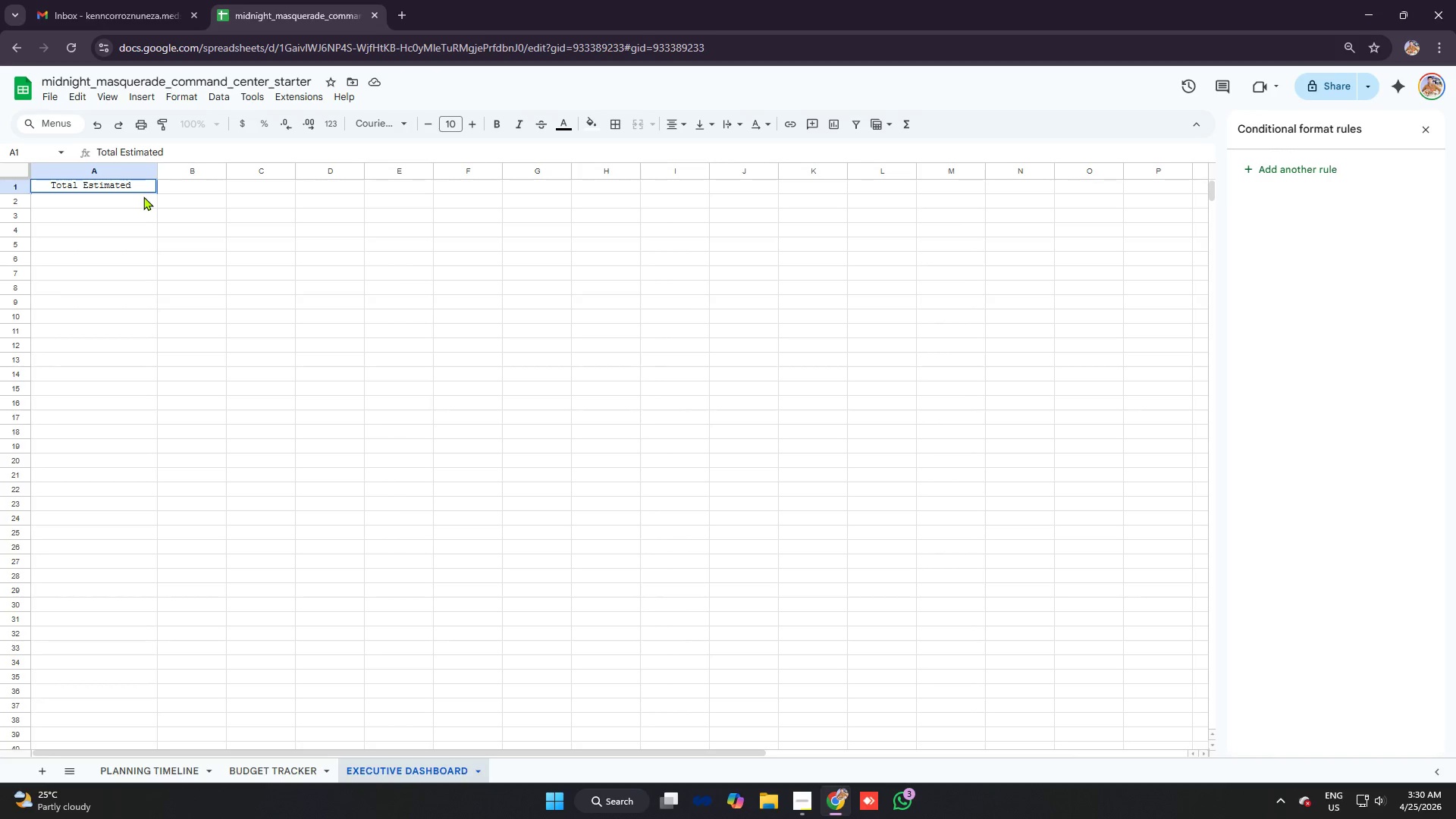 
type(Budget)
 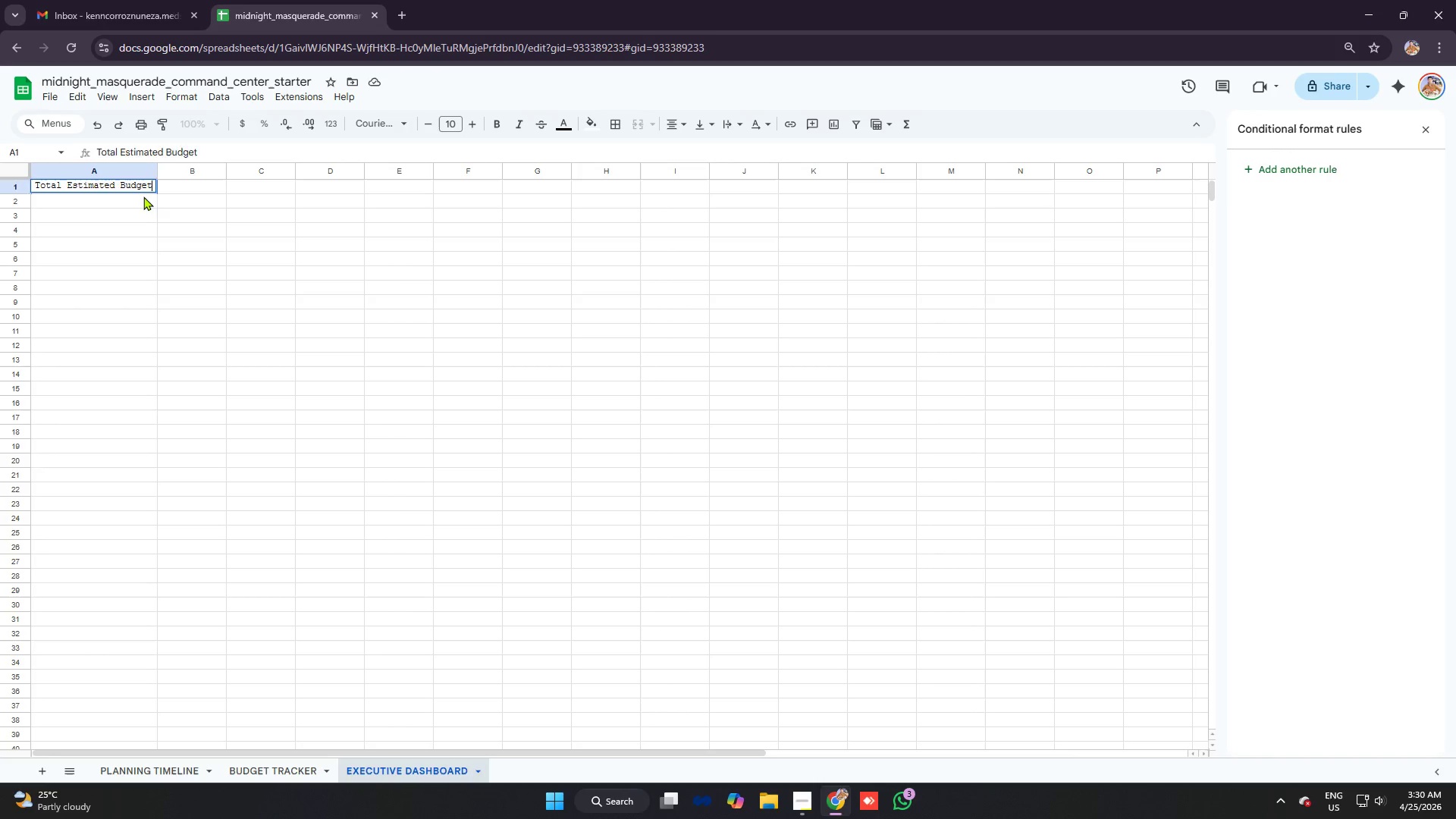 
key(Enter)
 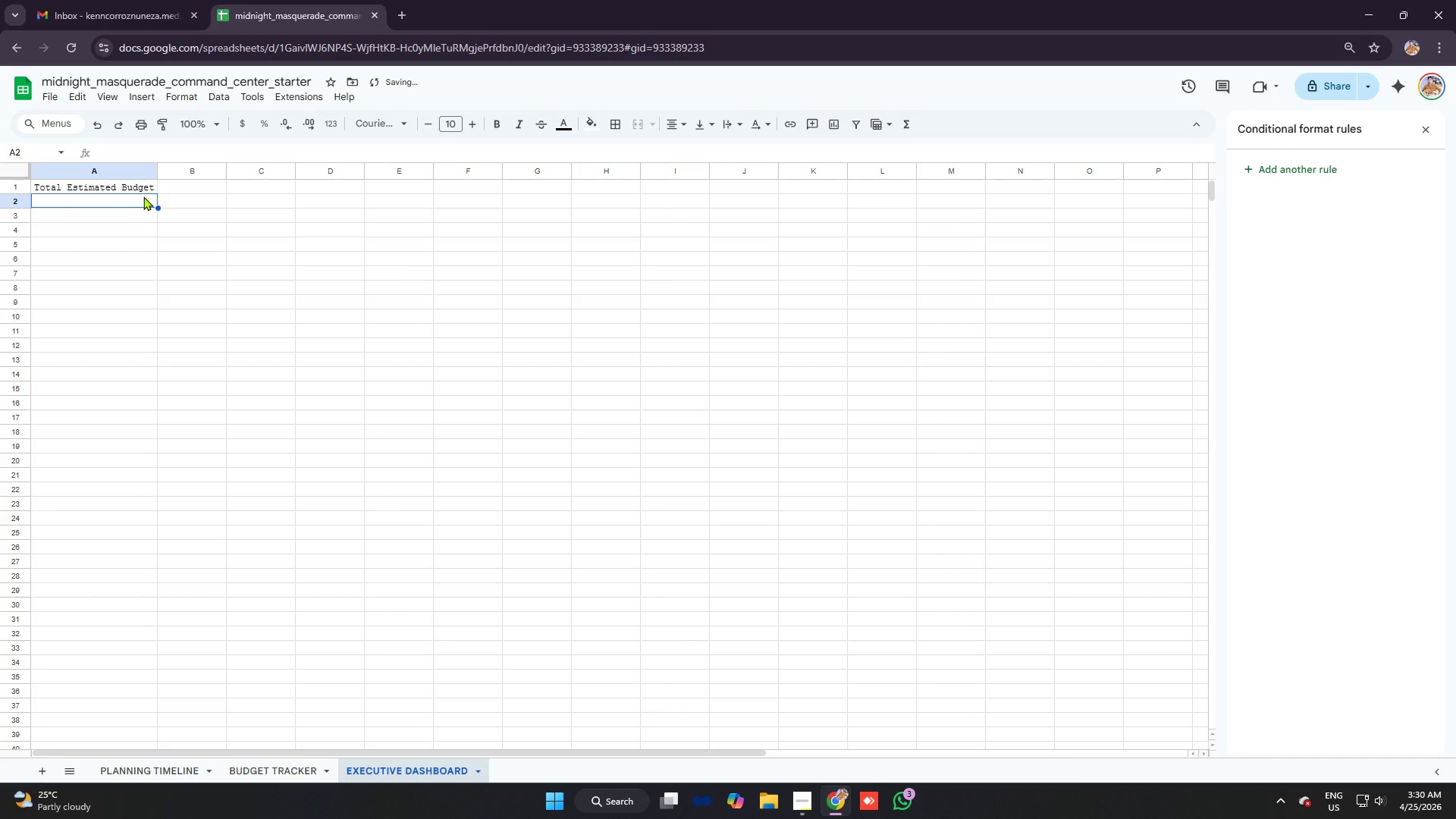 
type(Totl)
key(Backspace)
type(al Actual Spem)
key(Backspace)
type(nd)
 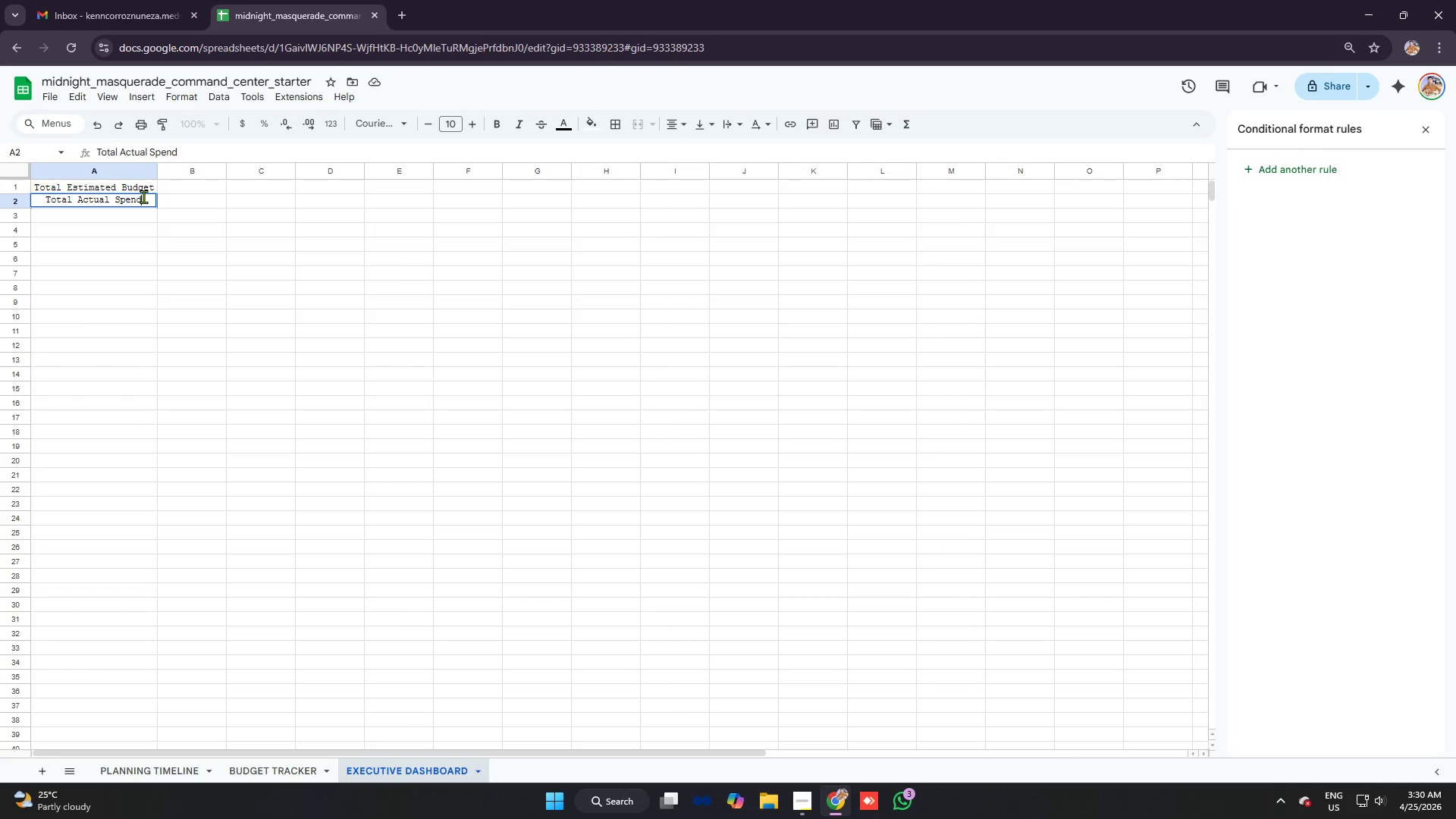 
key(Enter)
 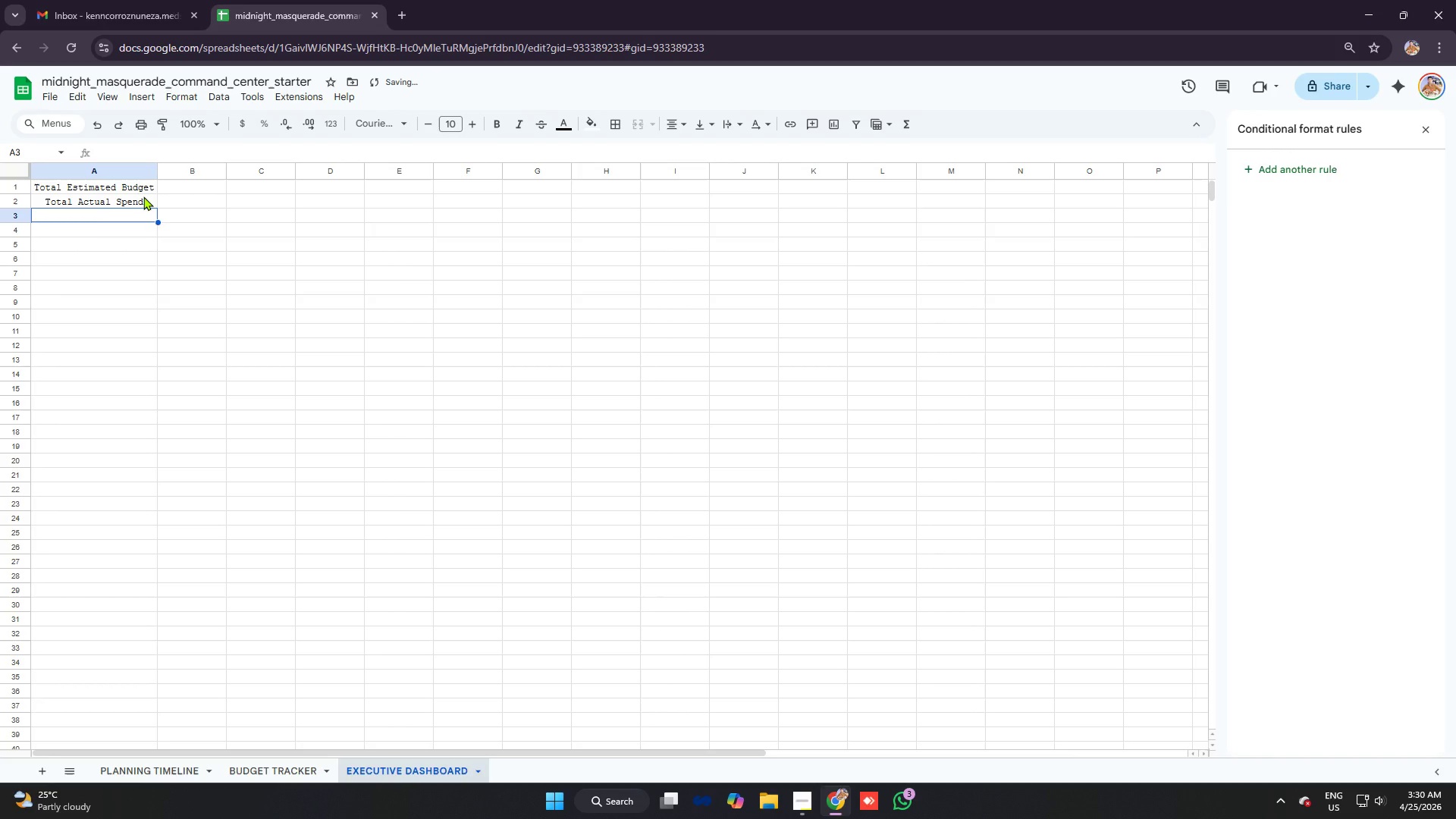 
type(tota)
key(Backspace)
key(Backspace)
key(Backspace)
key(Backspace)
 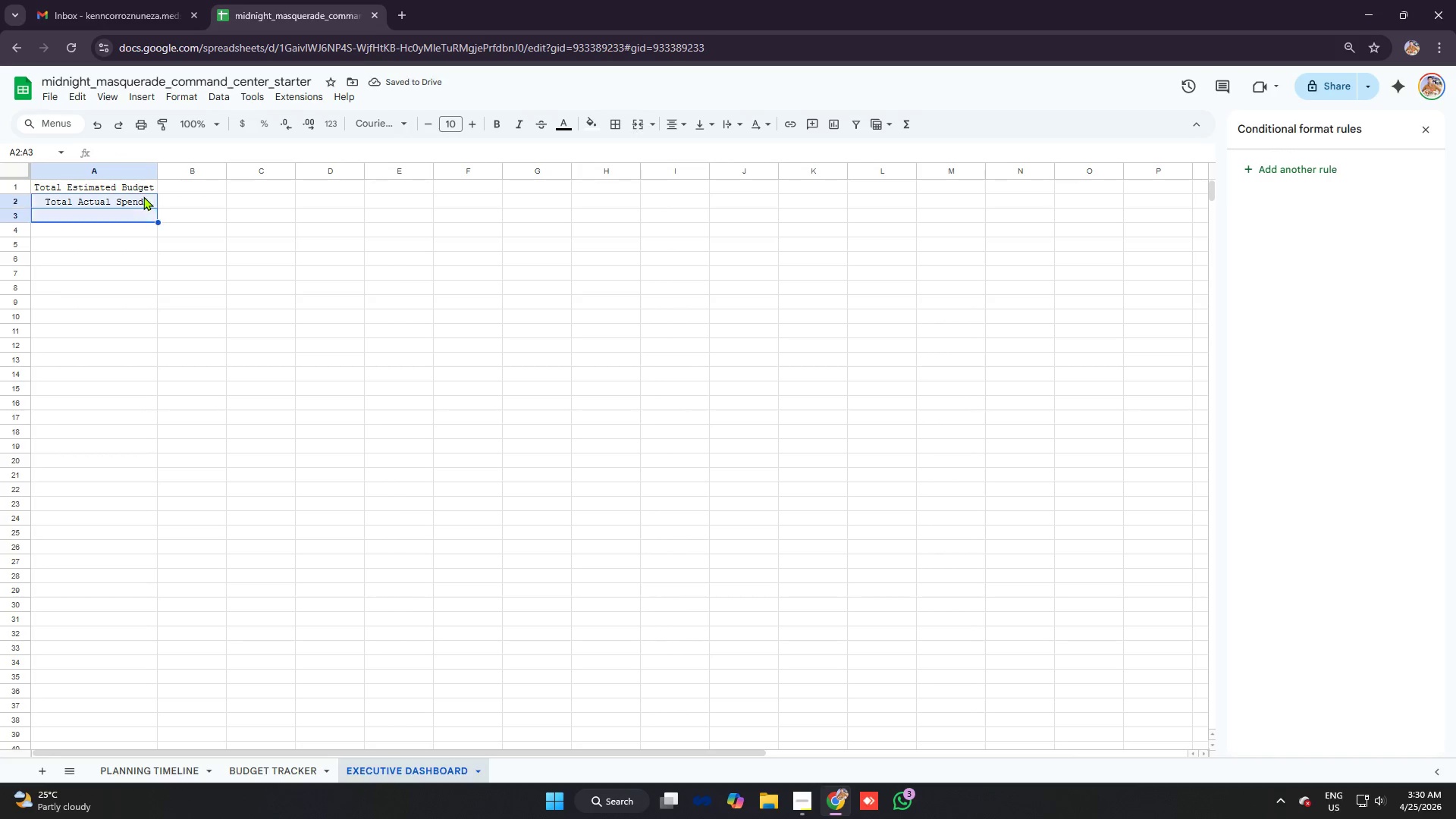 
key(Shift+ArrowUp)
 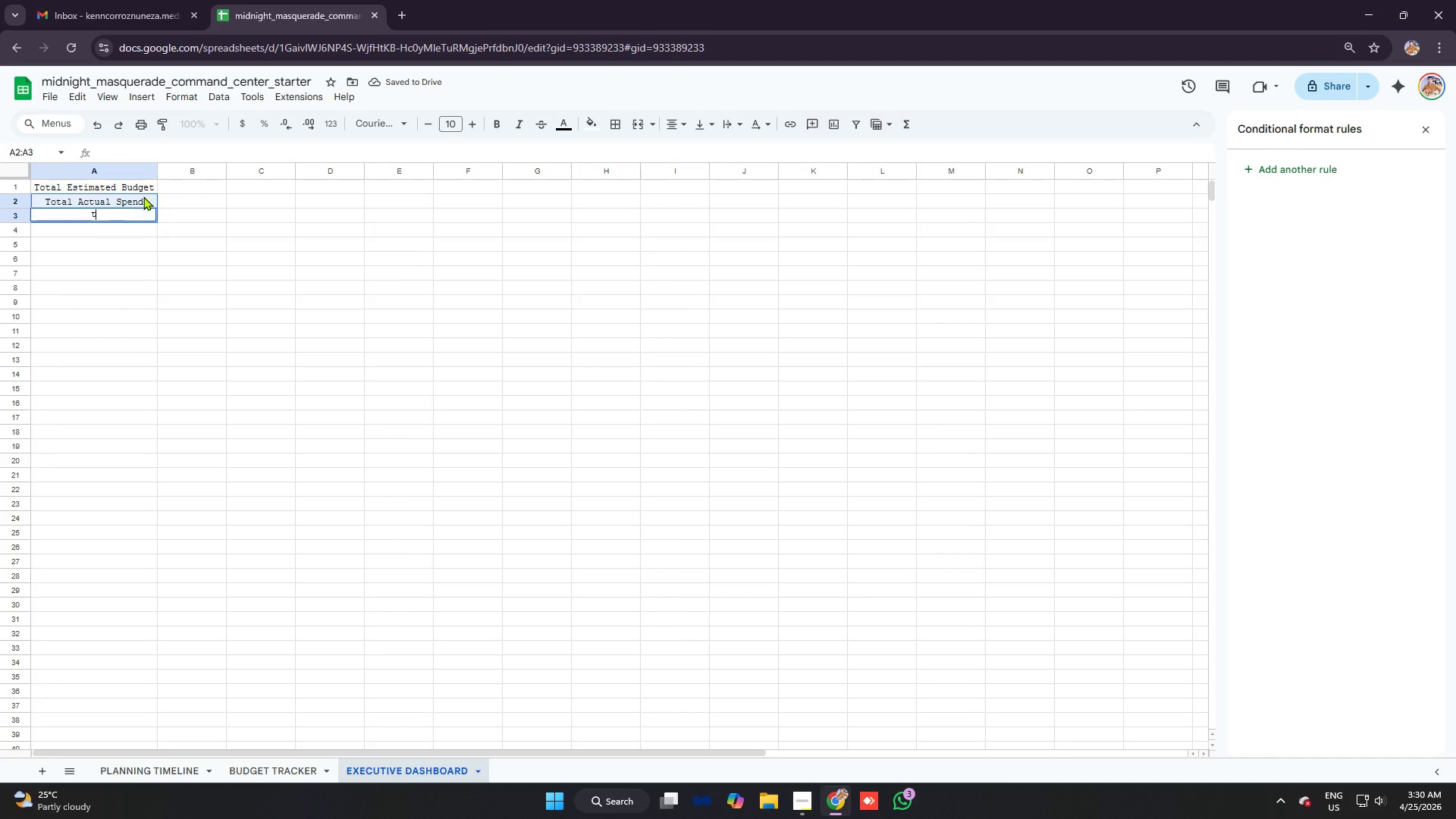 
type(t)
key(Backspace)
key(Backspace)
type(Total Vat)
key(Backspace)
type(riance)
 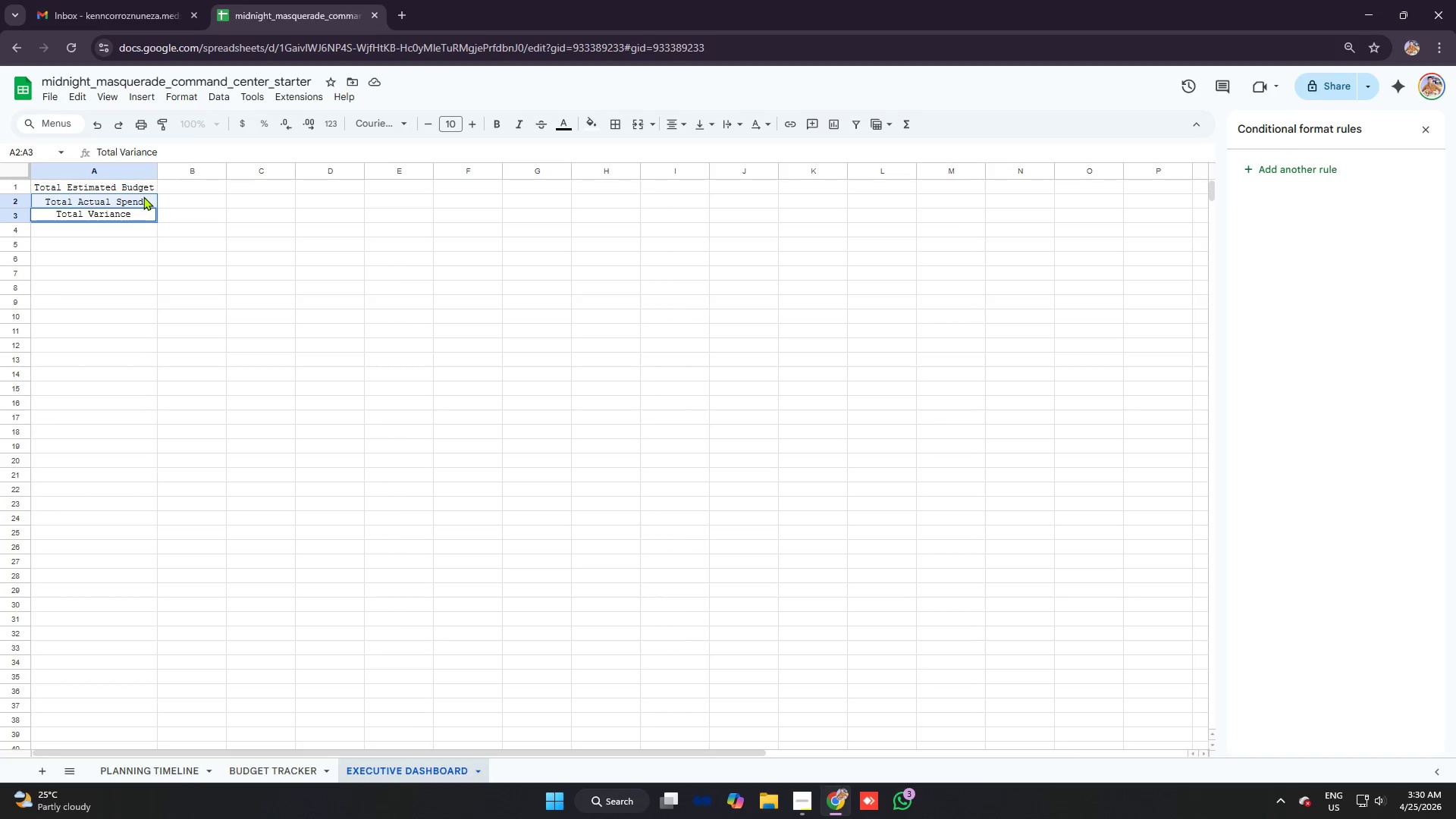 
key(Enter)
 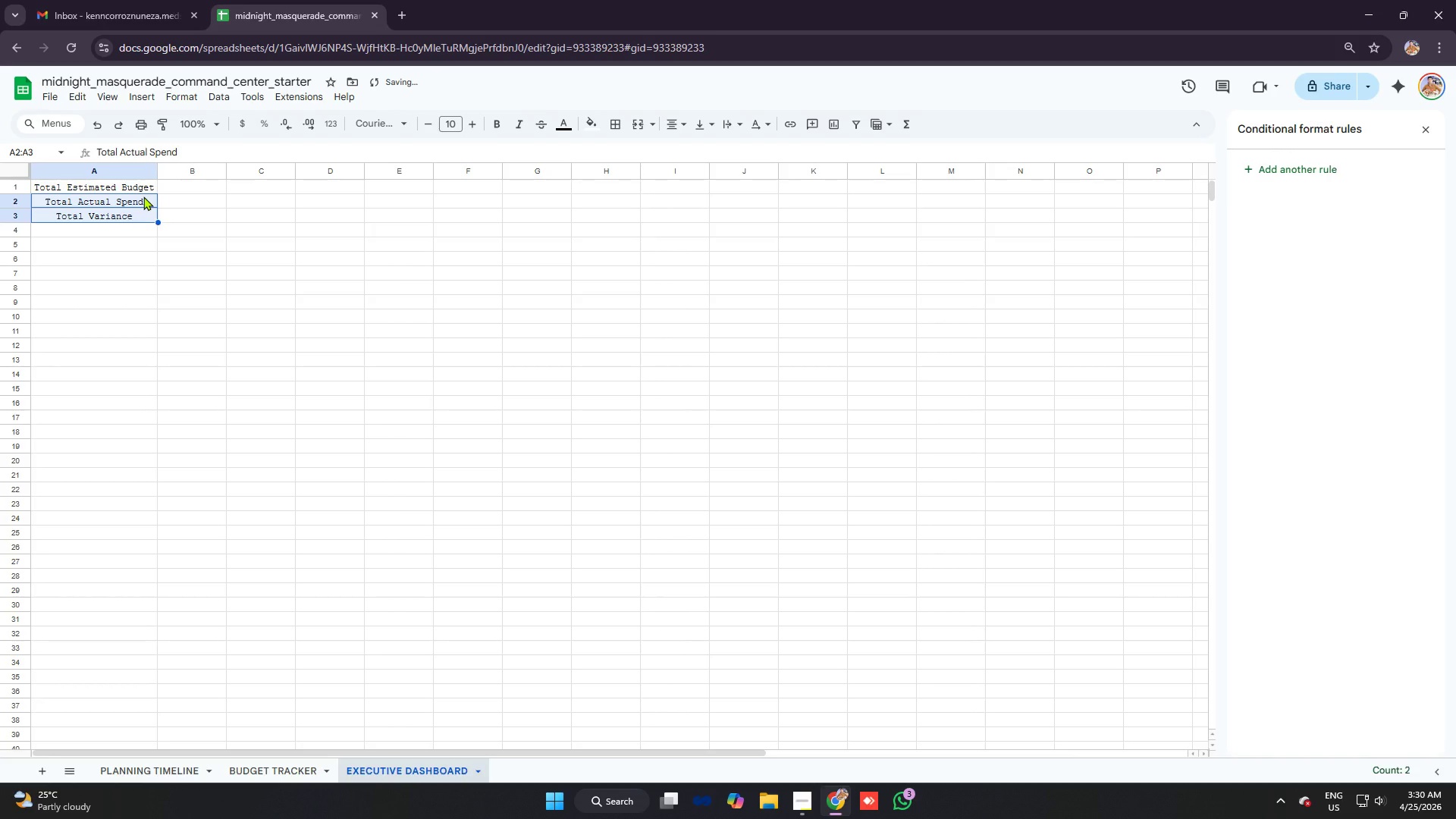 
type(Project)
 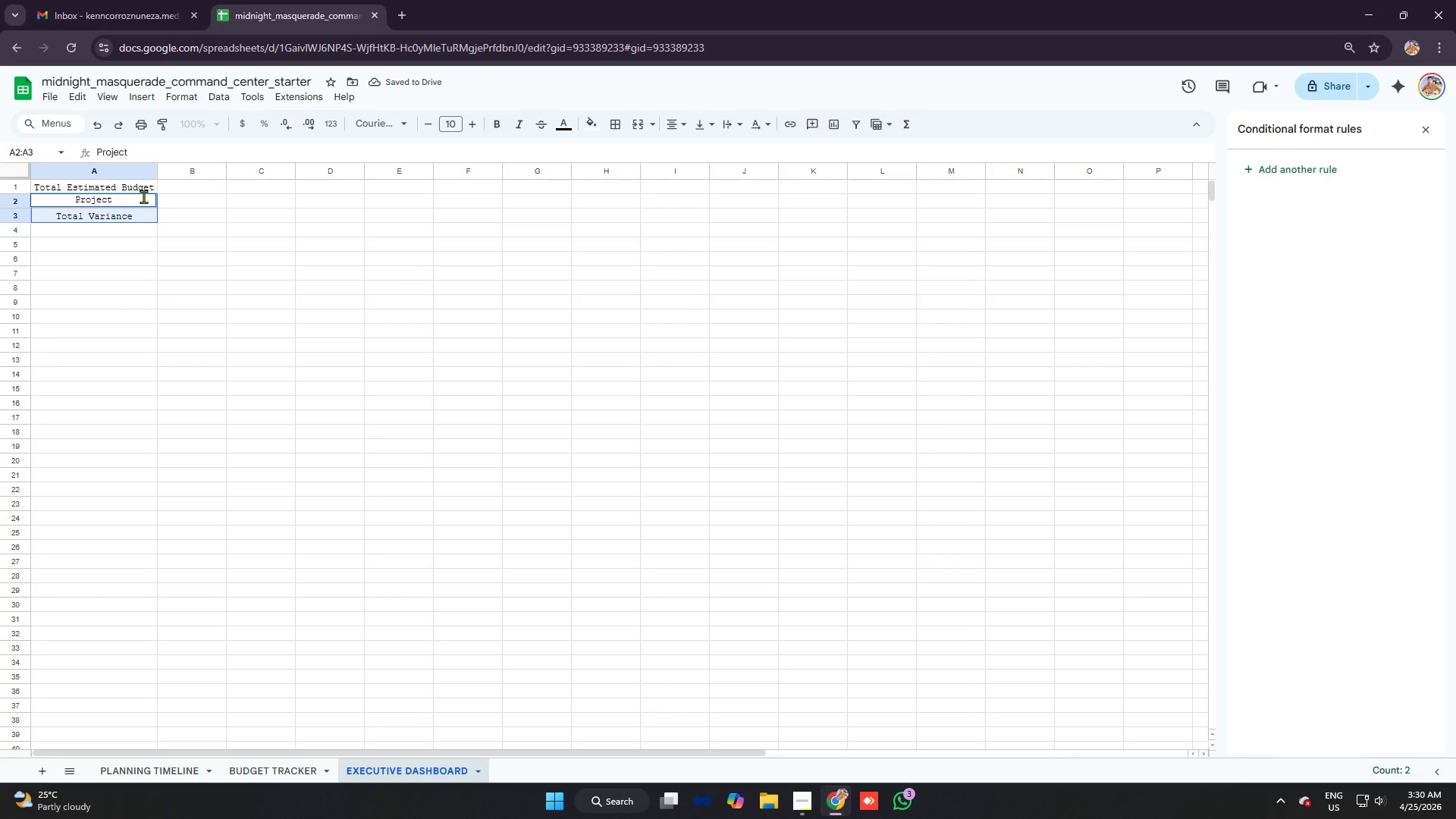 
key(Control+Z)
 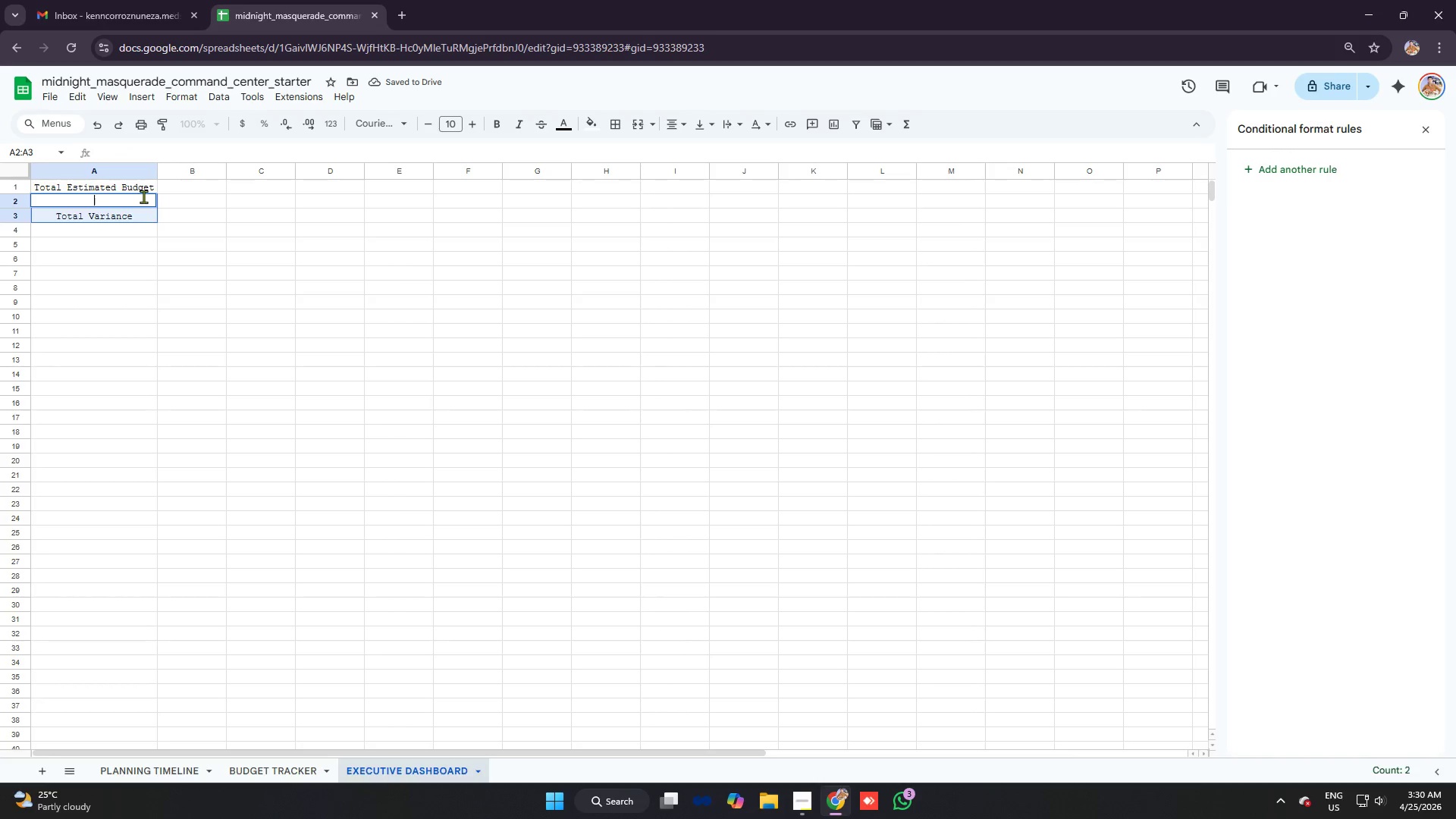 
key(Control+Z)
 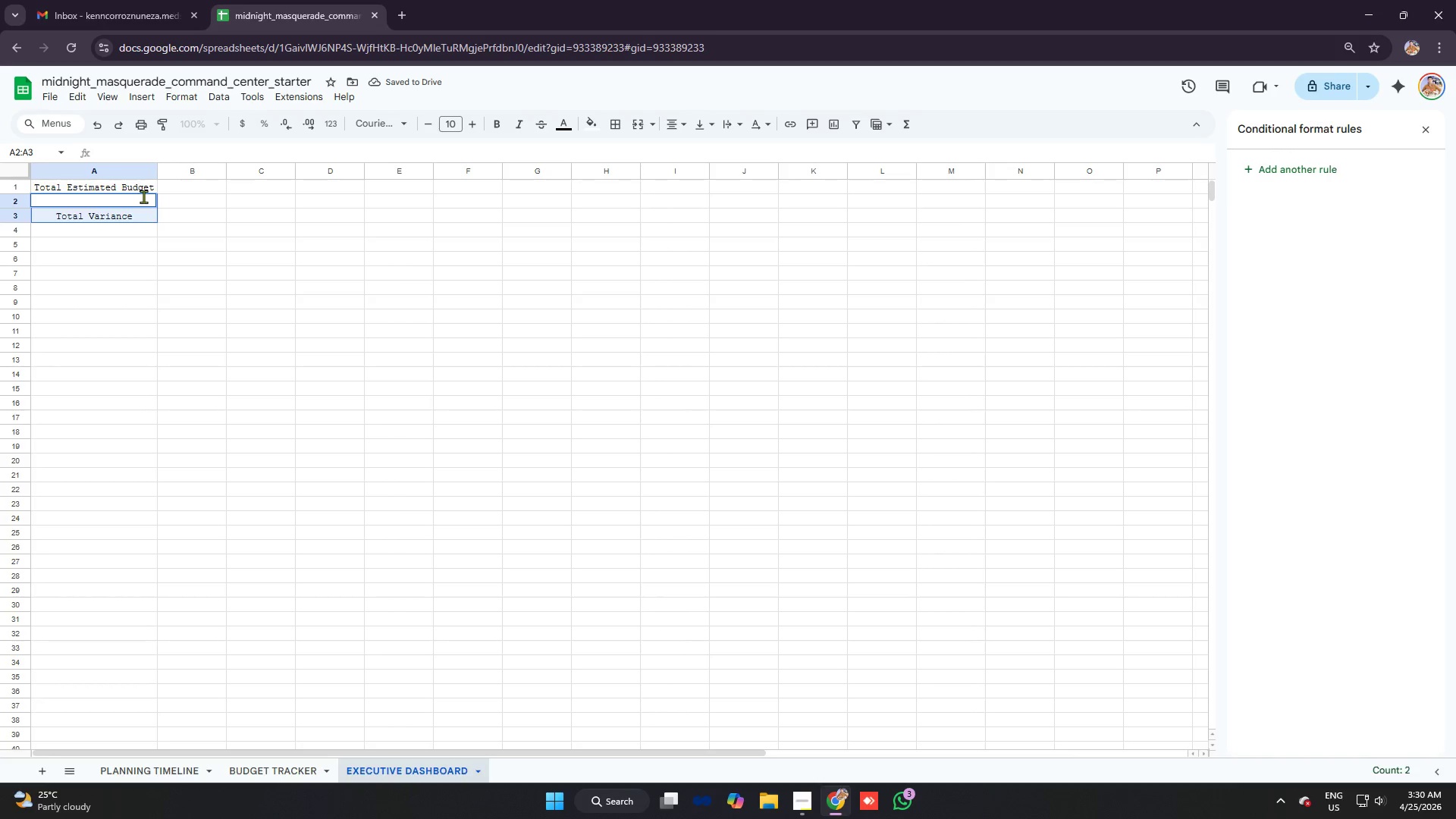 
key(Control+Z)
 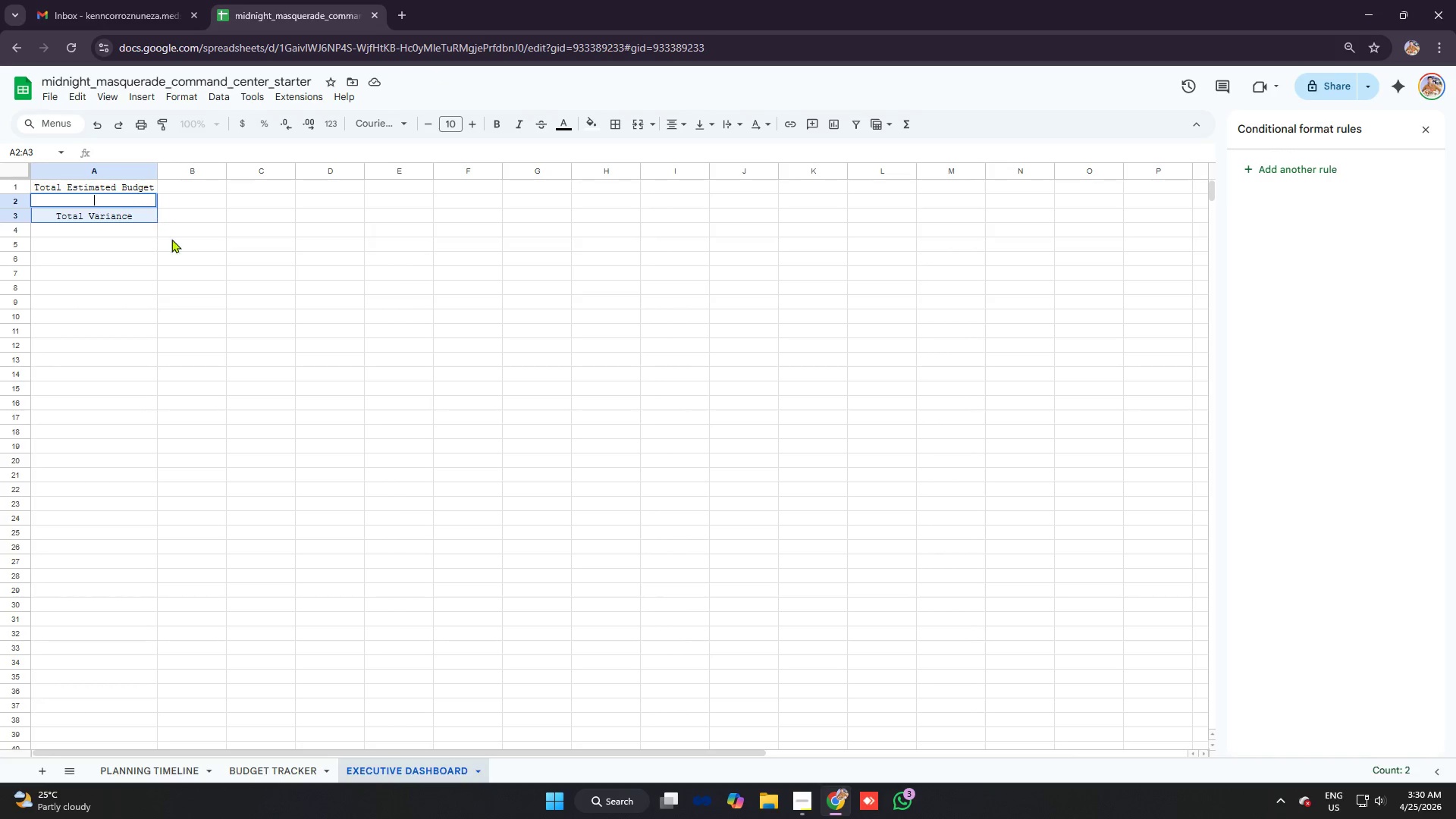 
left_click_drag(start_coordinate=[190, 243], to_coordinate=[186, 243])
 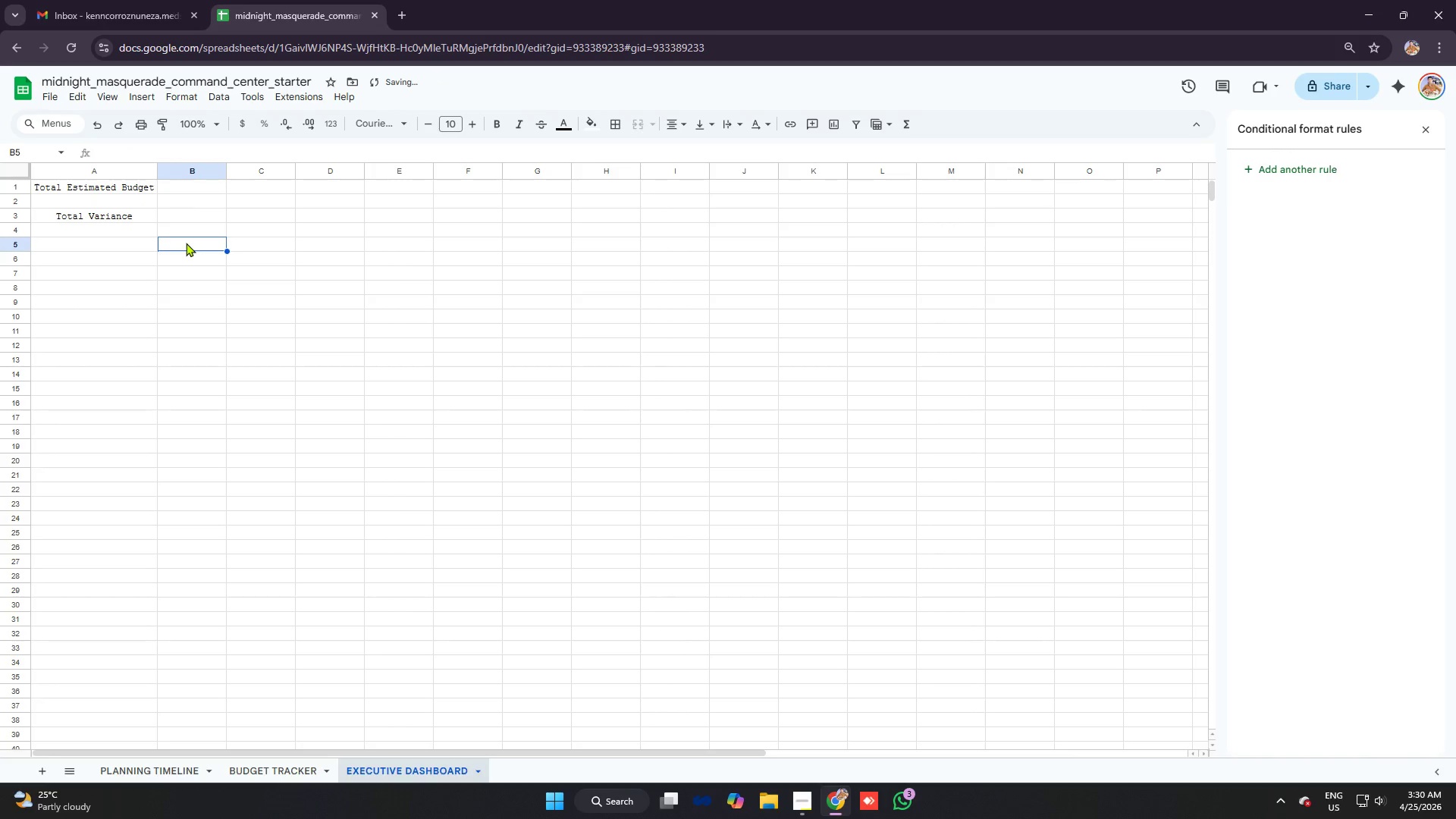 
key(Control+Z)
 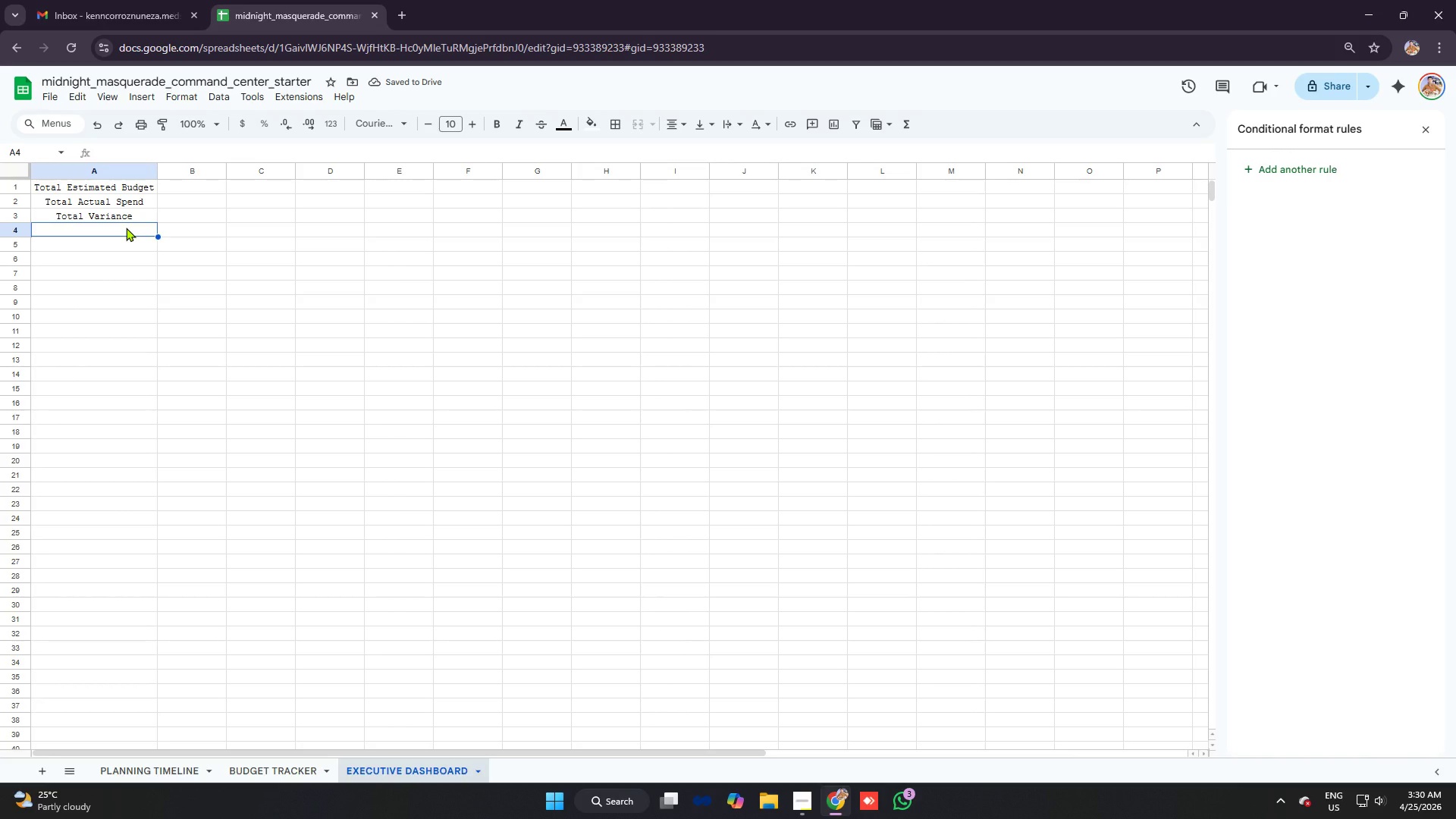 
type(Project Completion )
 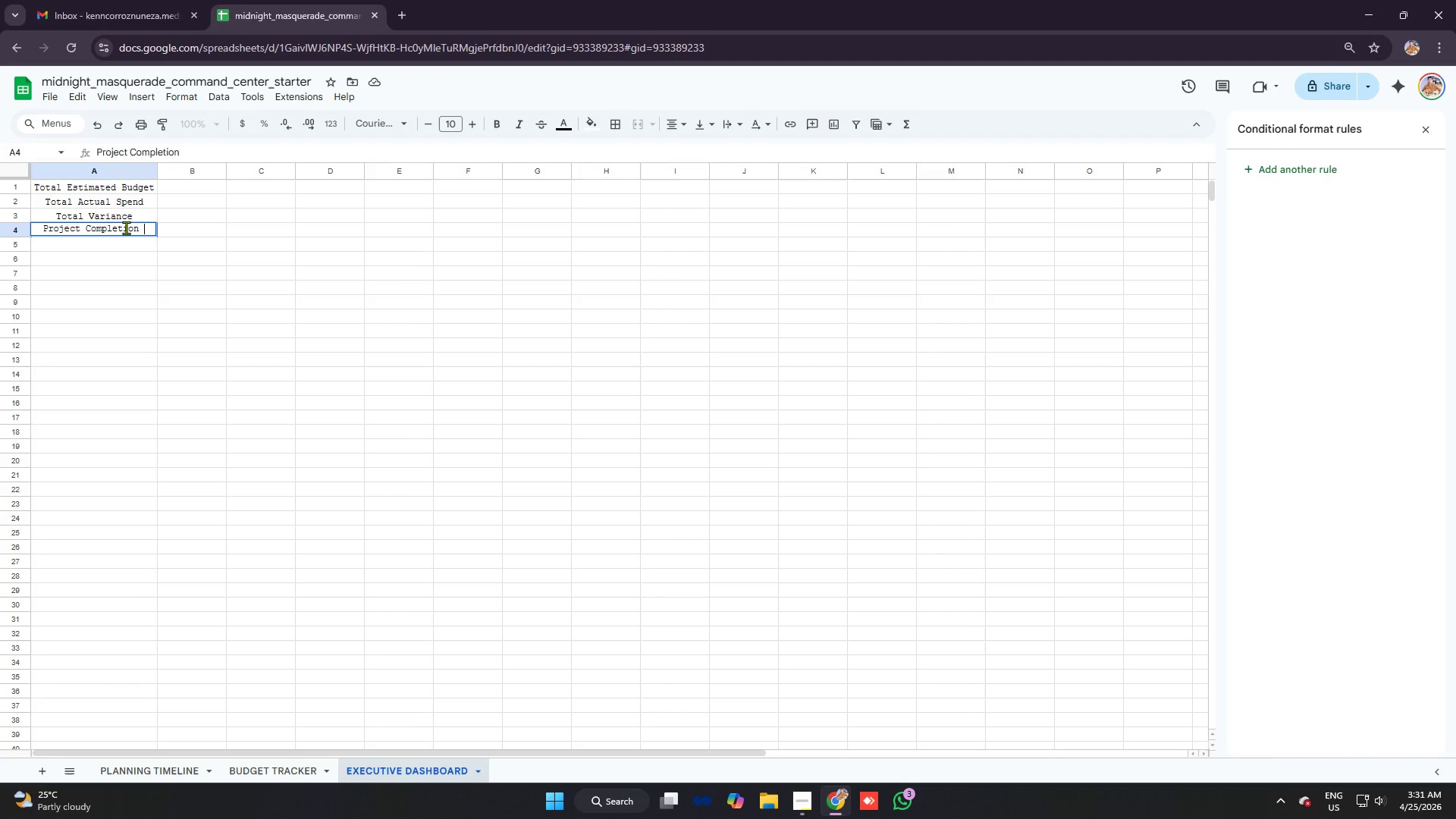 
key(Shift+5)
 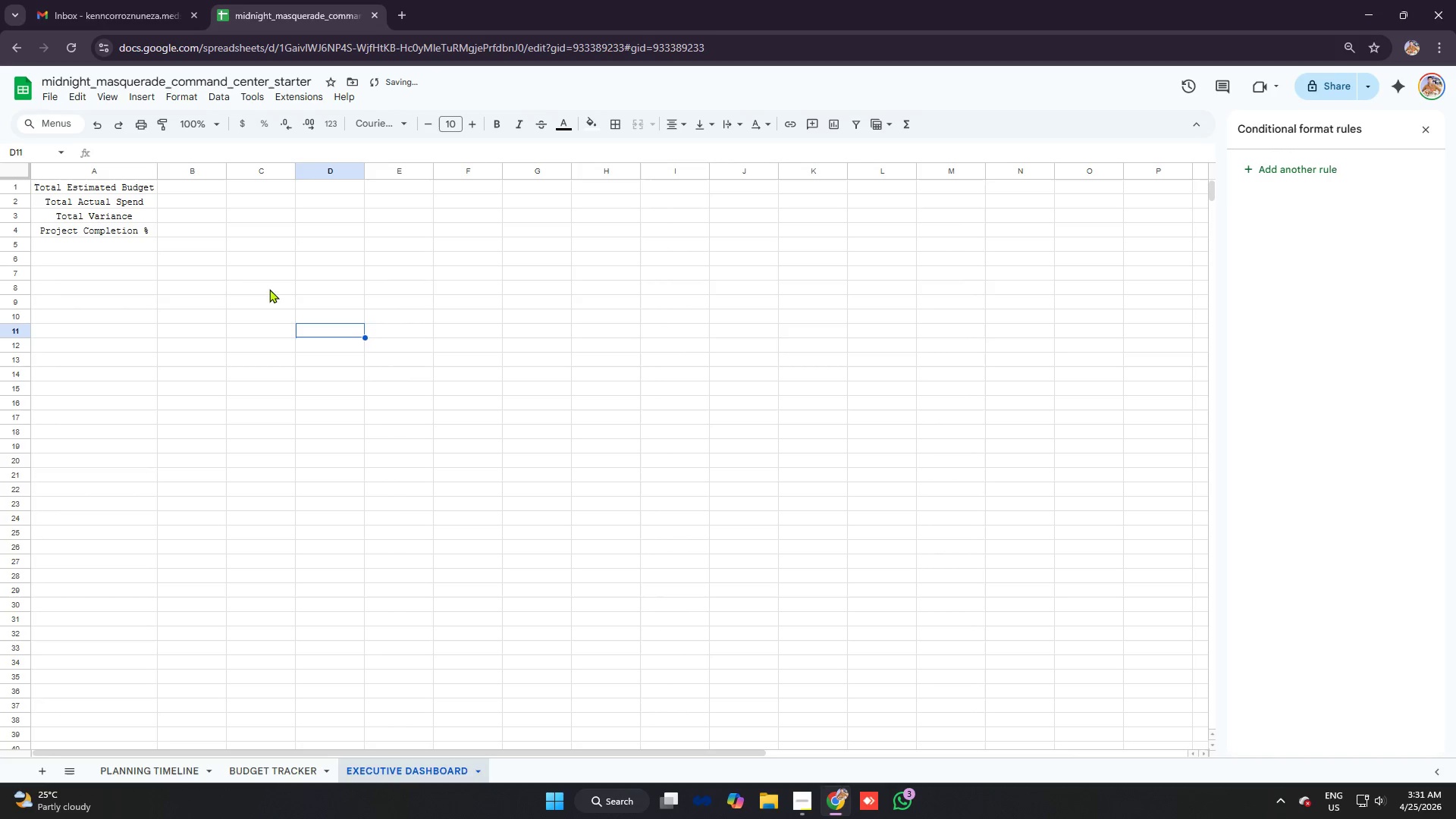 
left_click([118, 233])
 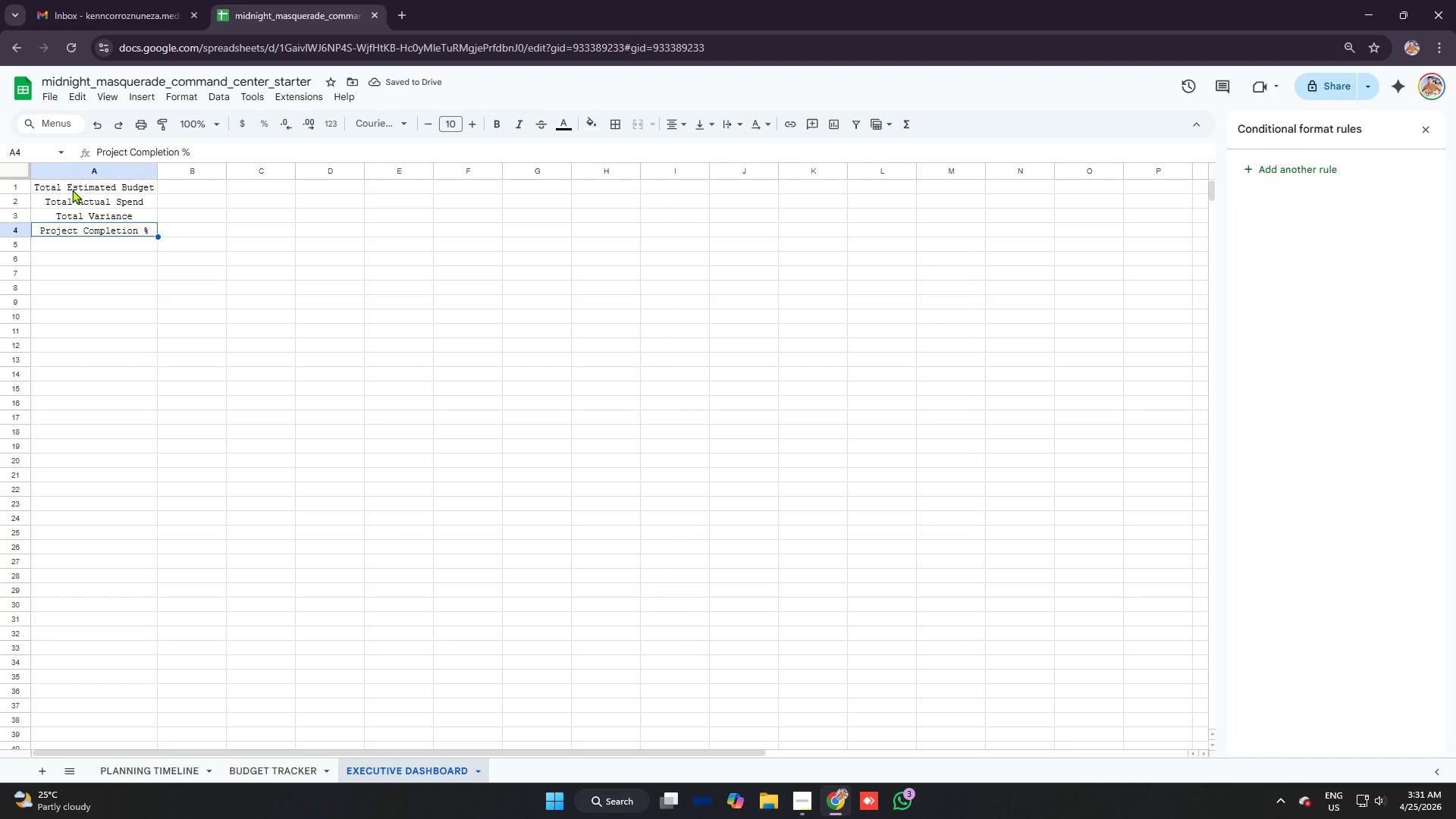 
left_click_drag(start_coordinate=[71, 186], to_coordinate=[121, 238])
 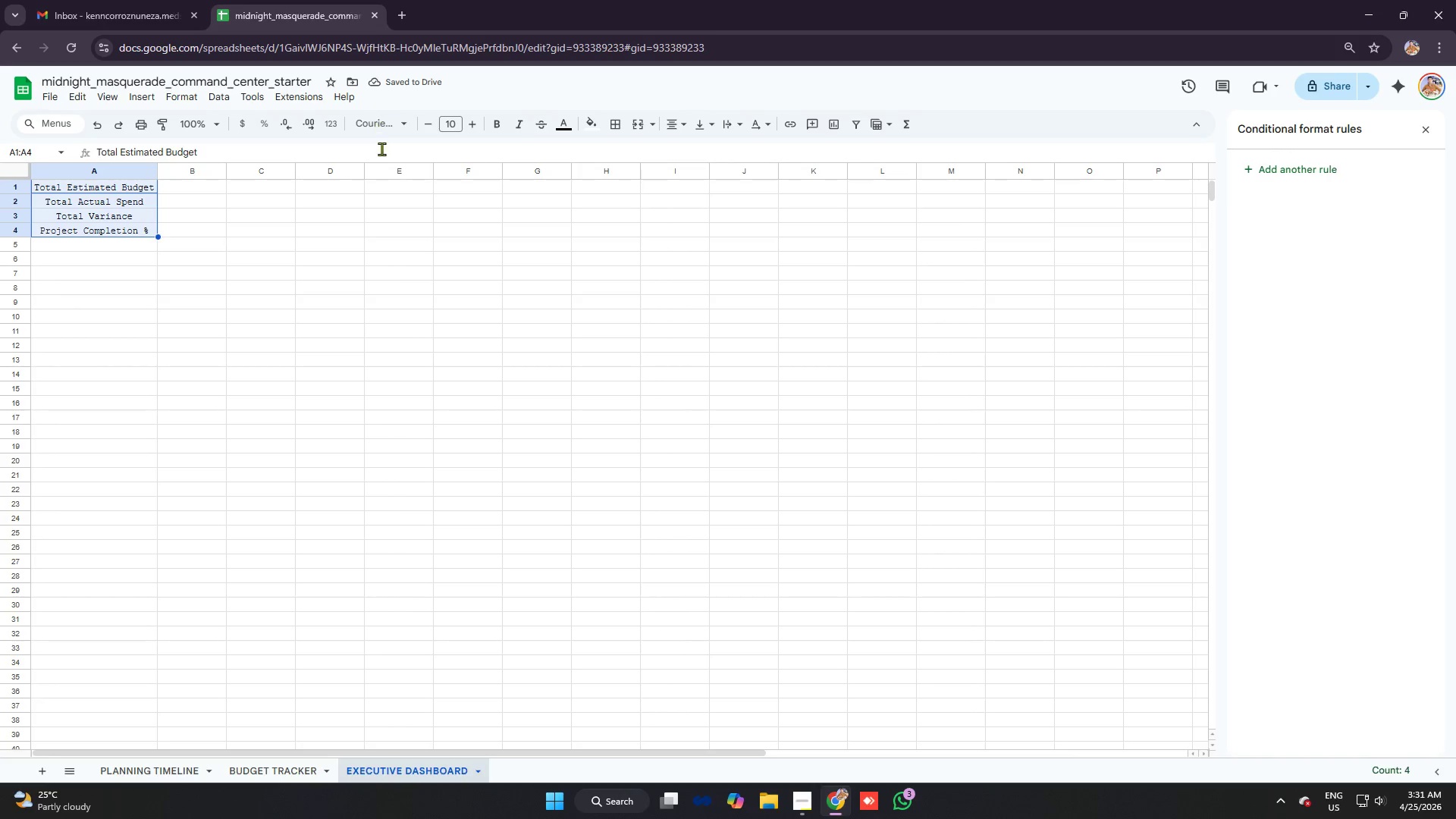 
left_click([379, 123])
 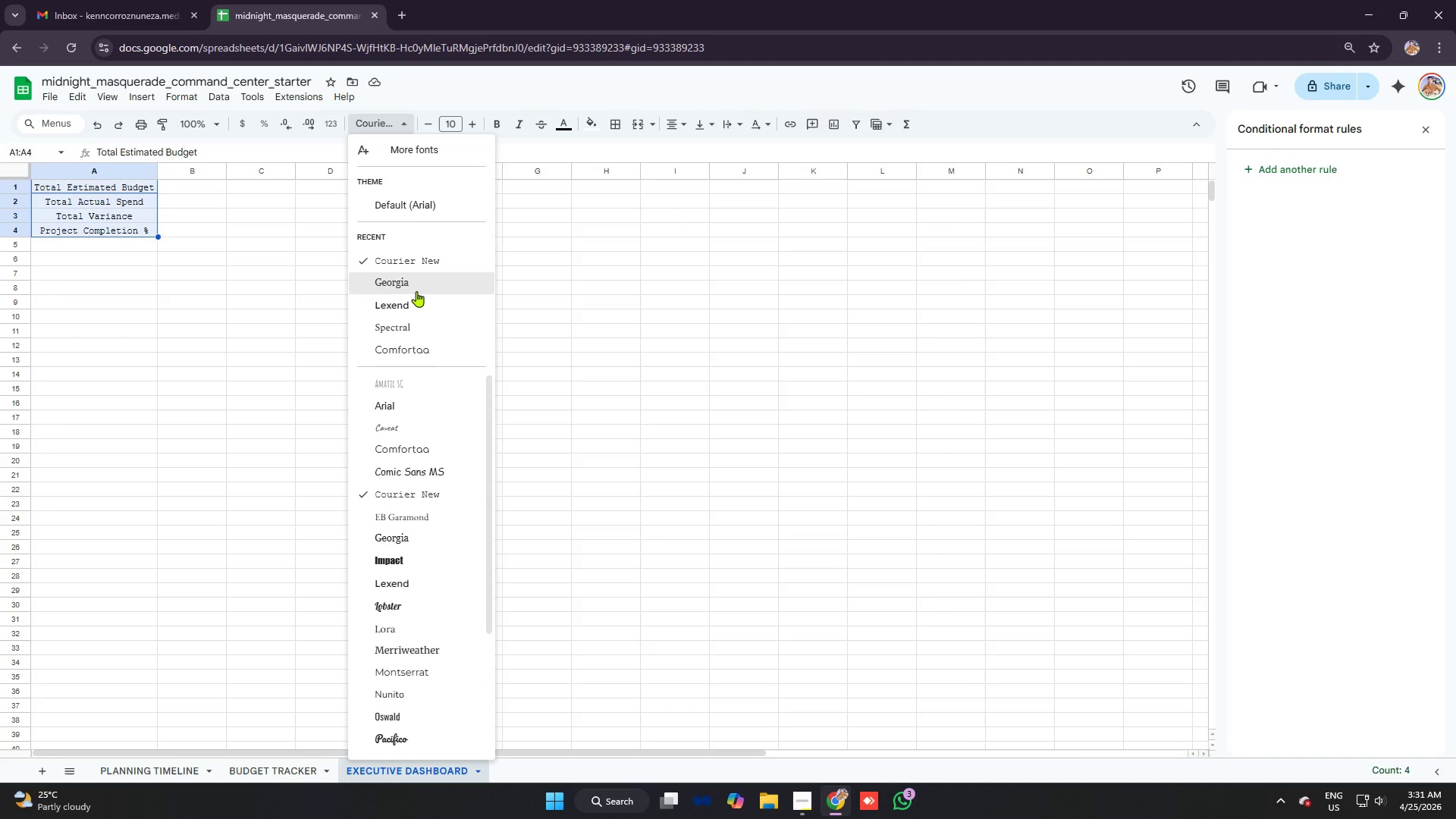 
left_click([413, 290])
 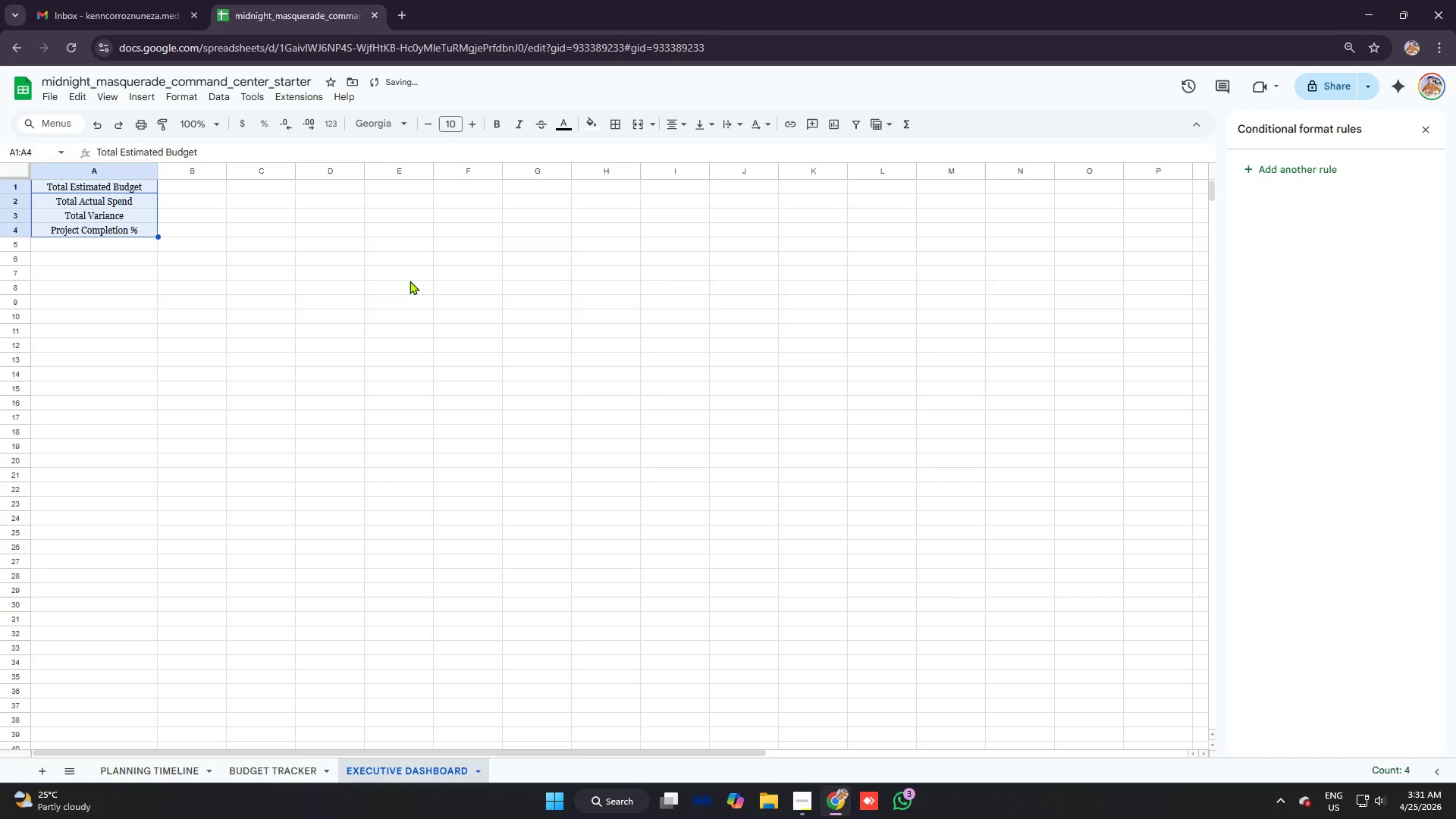 
left_click([408, 276])
 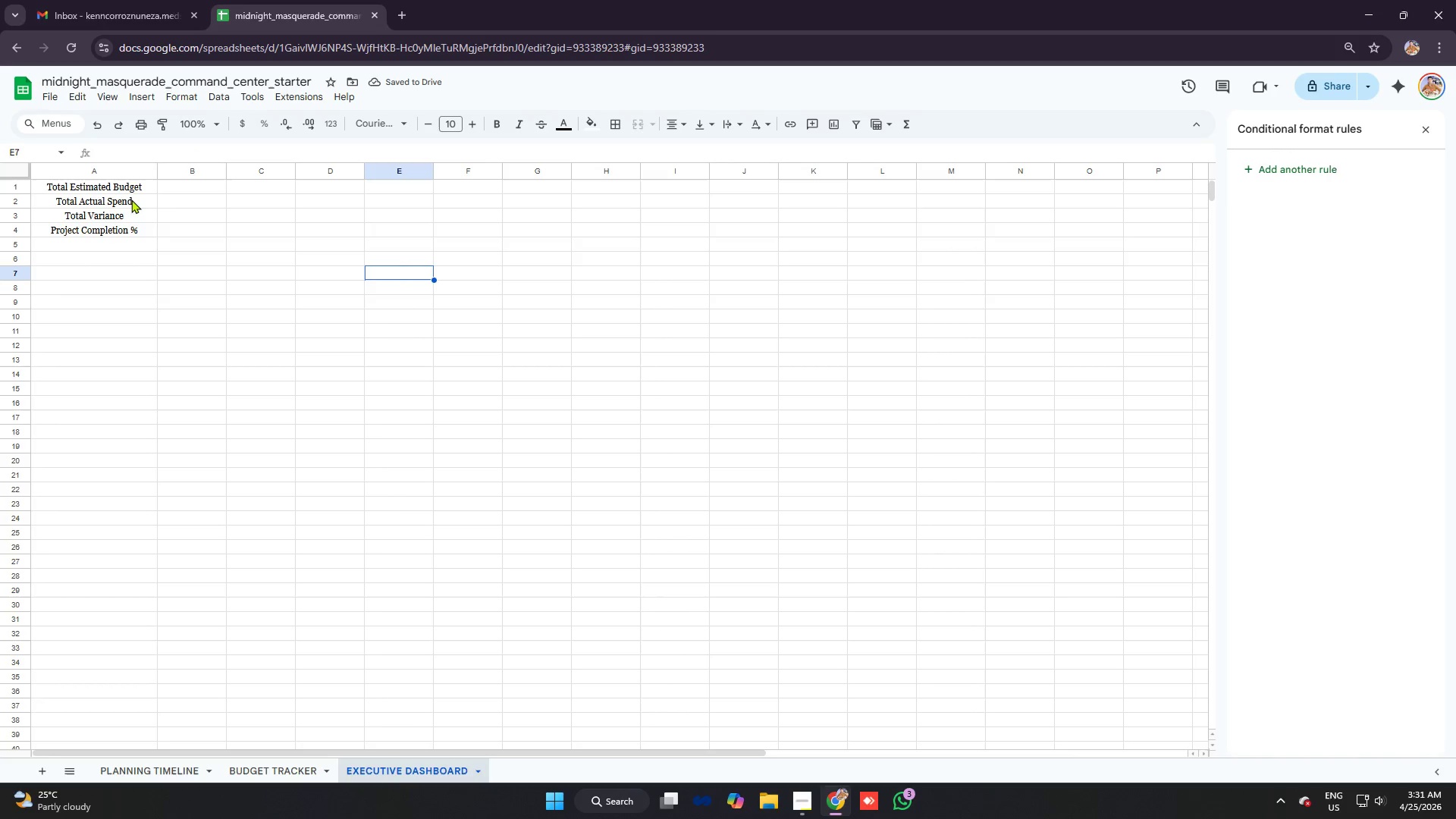 
left_click_drag(start_coordinate=[124, 191], to_coordinate=[164, 232])
 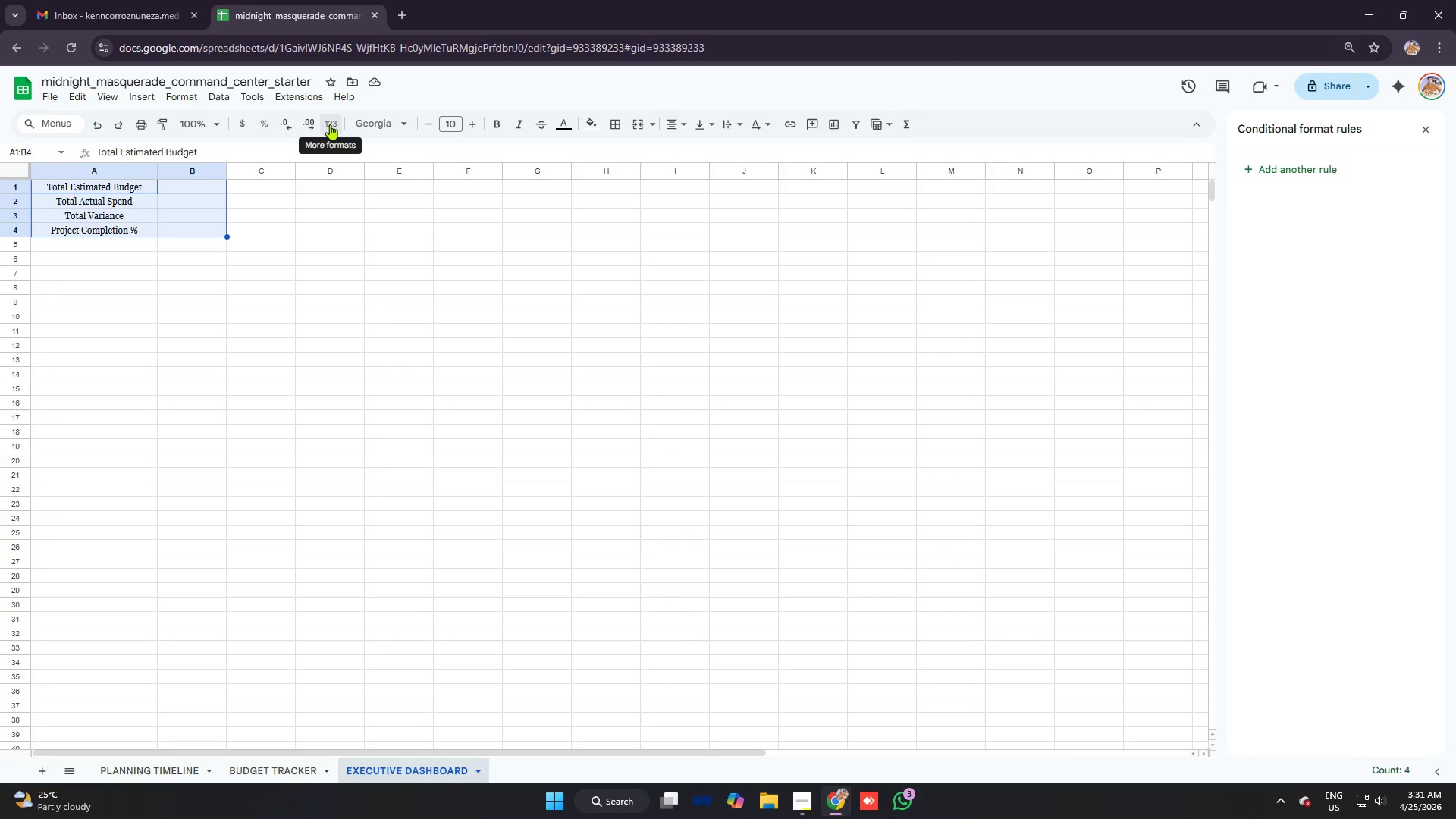 
left_click([159, 214])
 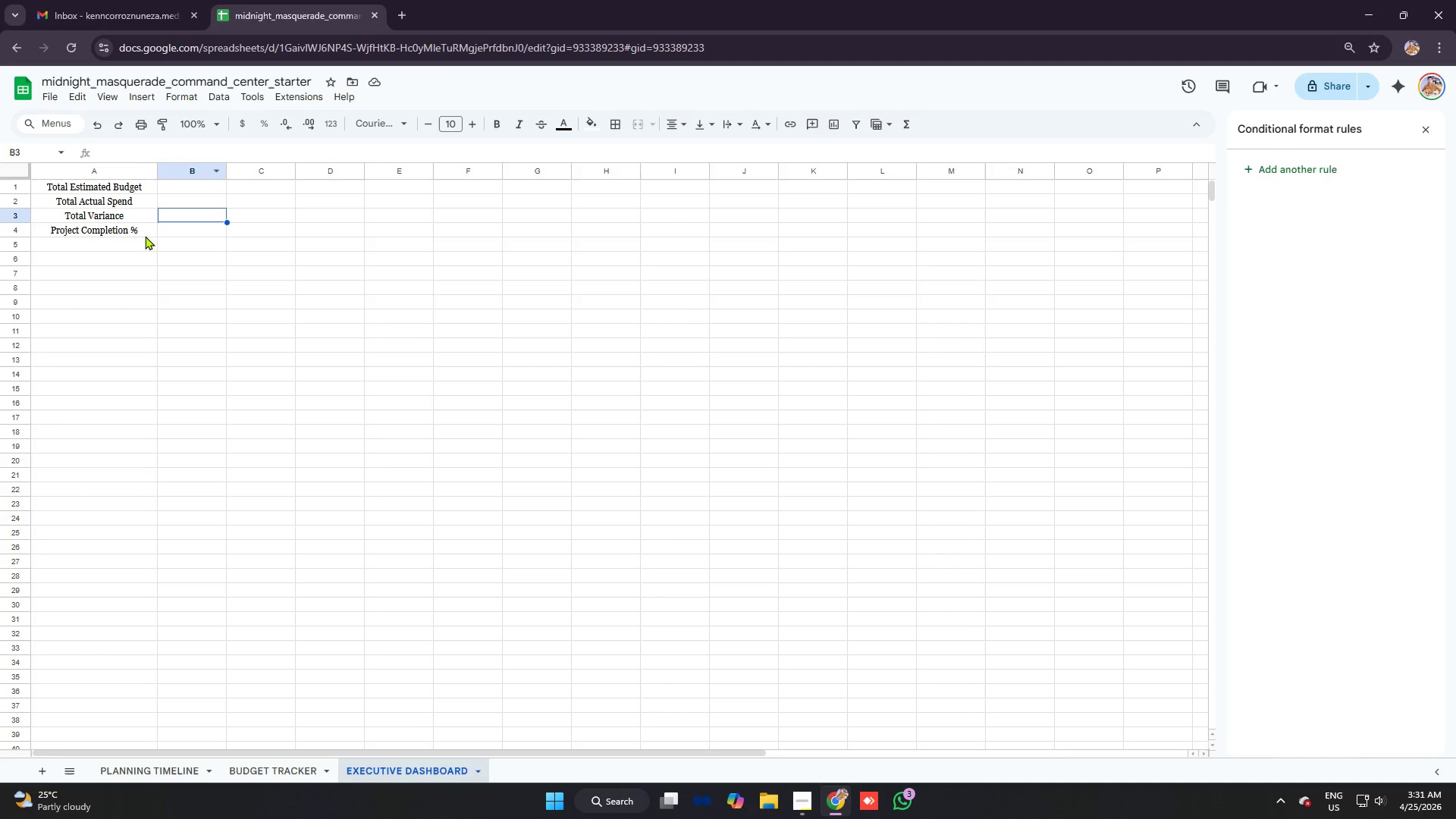 
left_click([140, 234])
 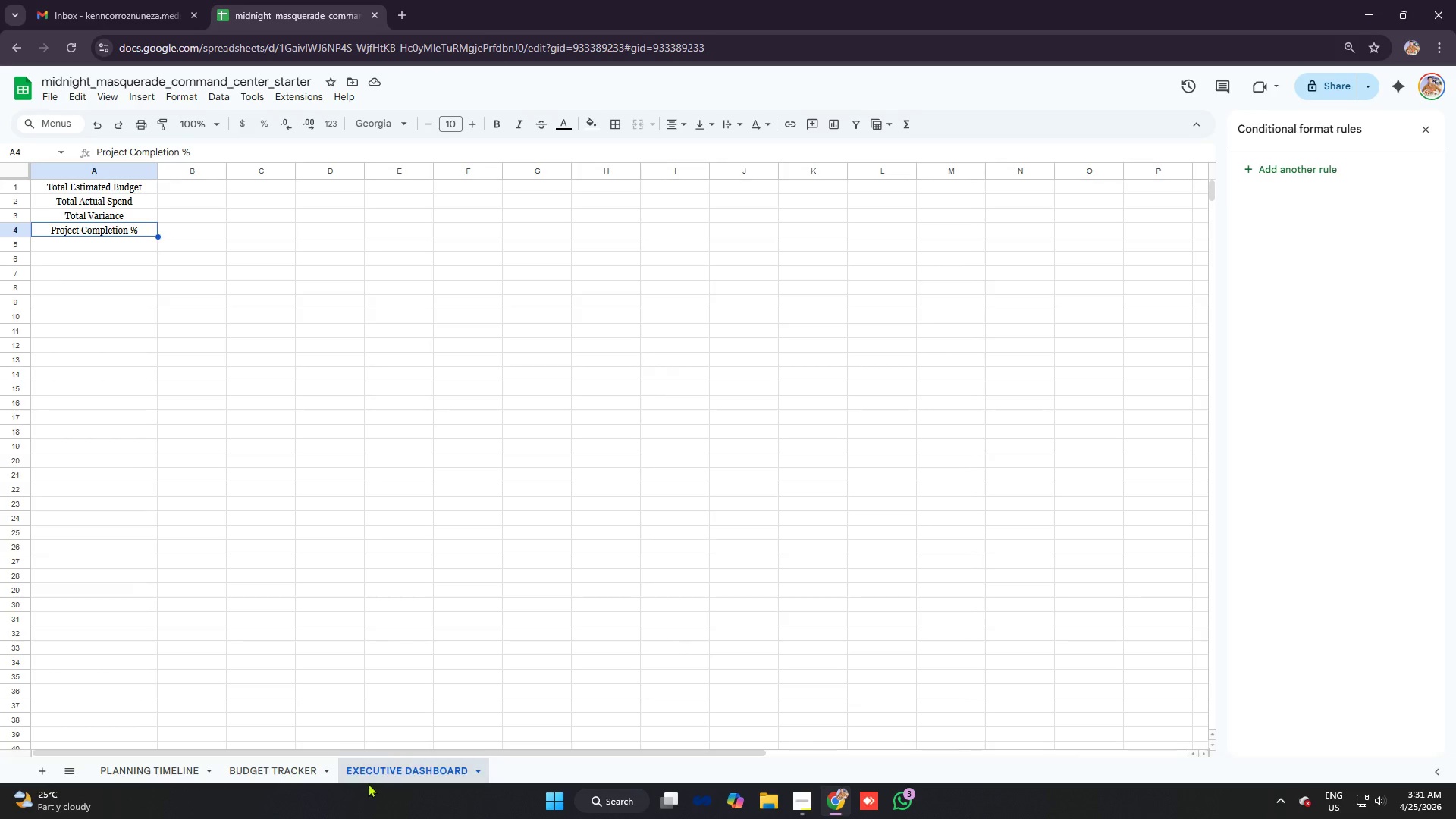 
left_click([286, 764])
 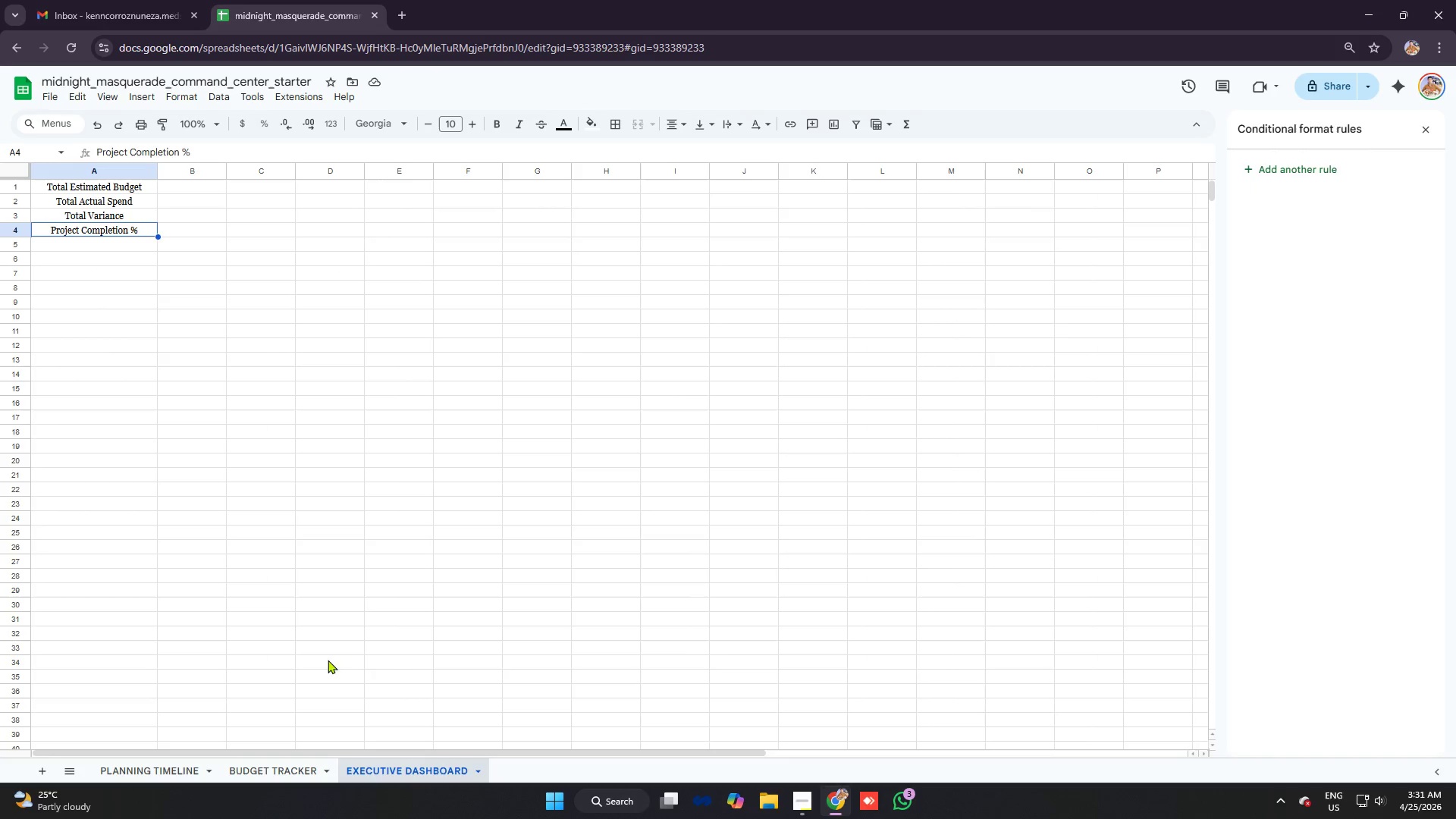 
left_click([79, 279])
 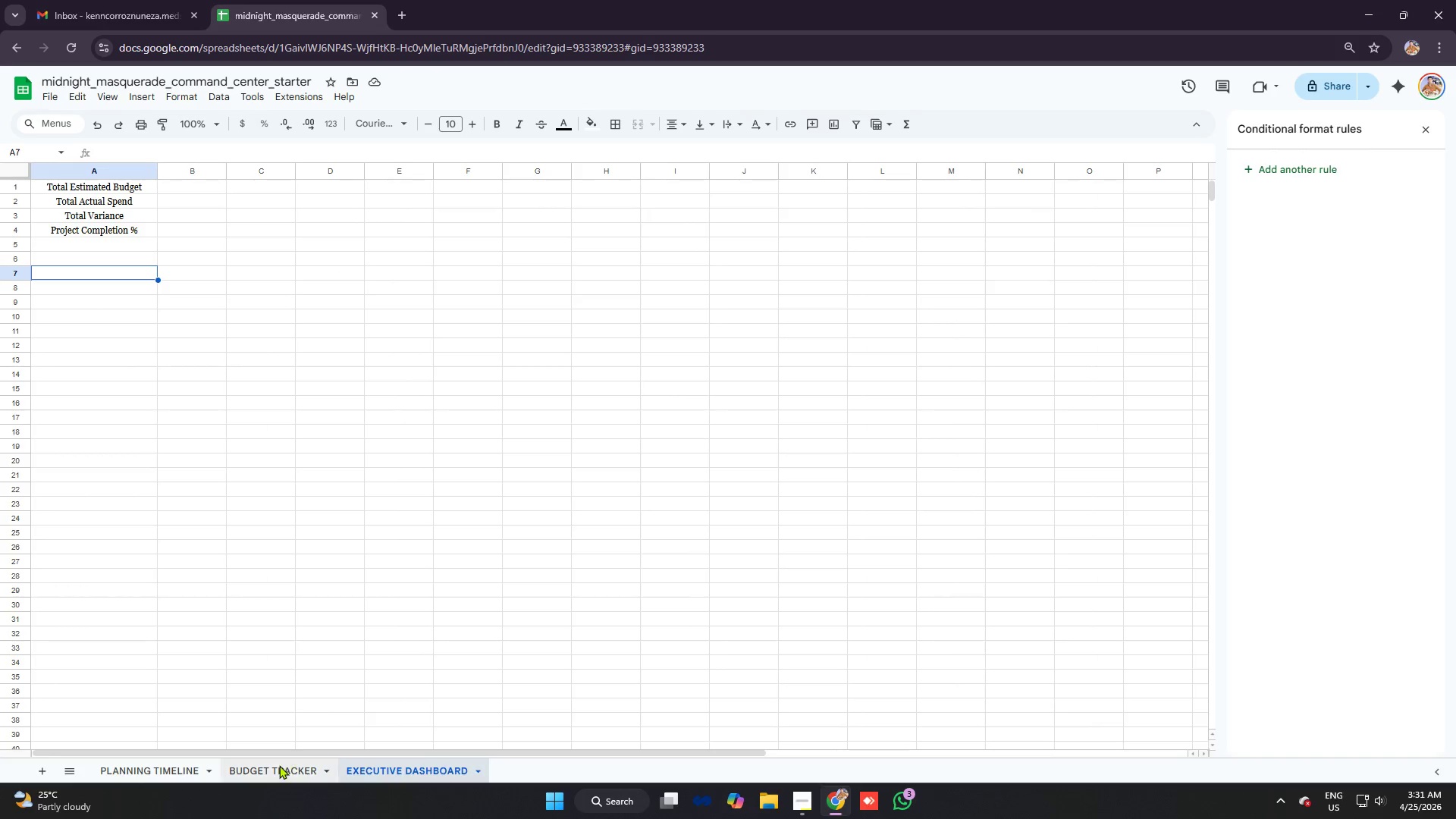 
left_click([275, 766])
 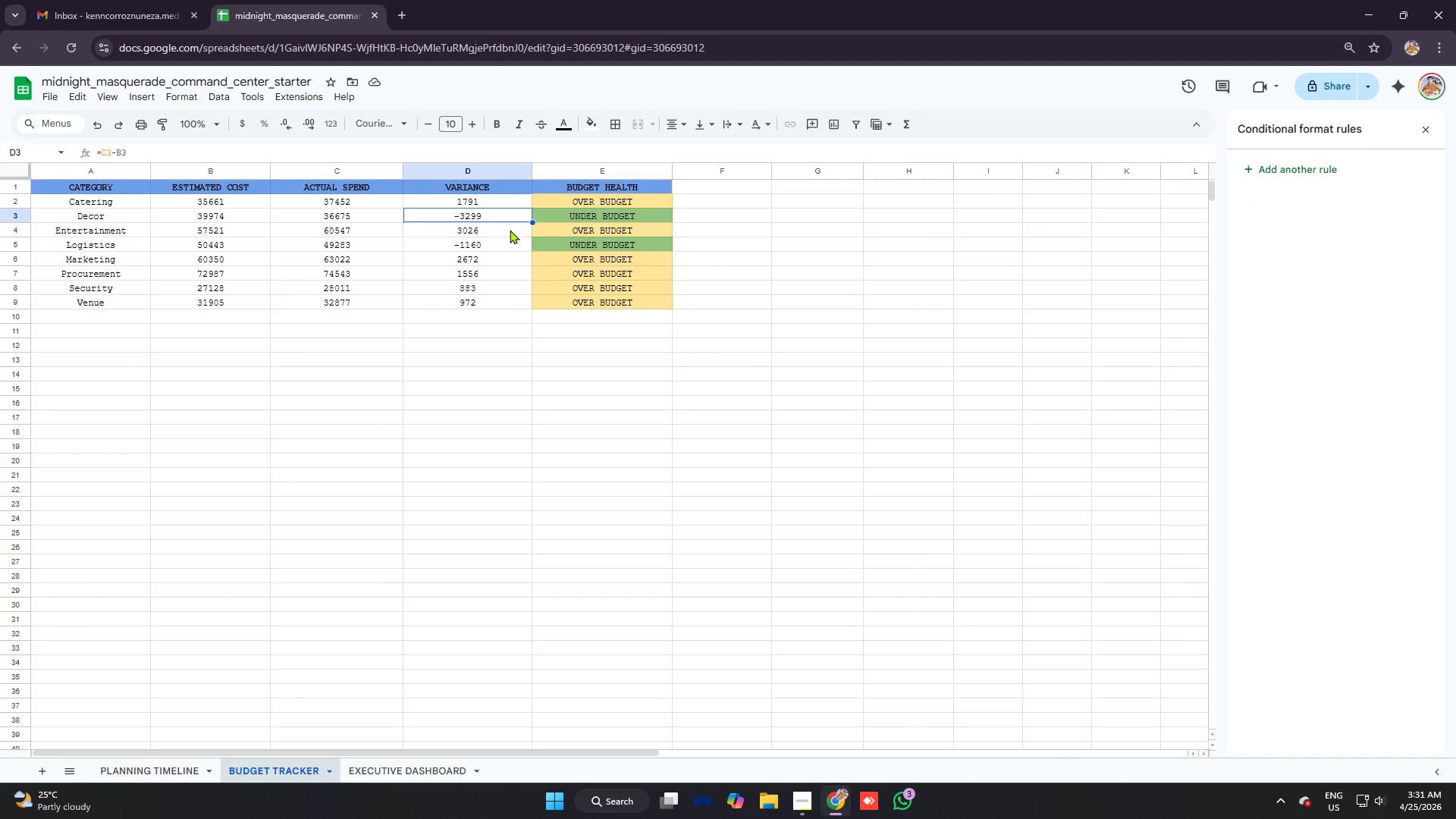 
left_click([592, 241])
 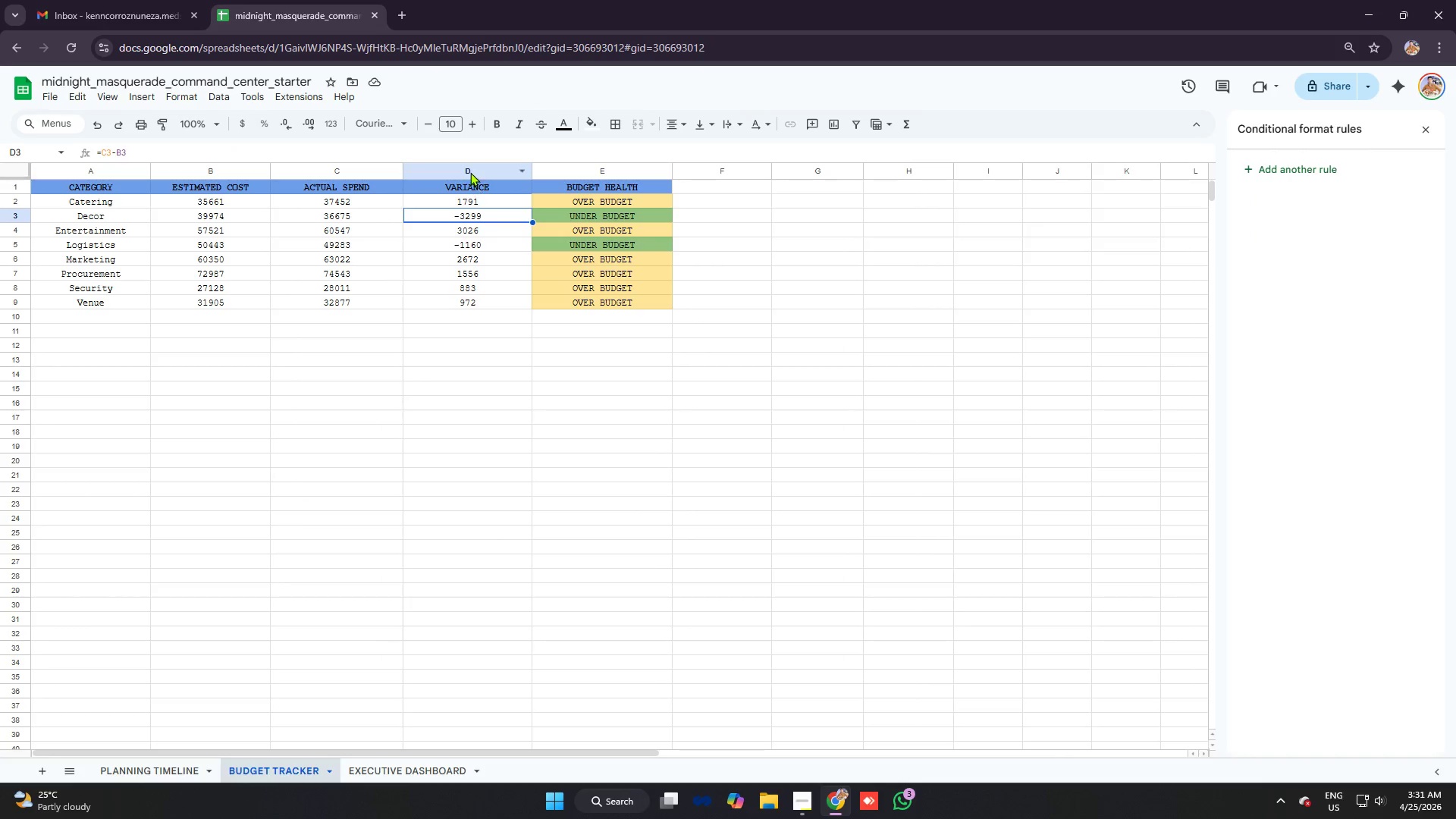 
left_click([470, 168])
 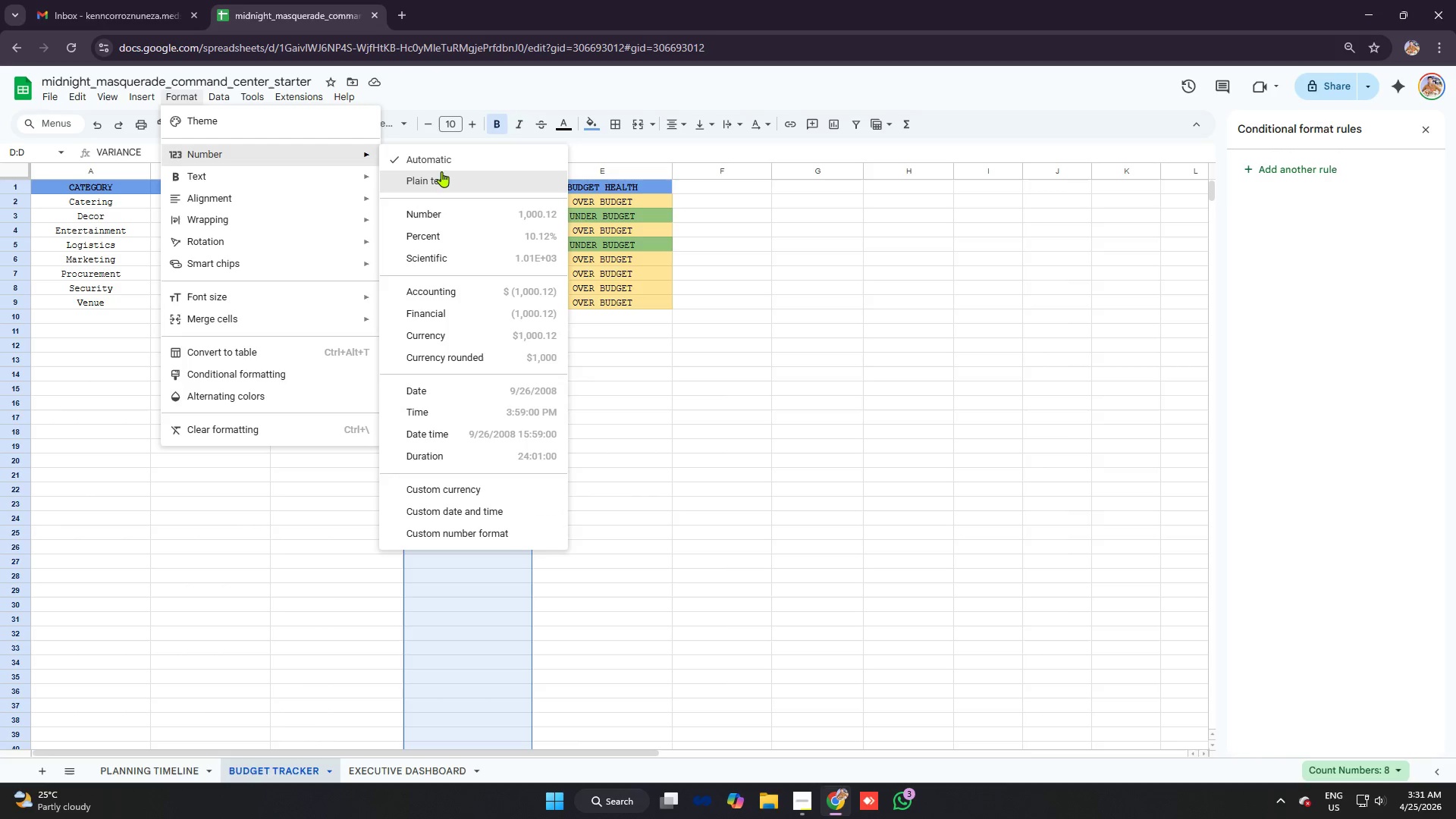 
left_click([466, 337])
 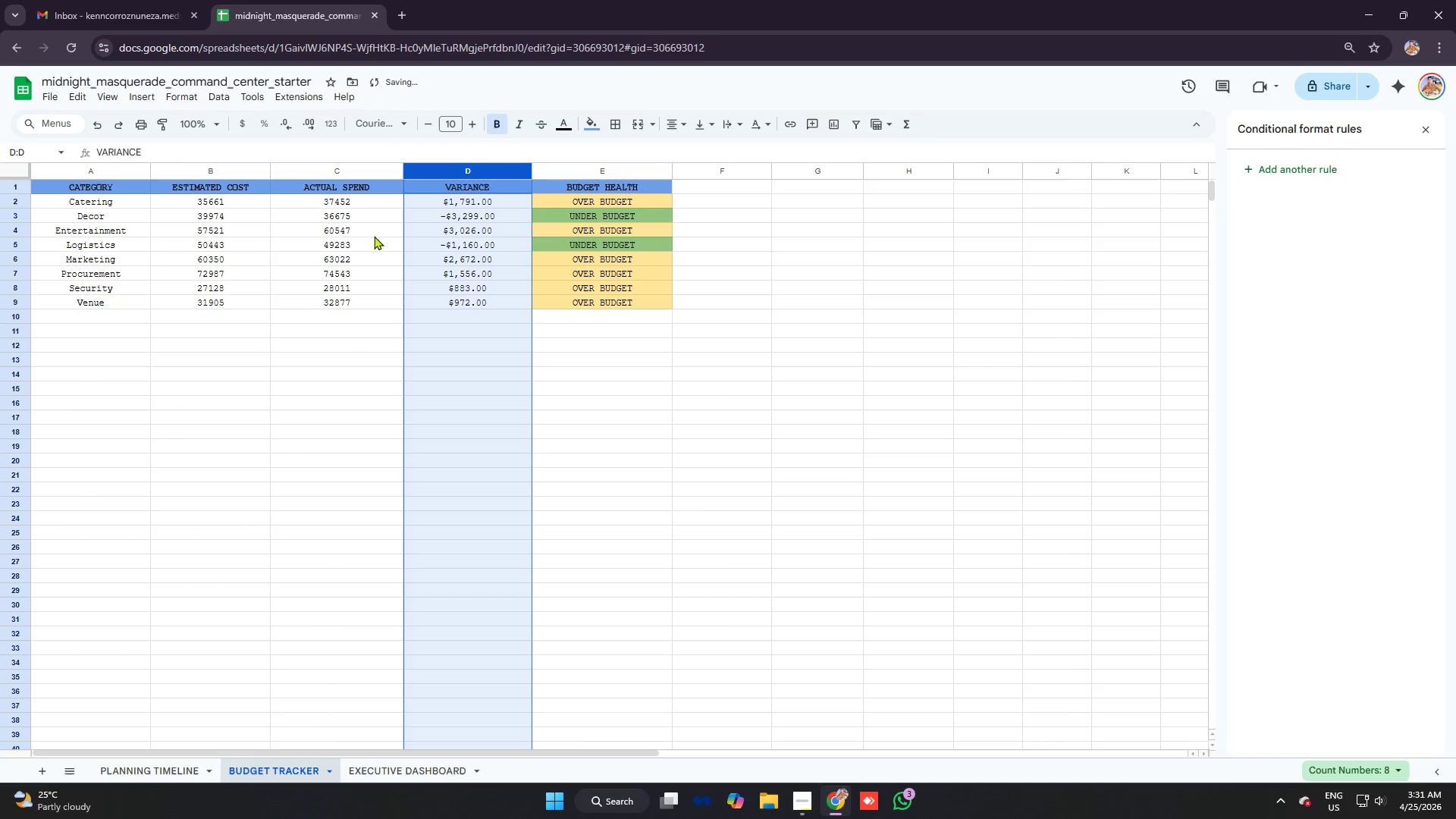 
left_click([367, 225])
 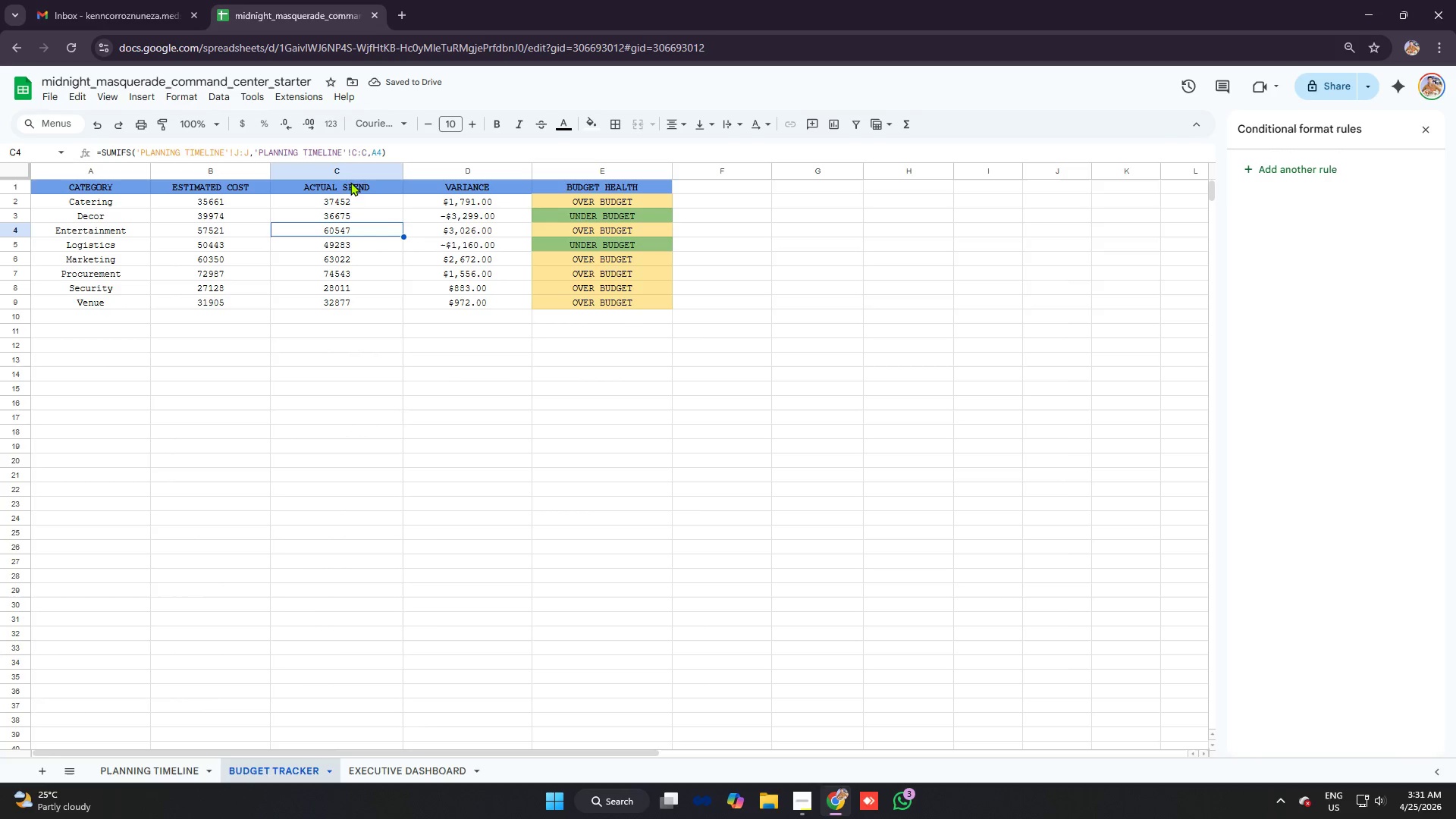 
left_click([344, 171])
 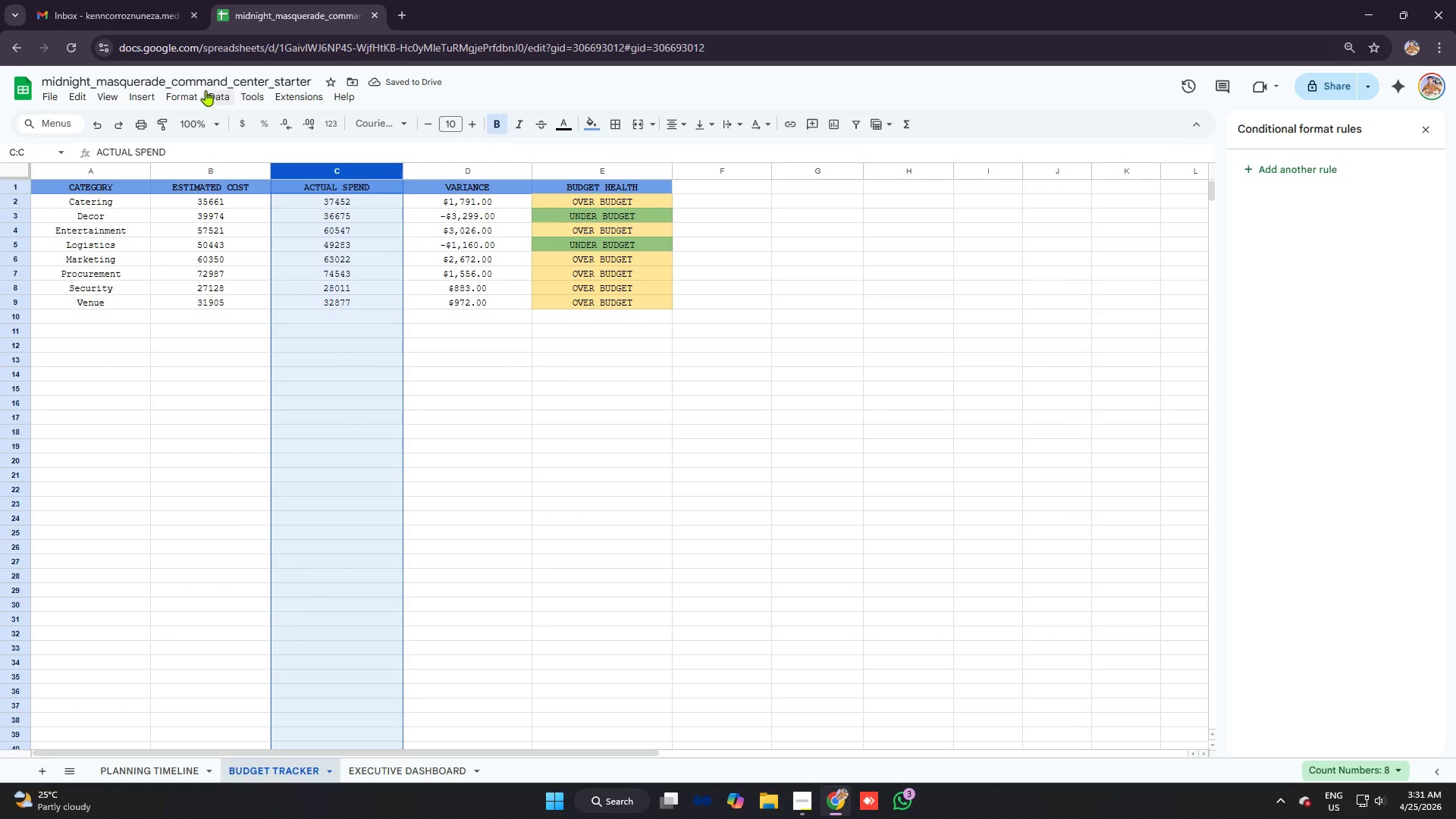 
left_click([179, 90])
 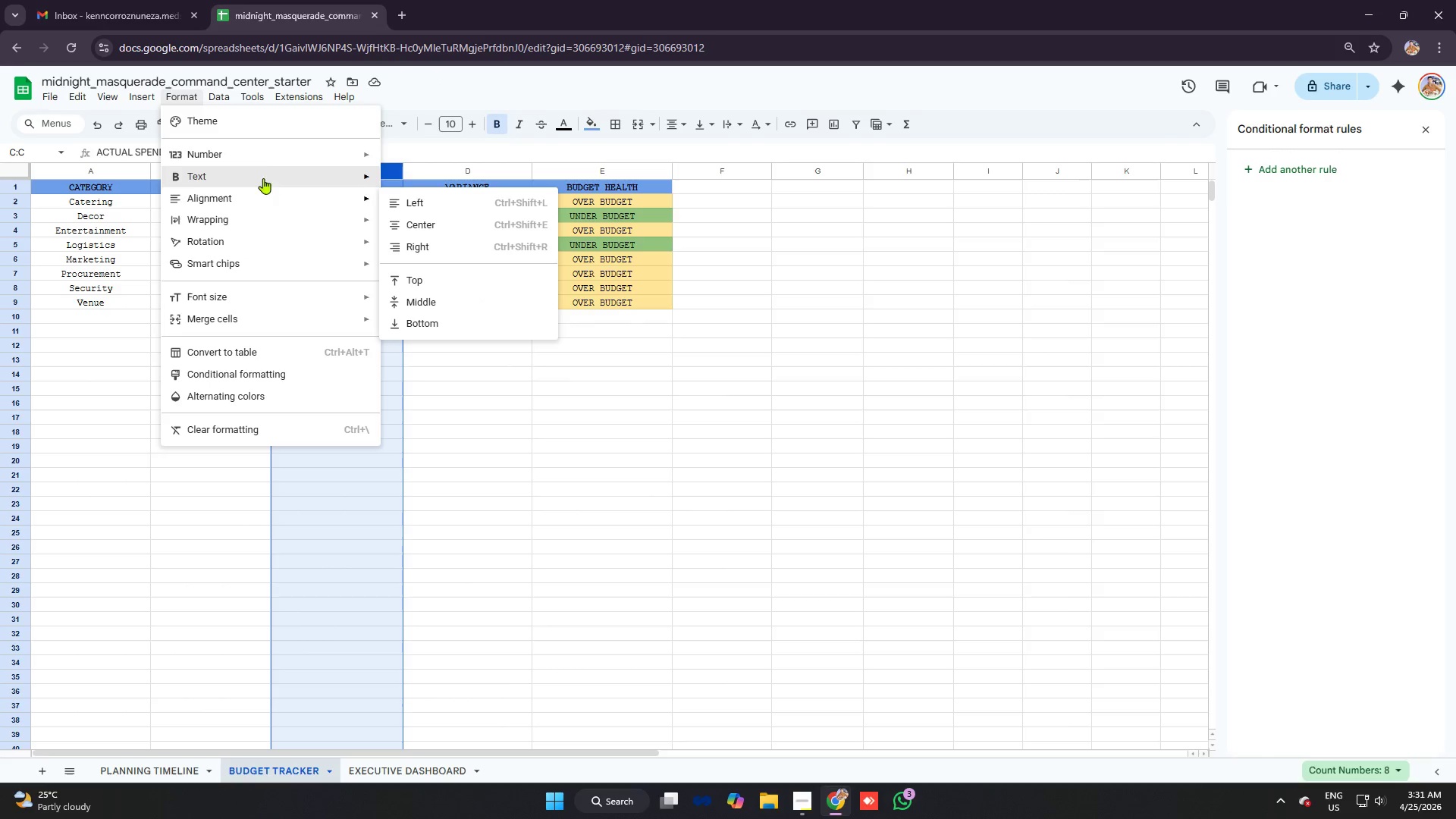 
left_click([263, 150])
 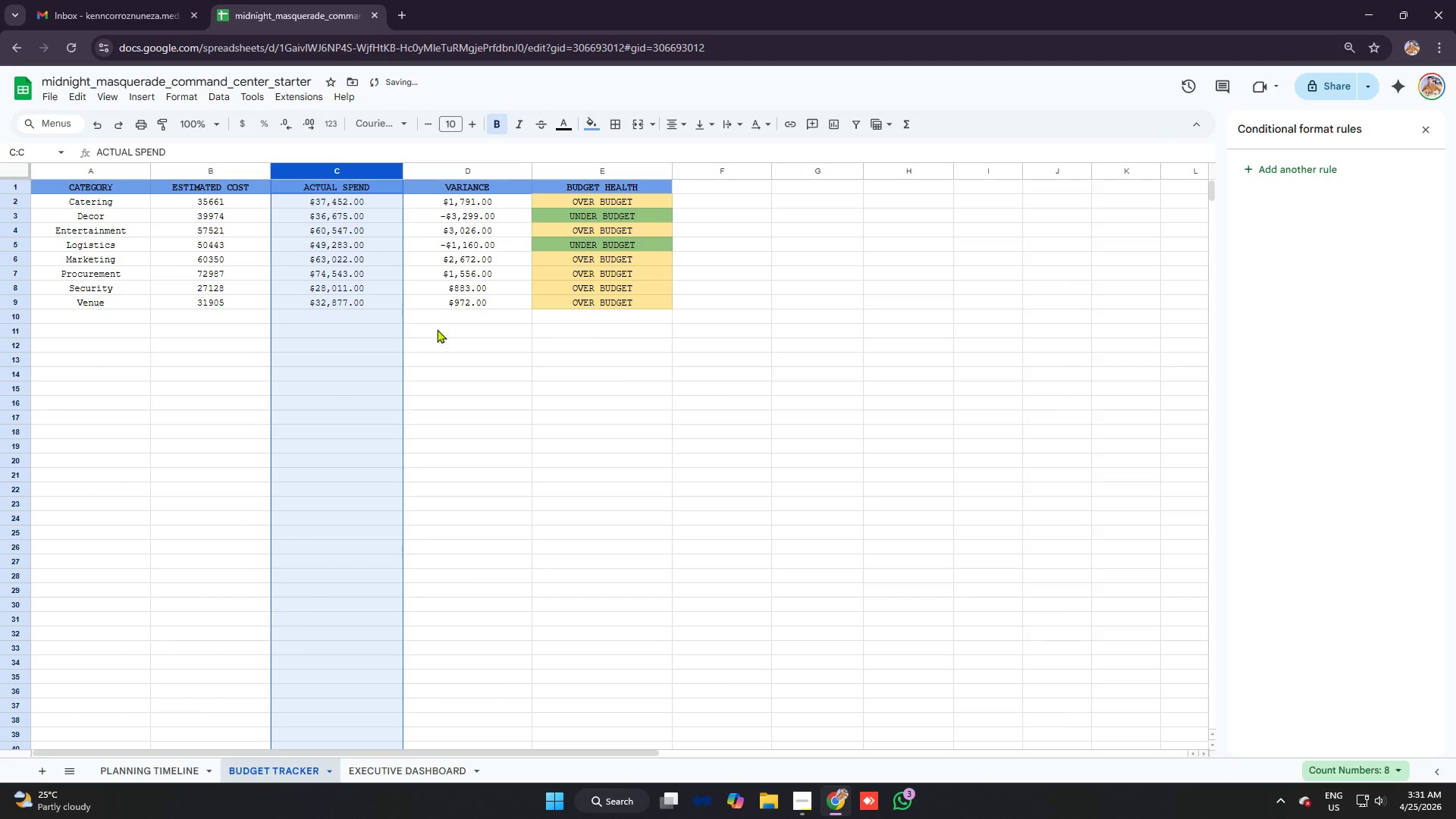 
left_click([331, 260])
 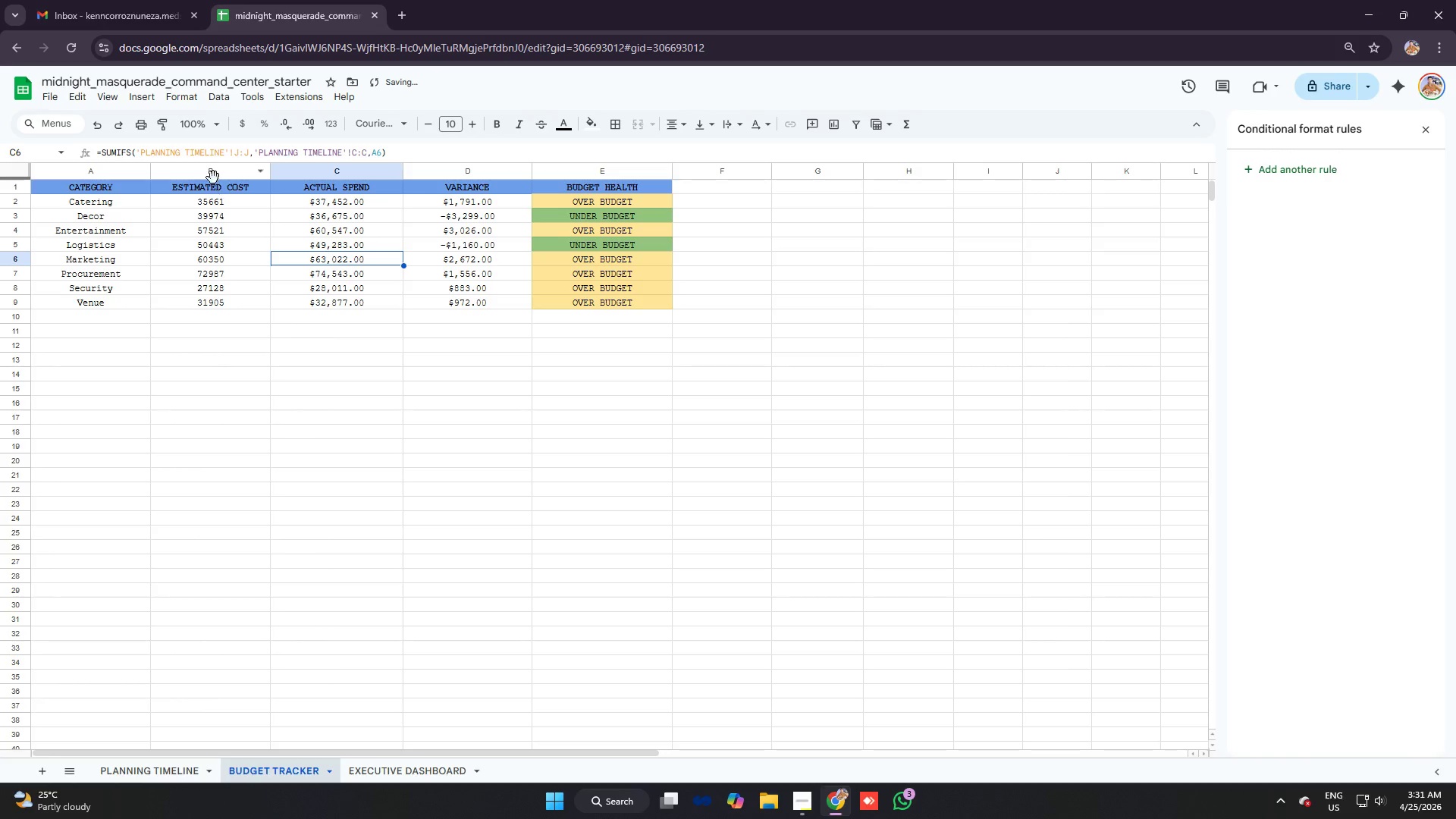 
left_click([213, 173])
 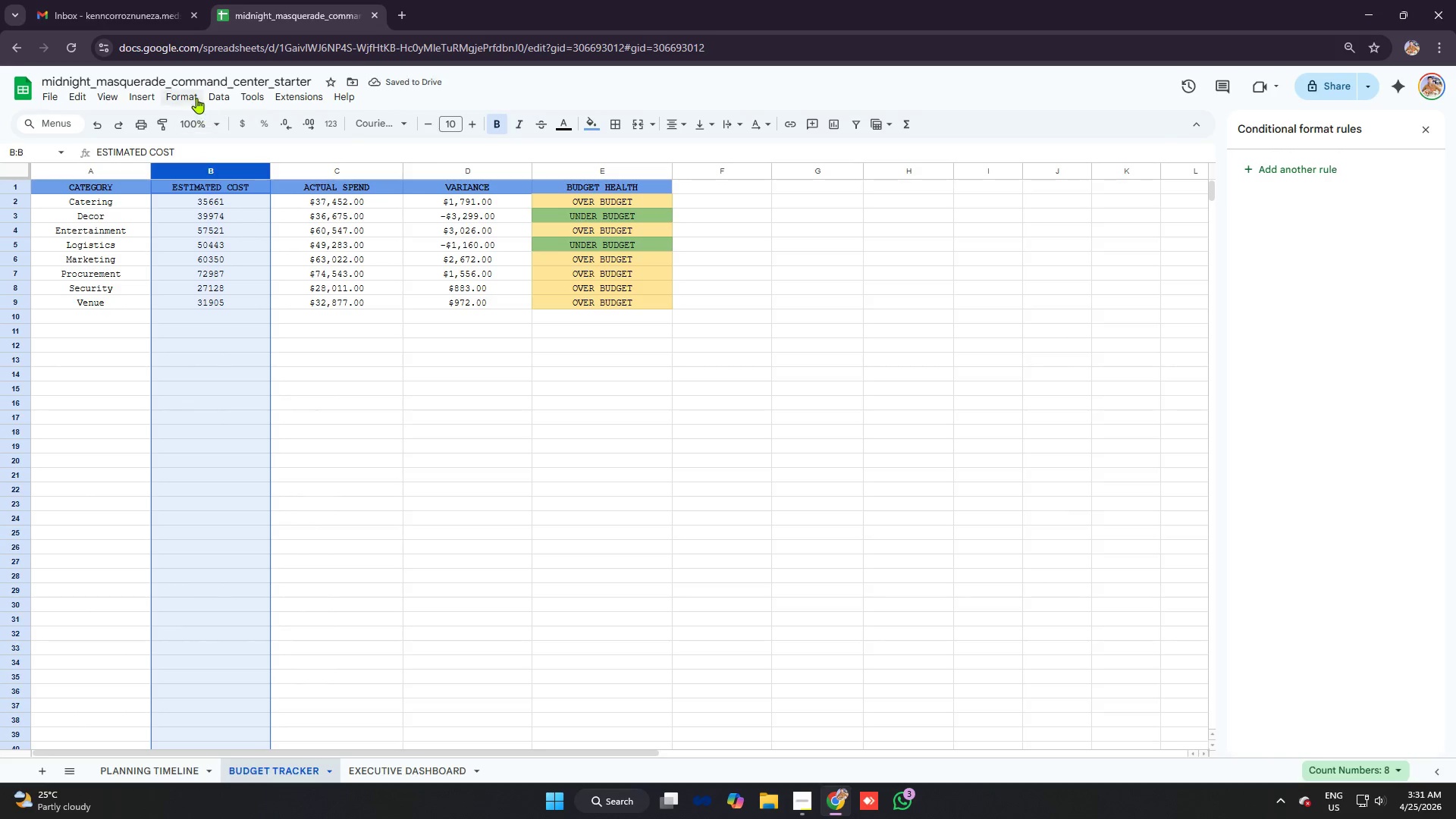 
left_click([192, 96])
 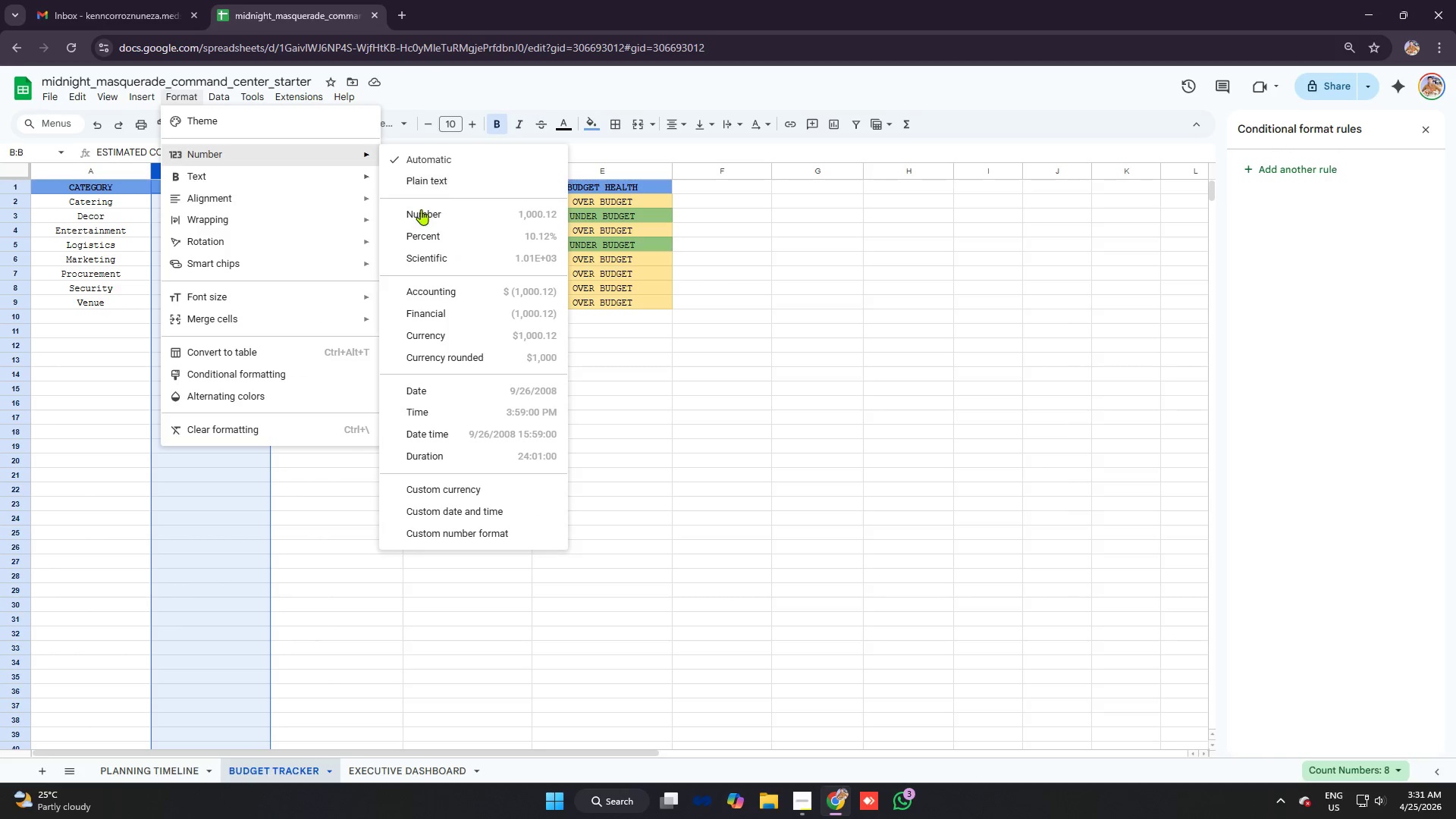 
double_click([395, 346])
 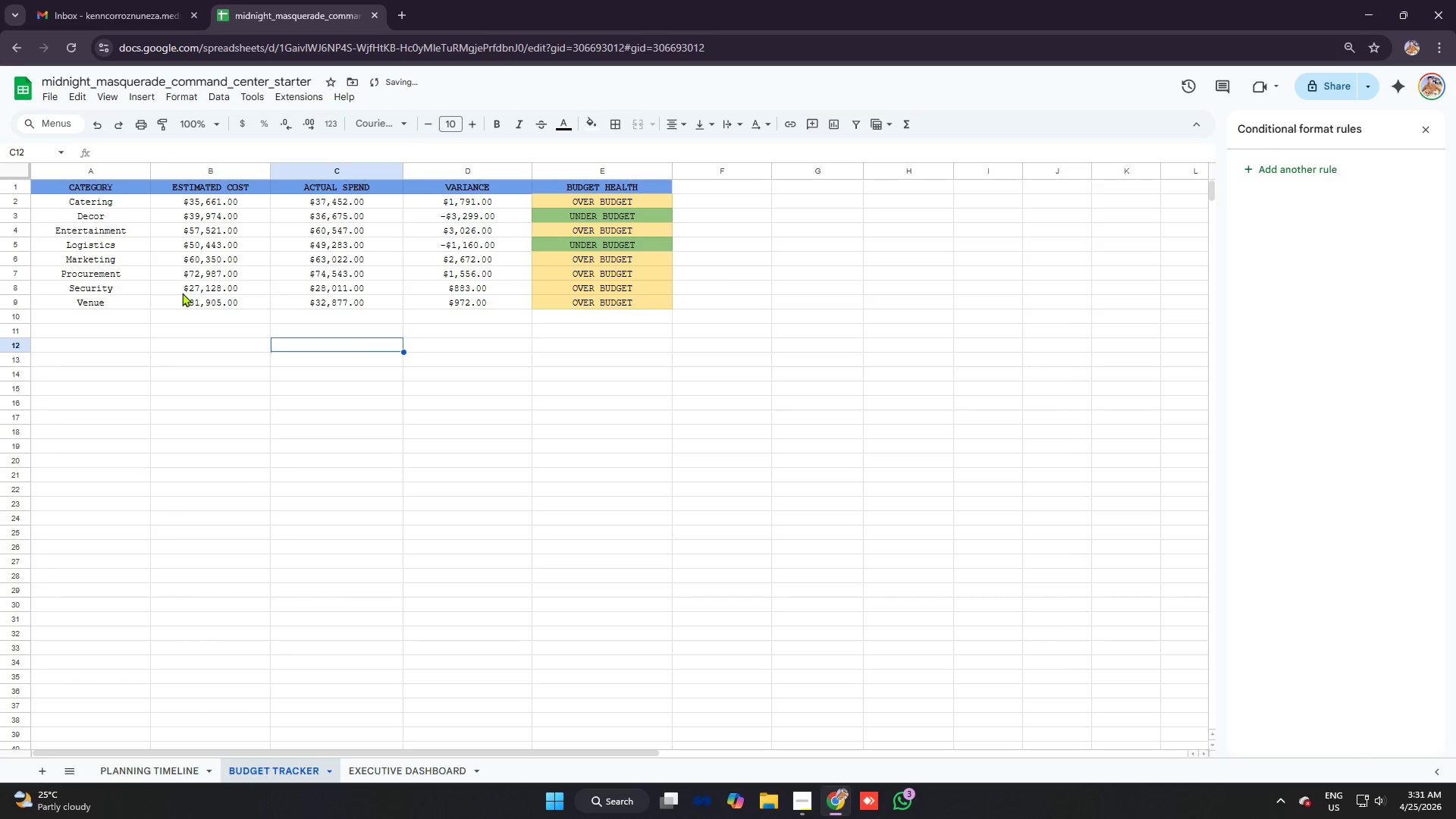 
left_click([182, 293])
 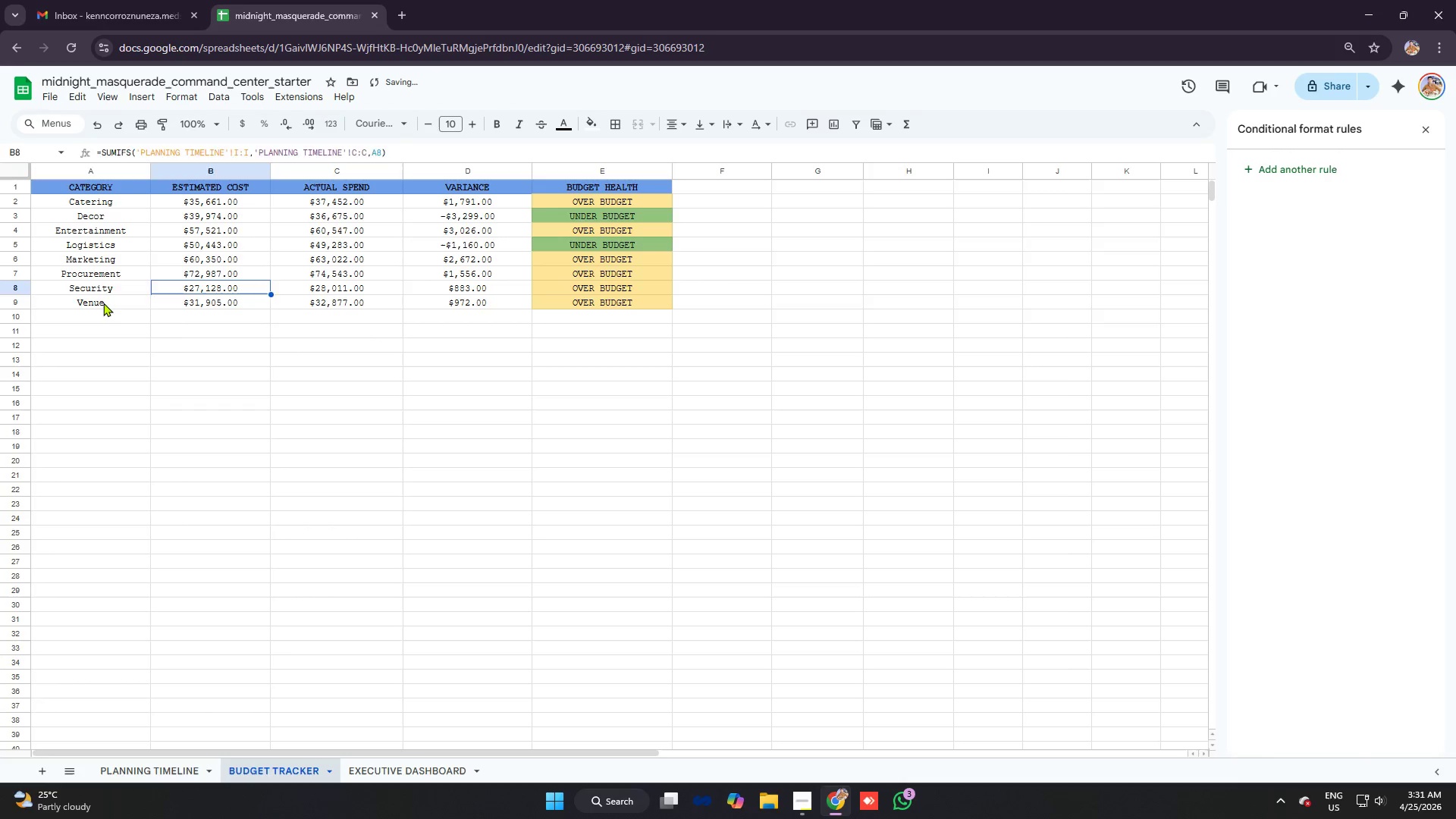 
left_click([103, 303])
 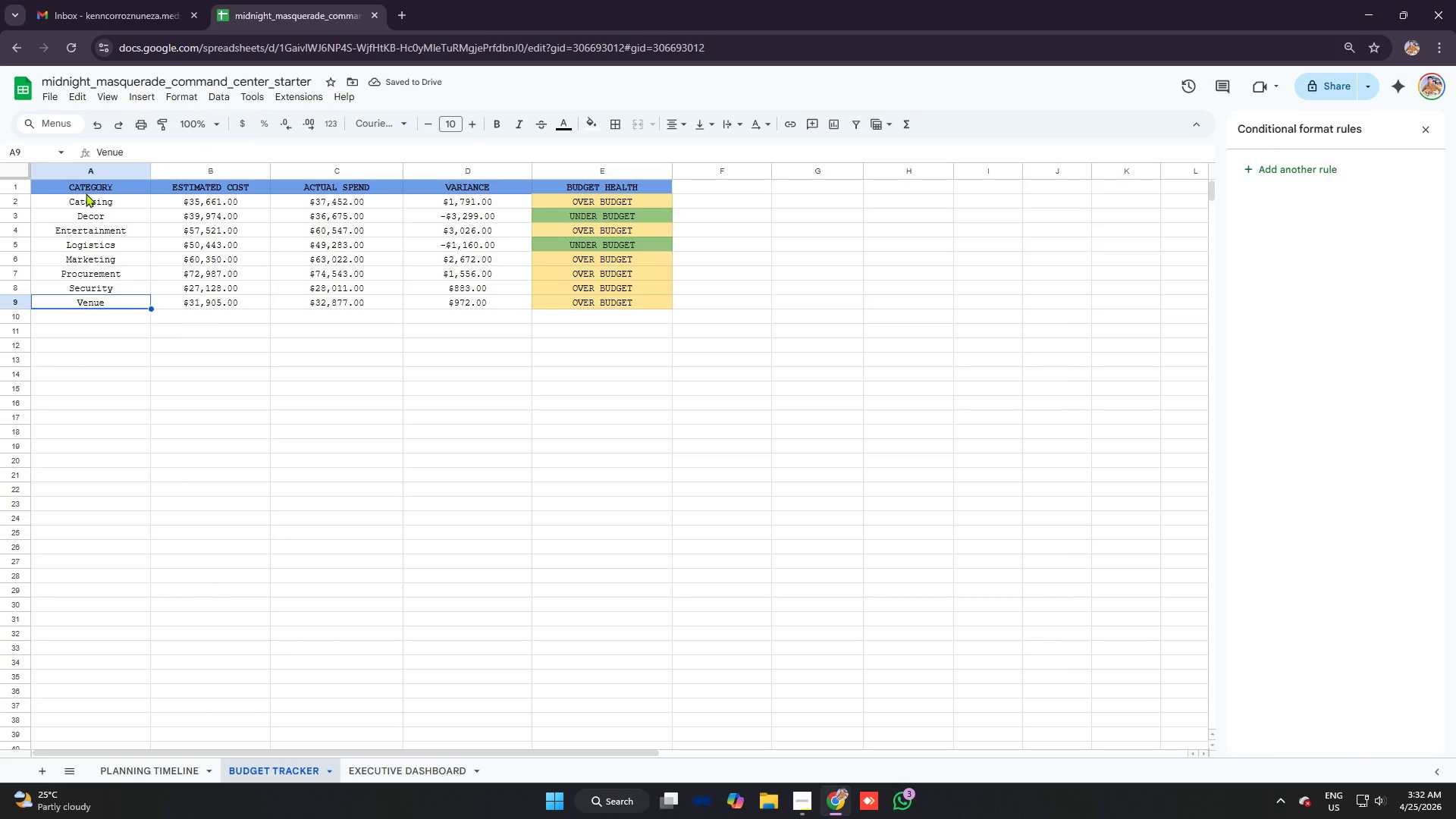 
left_click_drag(start_coordinate=[82, 181], to_coordinate=[110, 195])
 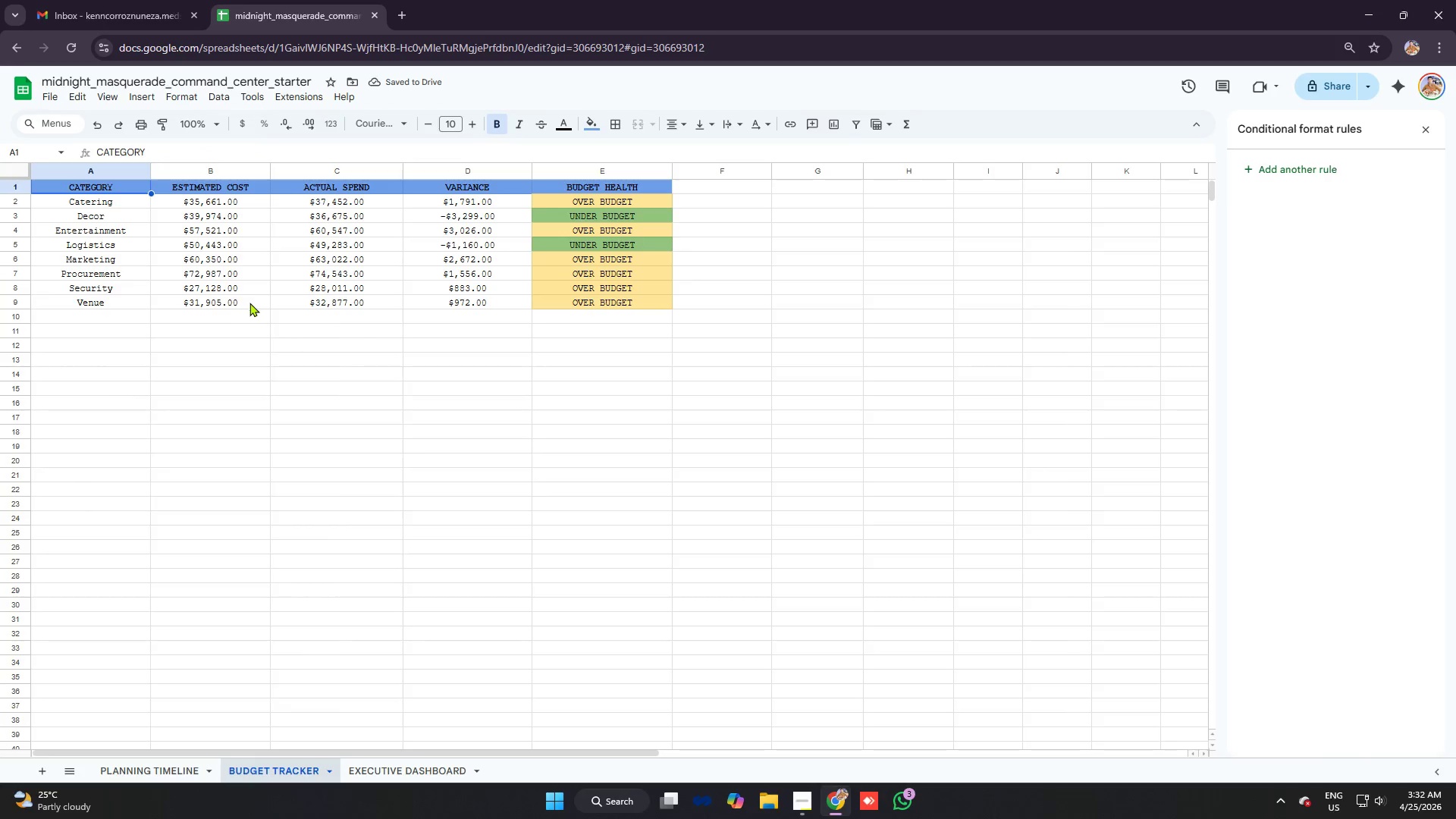 
left_click_drag(start_coordinate=[253, 303], to_coordinate=[262, 312])
 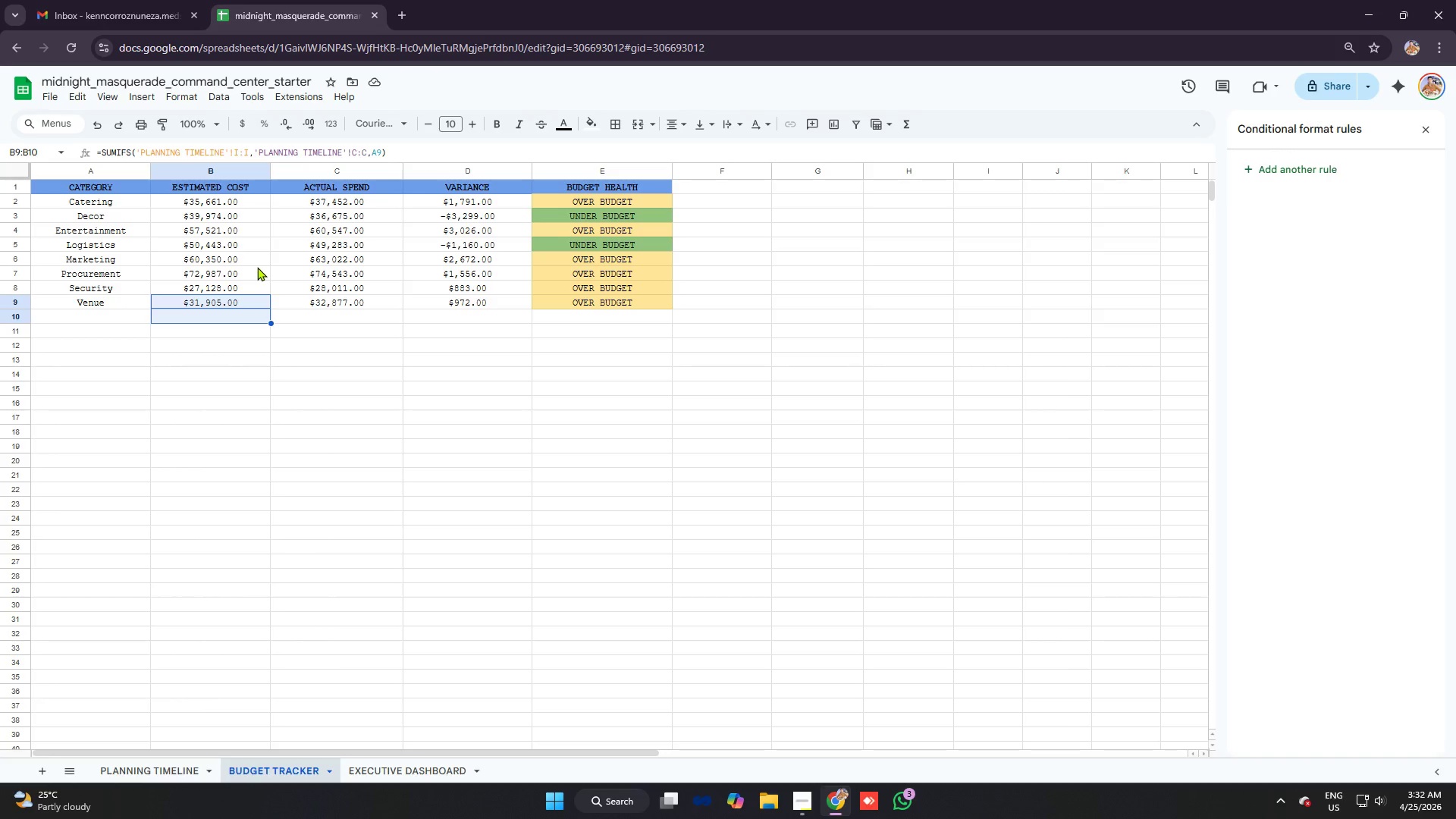 
key(Control+A)
 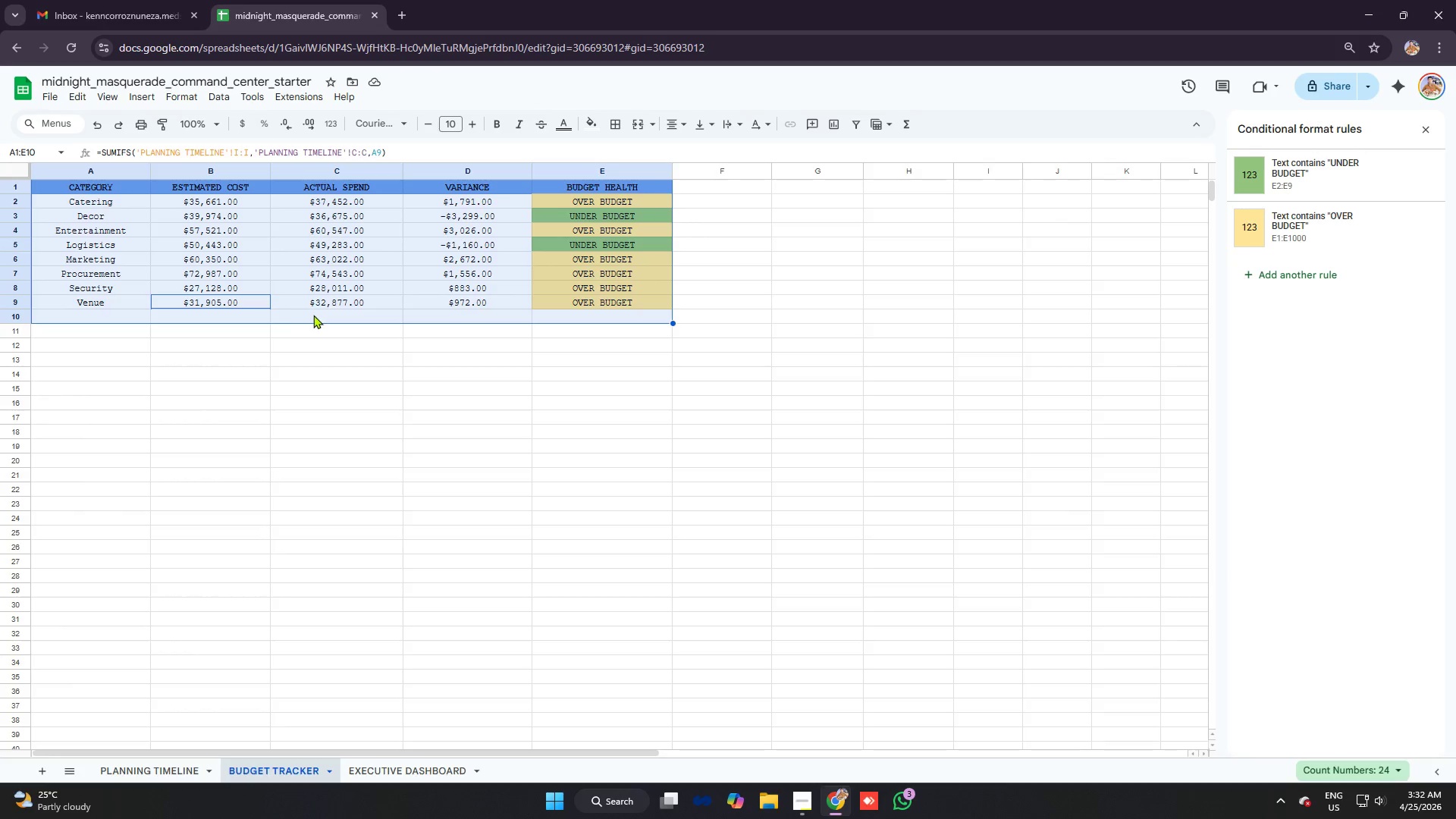 
key(Control+A)
 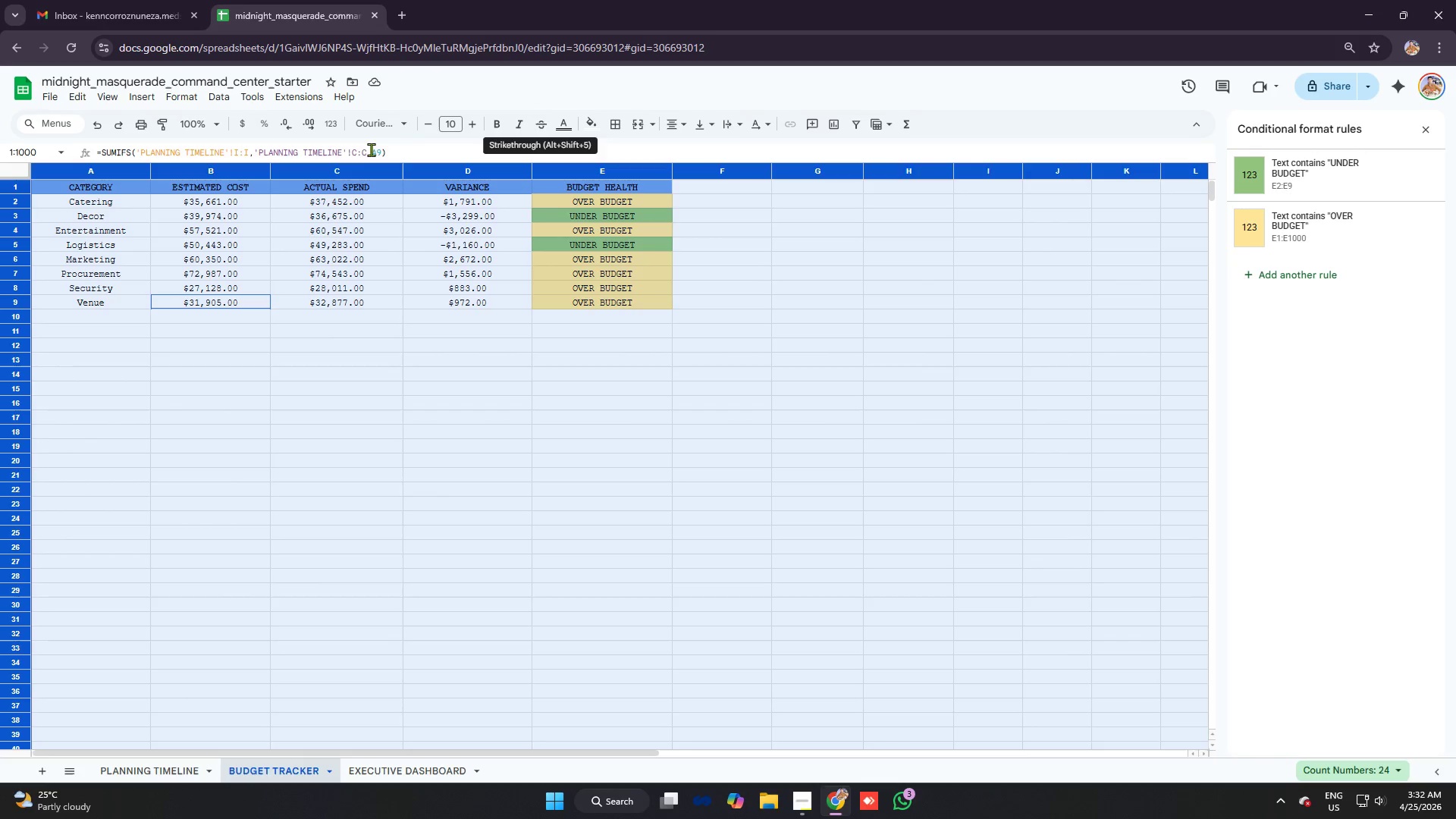 
left_click([381, 123])
 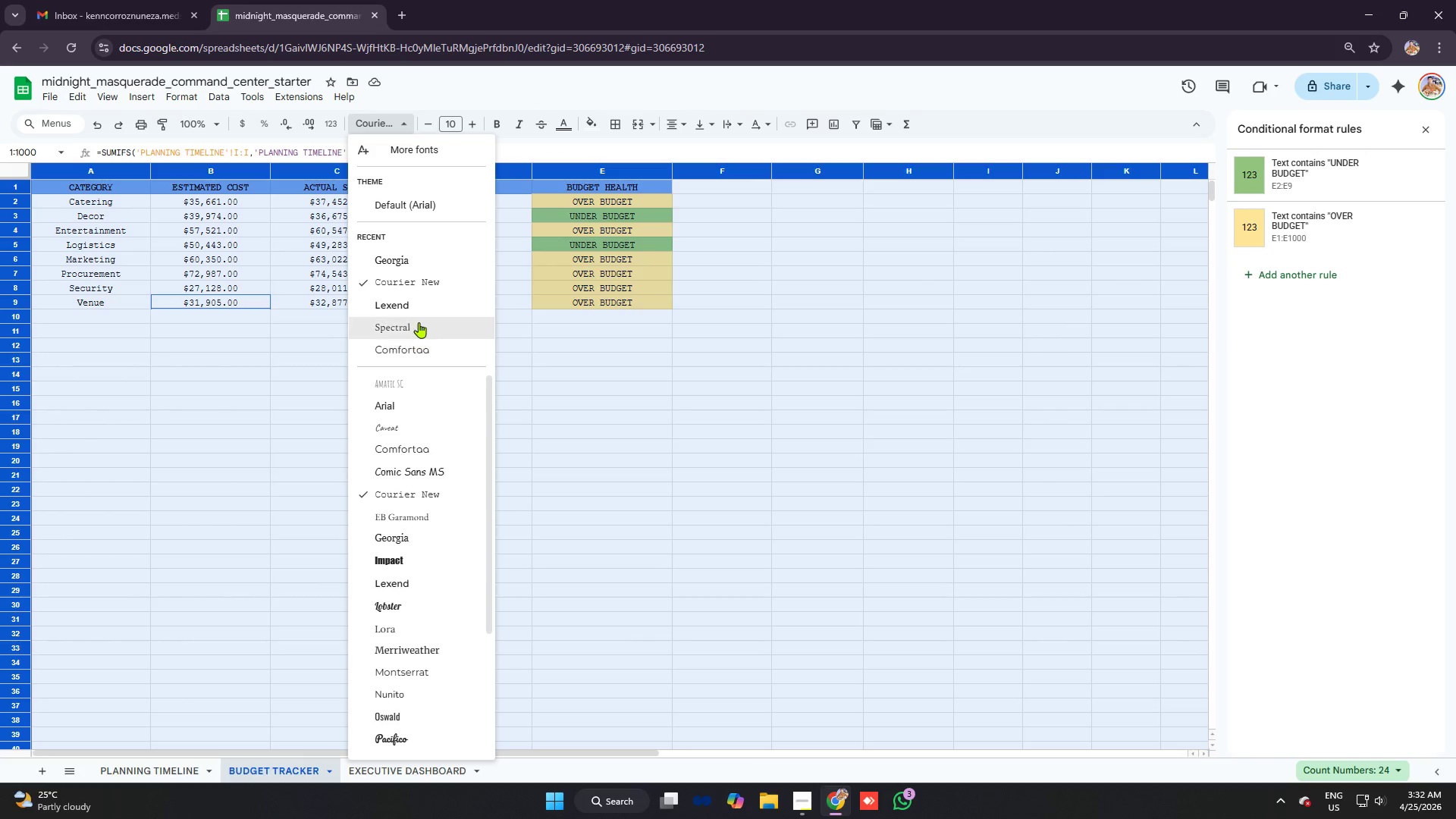 
left_click([419, 322])
 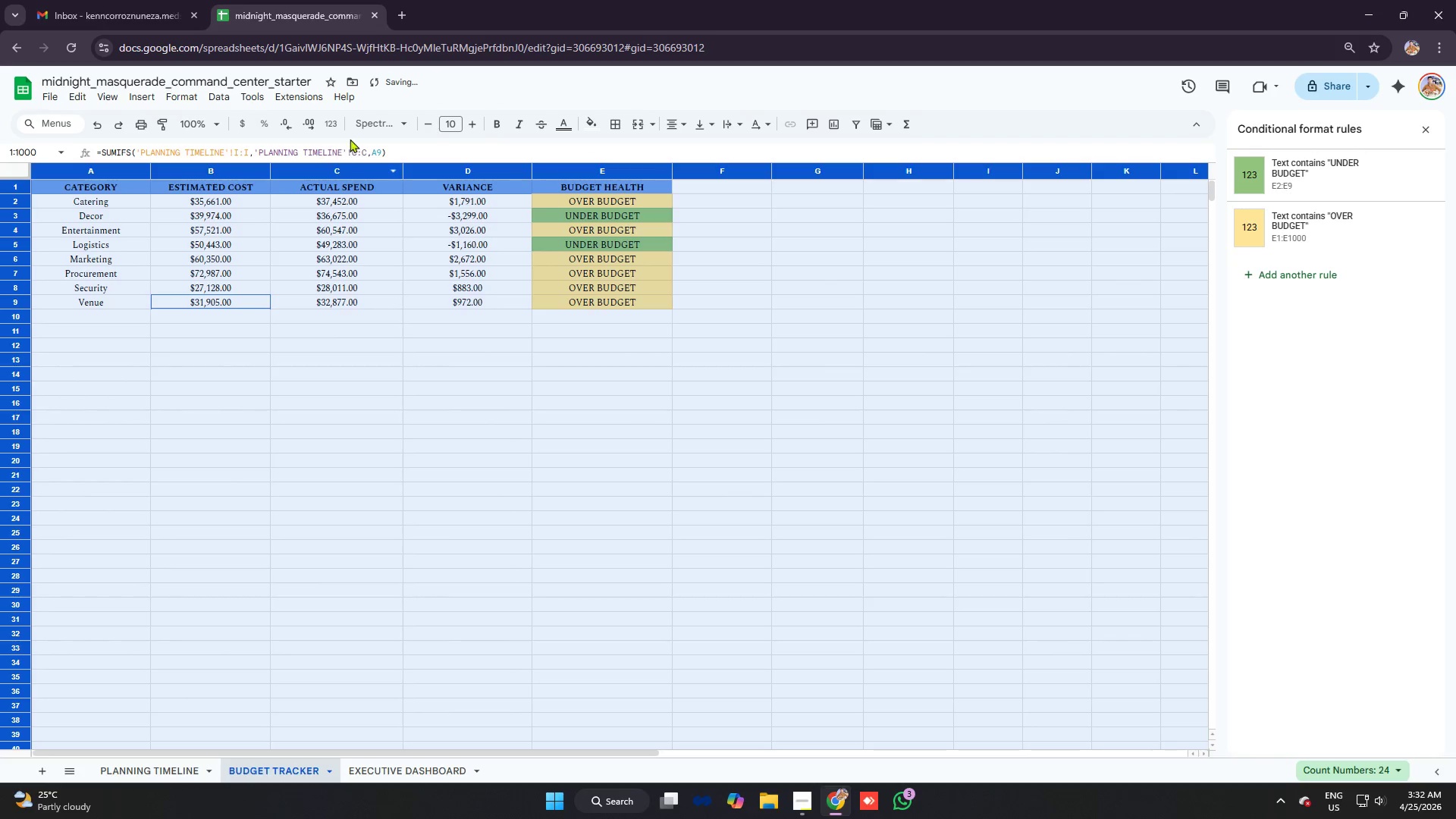 
left_click([371, 118])
 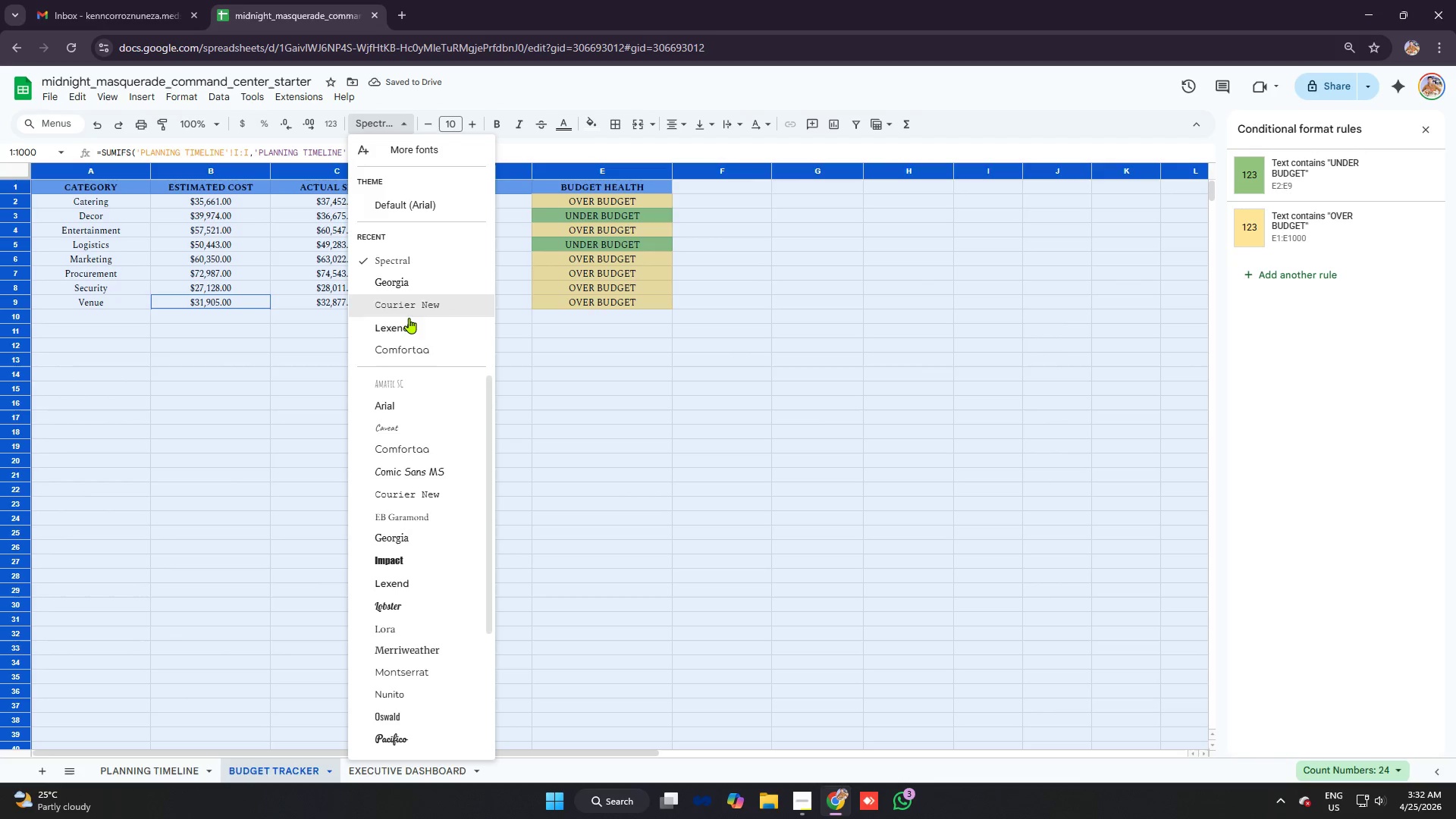 
left_click([409, 322])
 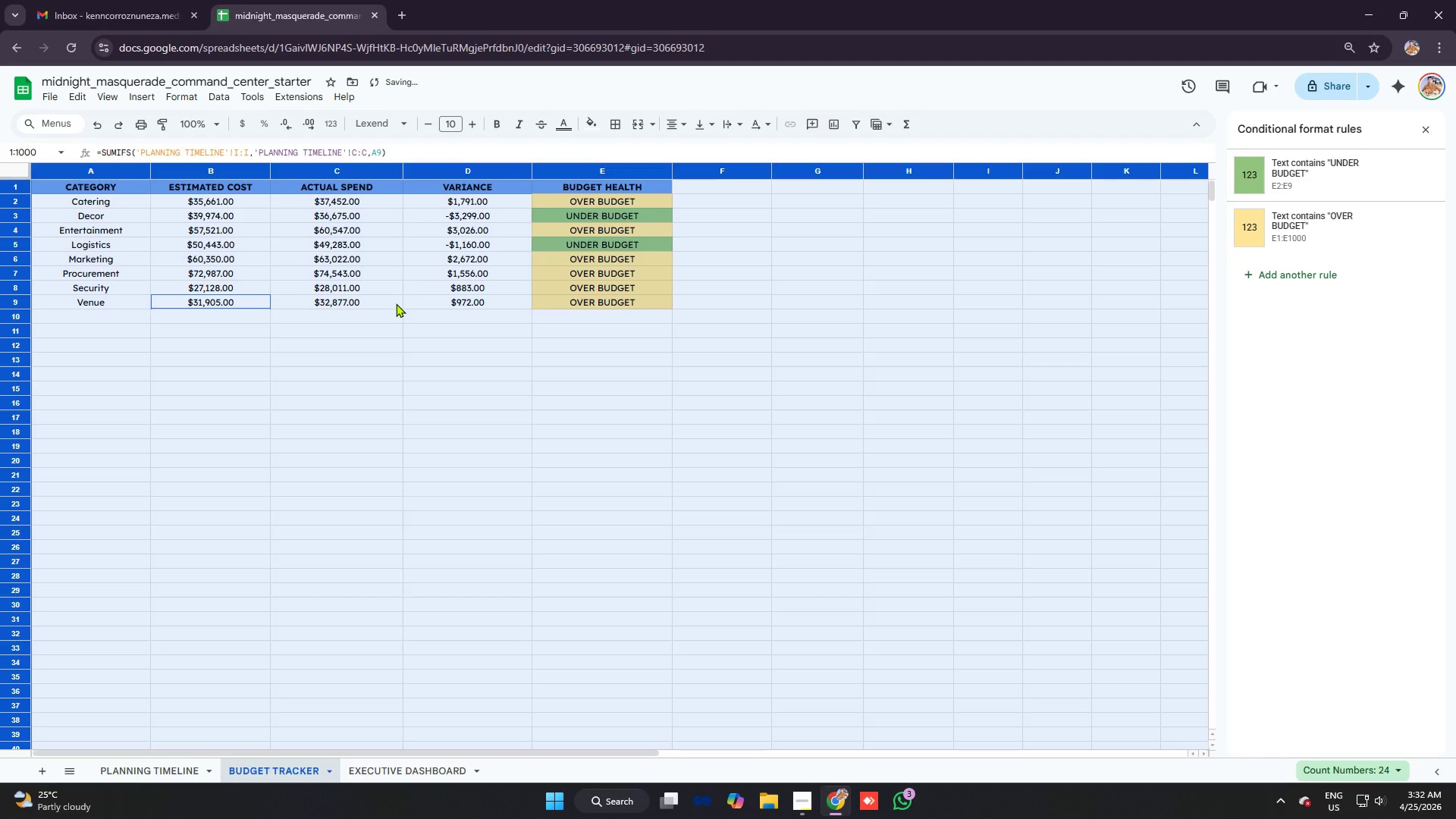 
left_click([396, 303])
 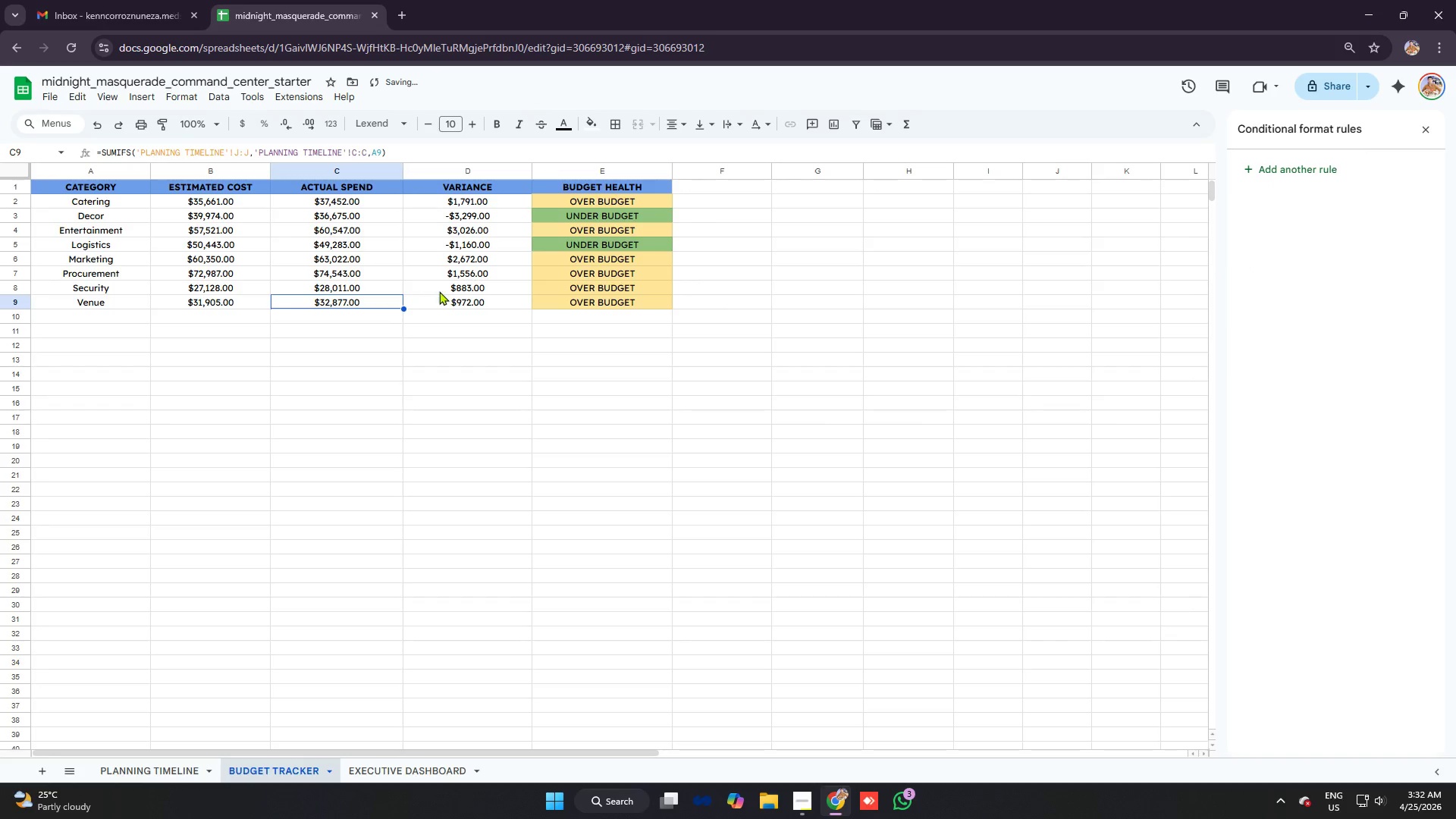 
left_click([480, 292])
 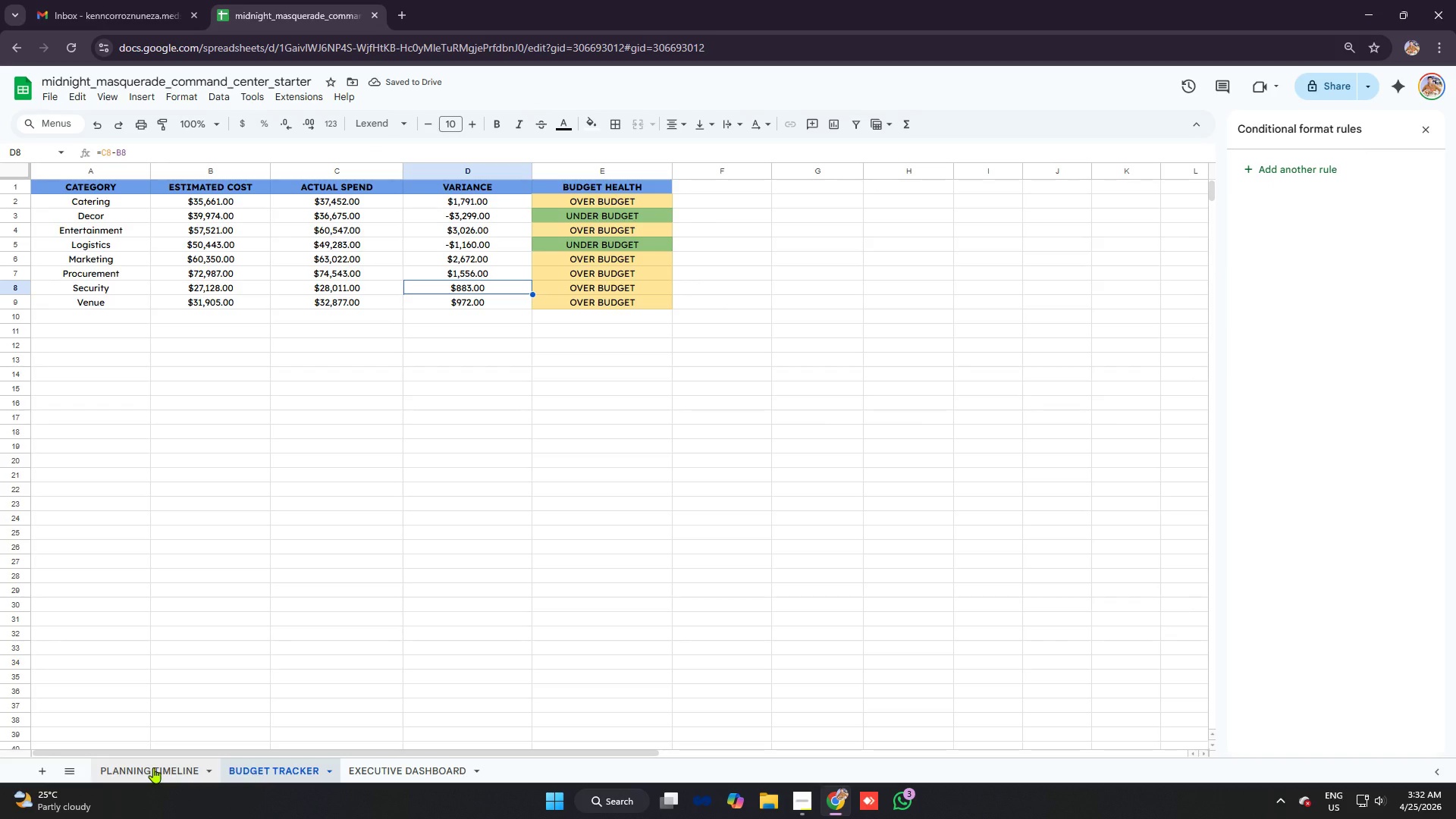 
left_click([153, 767])
 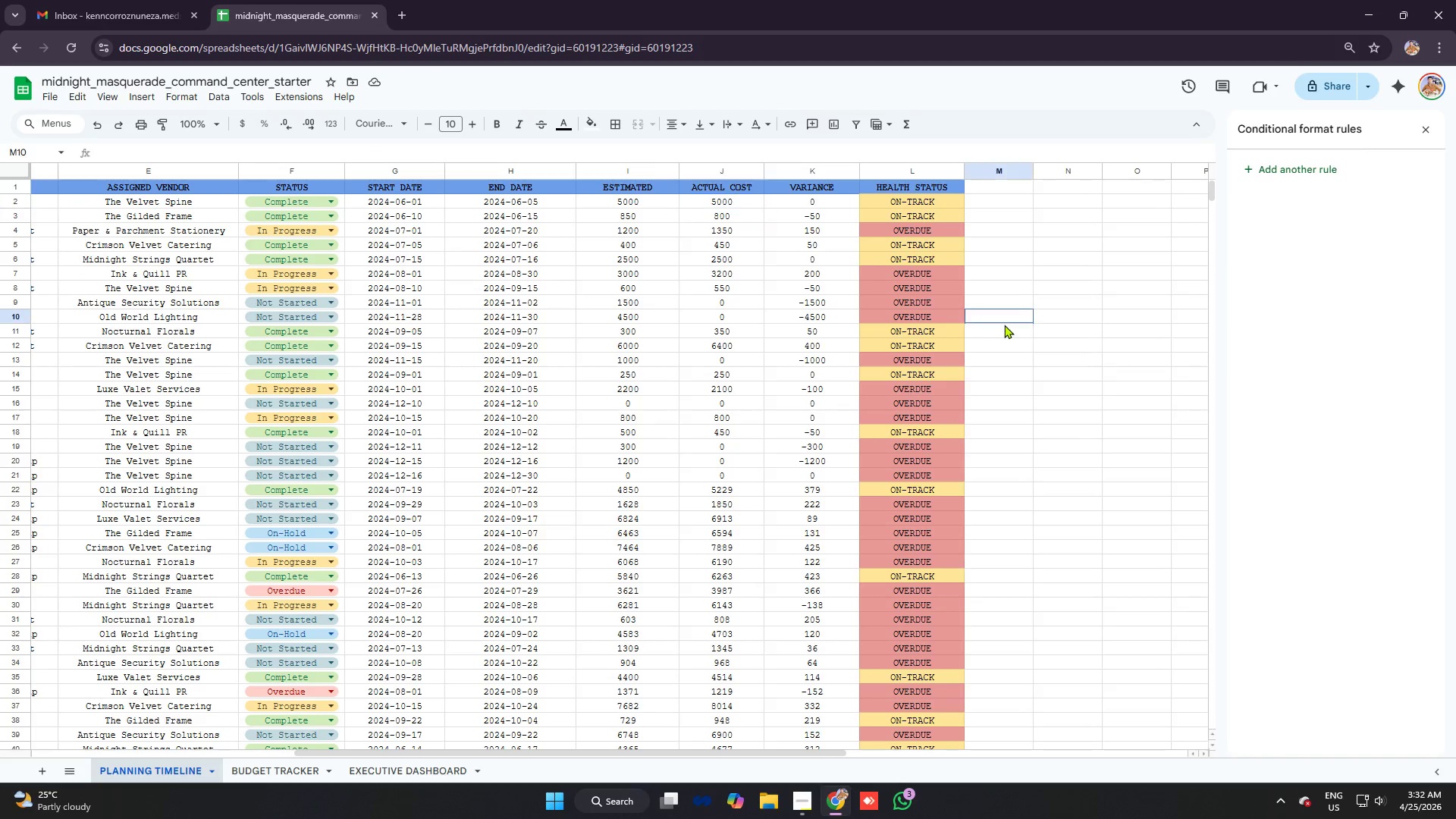 
key(Control+A)
 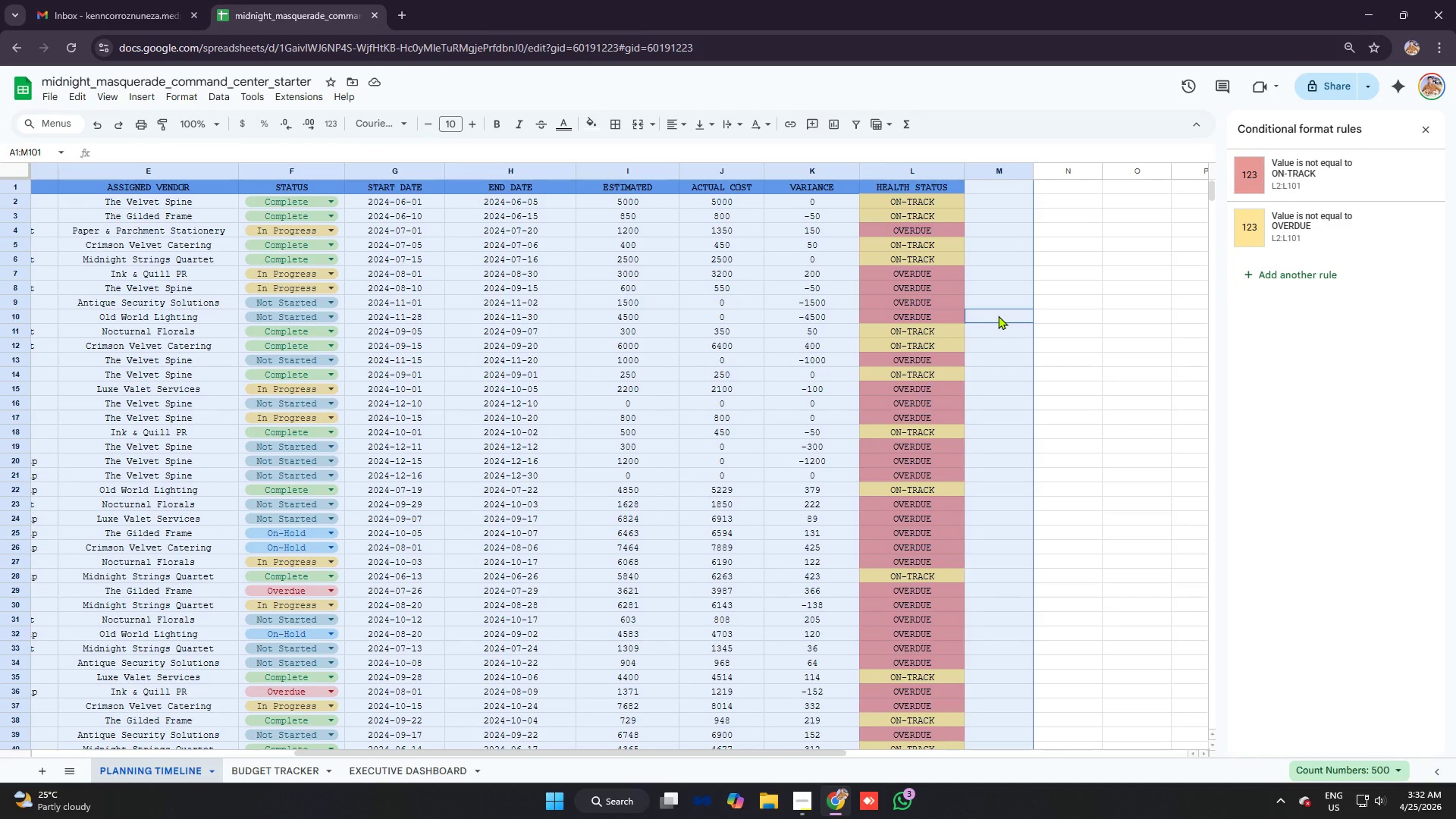 
scroll: coordinate [1013, 296], scroll_direction: up, amount: 4.0
 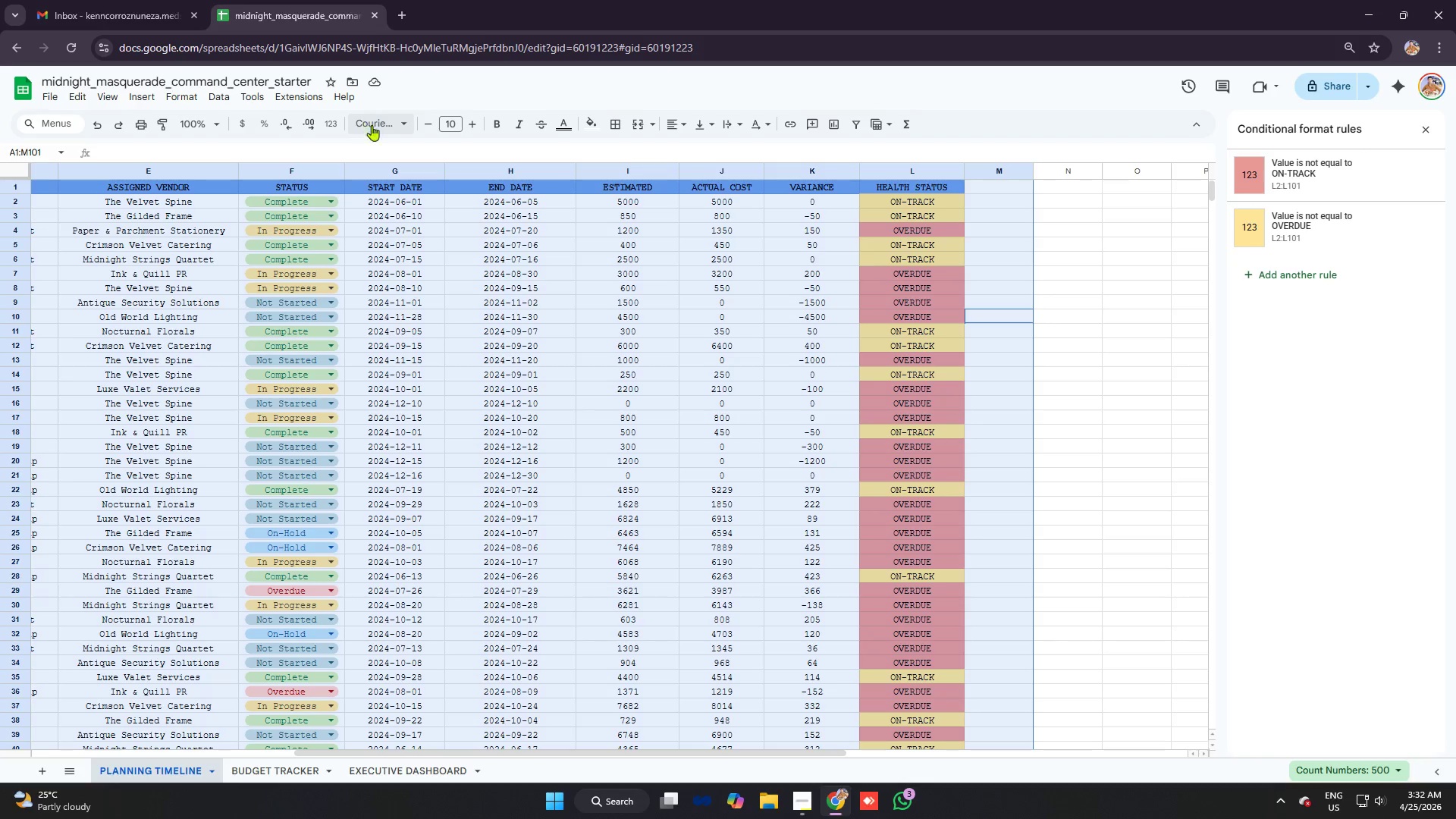 
left_click([386, 124])
 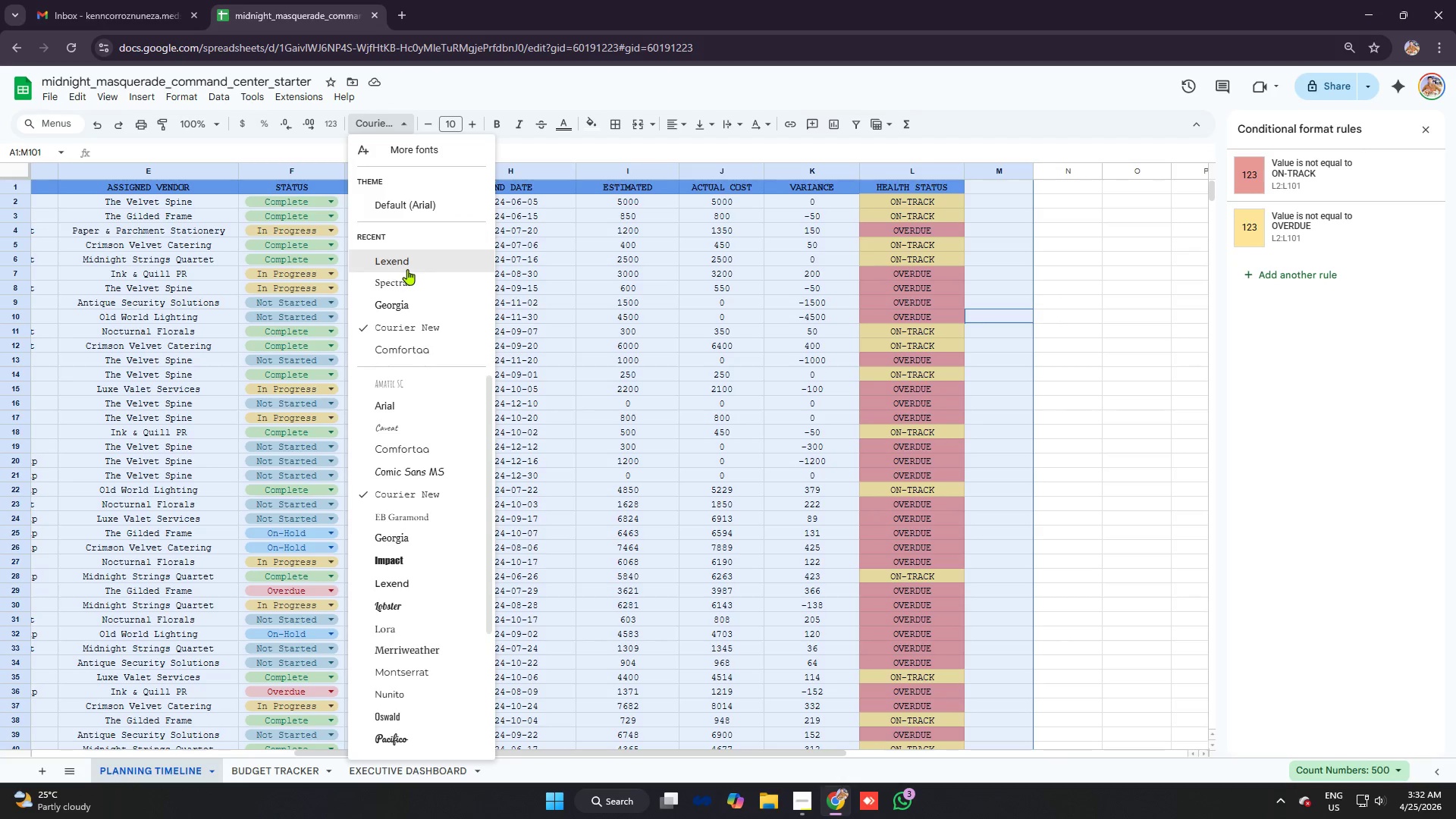 
left_click([403, 265])
 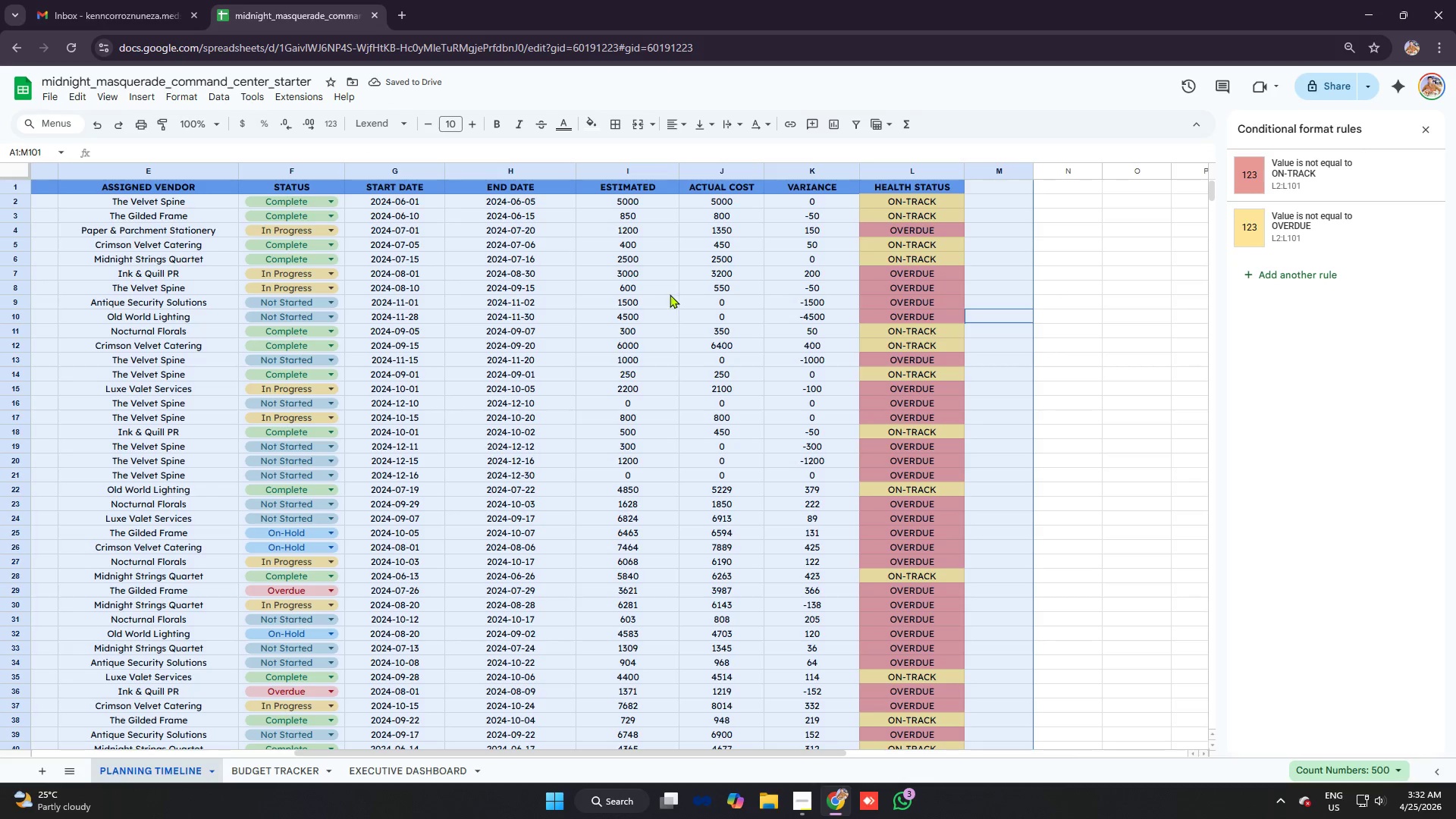 
wait(7.08)
 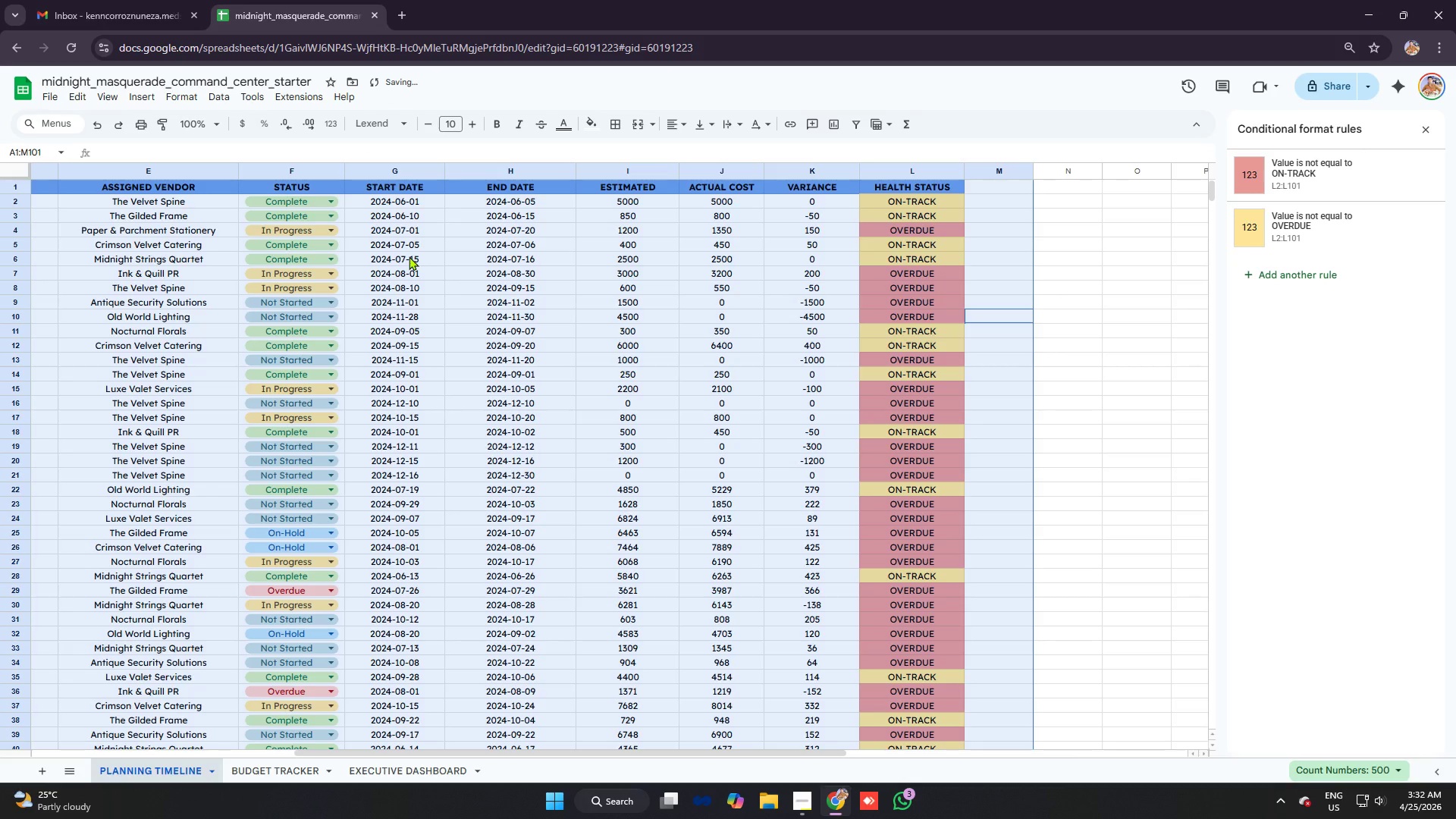 
left_click([798, 306])
 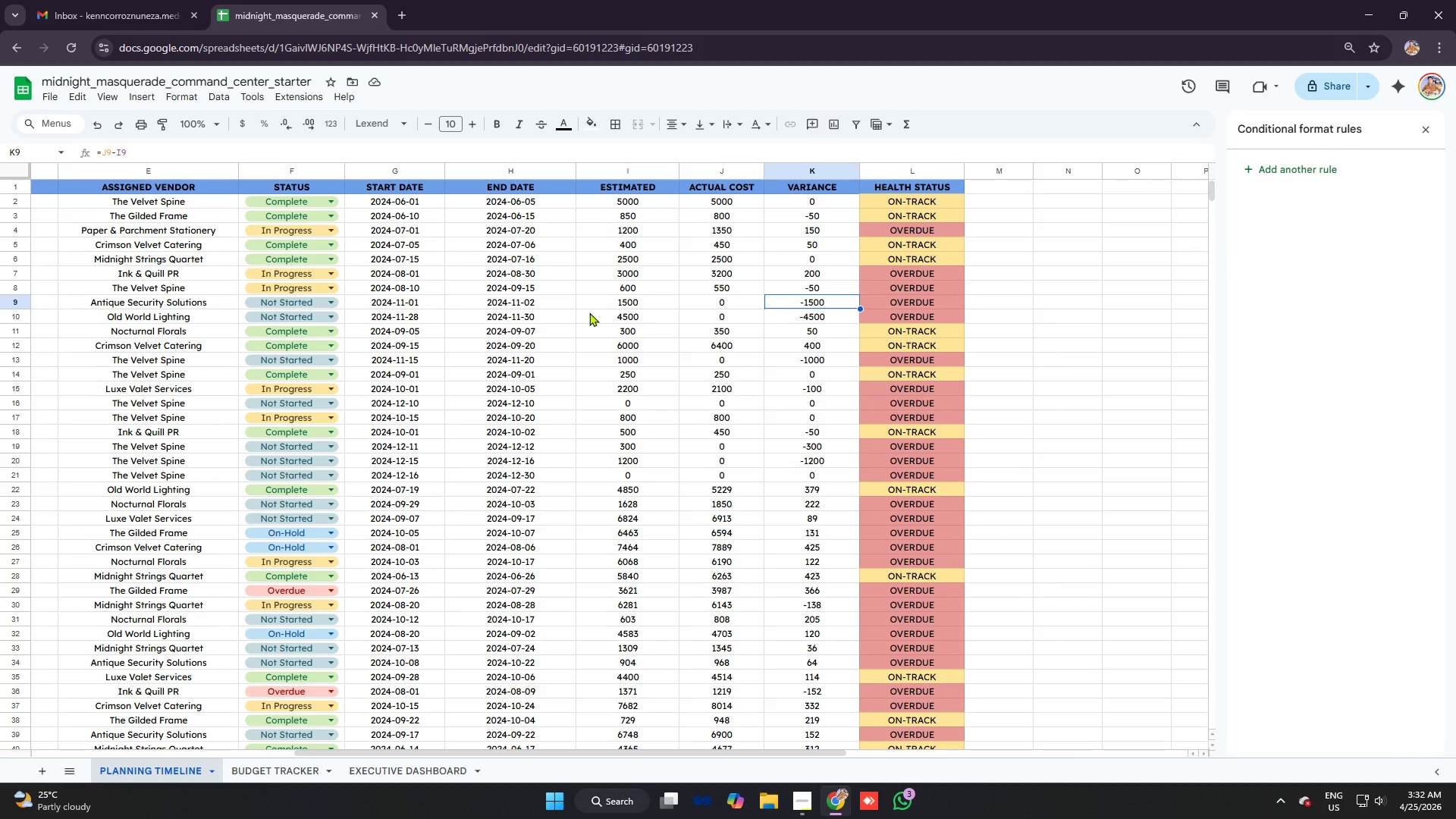 
scroll: coordinate [531, 309], scroll_direction: none, amount: 0.0
 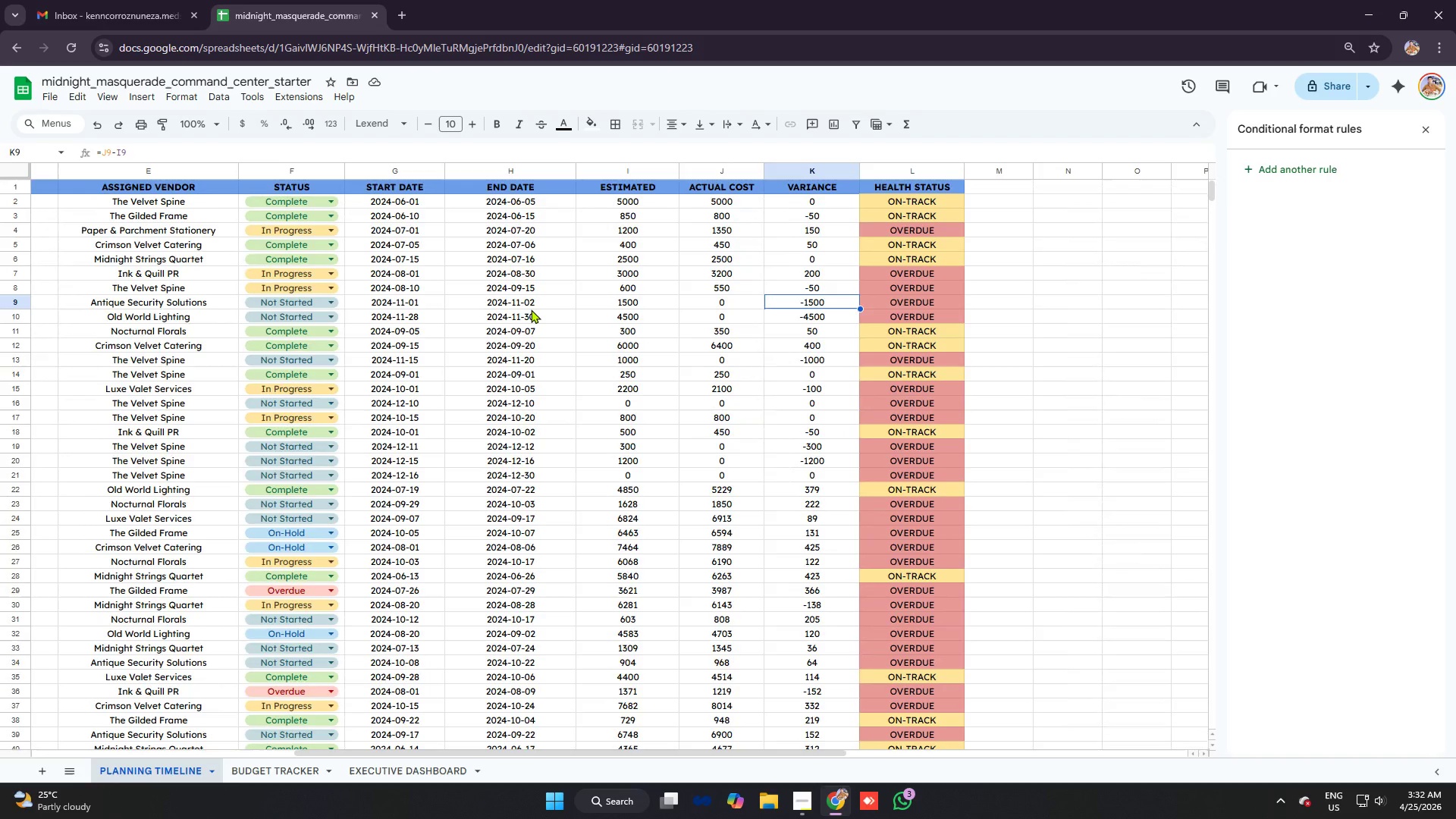 
scroll: coordinate [531, 309], scroll_direction: up, amount: 9.0
 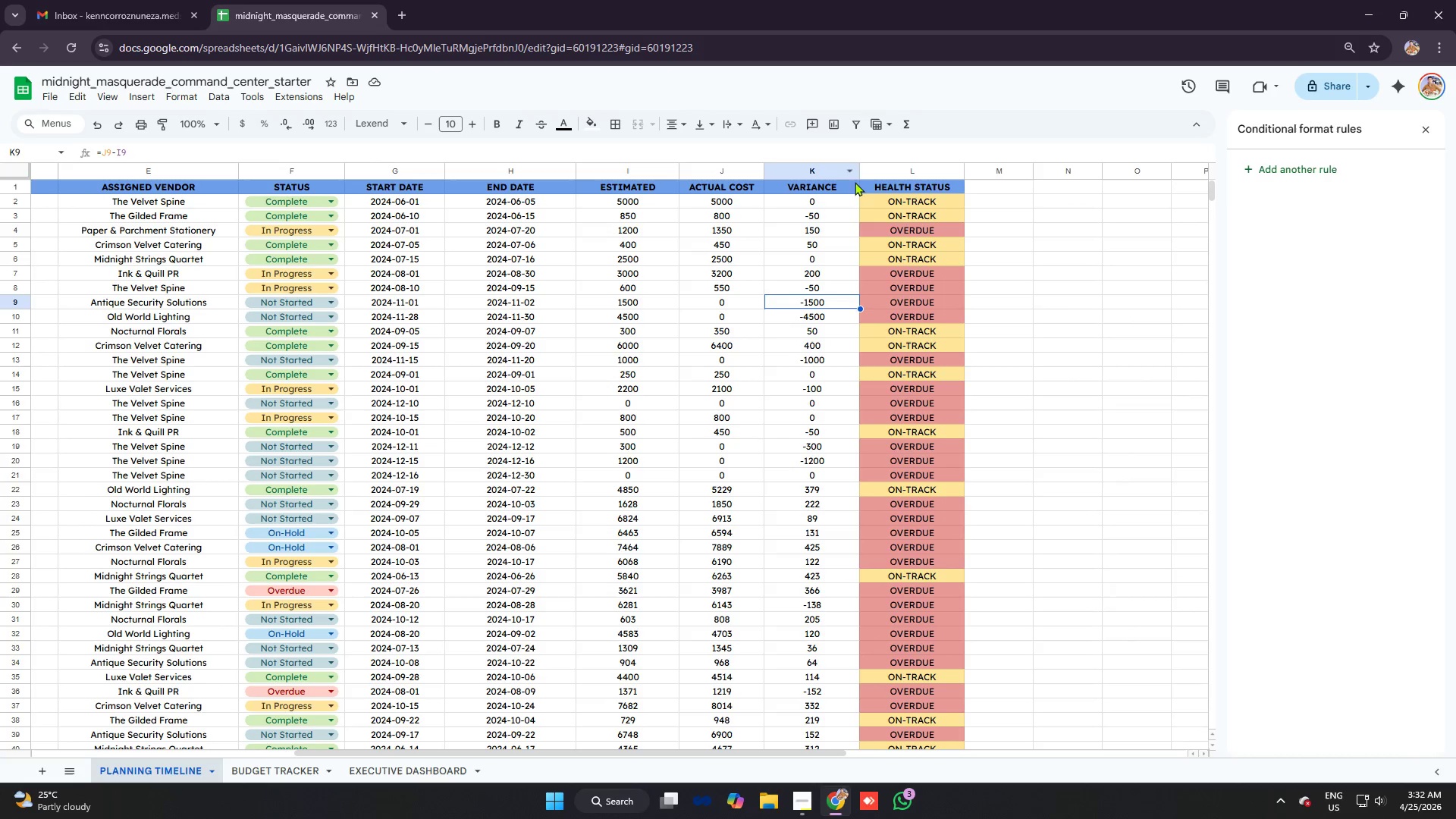 
left_click_drag(start_coordinate=[858, 171], to_coordinate=[882, 171])
 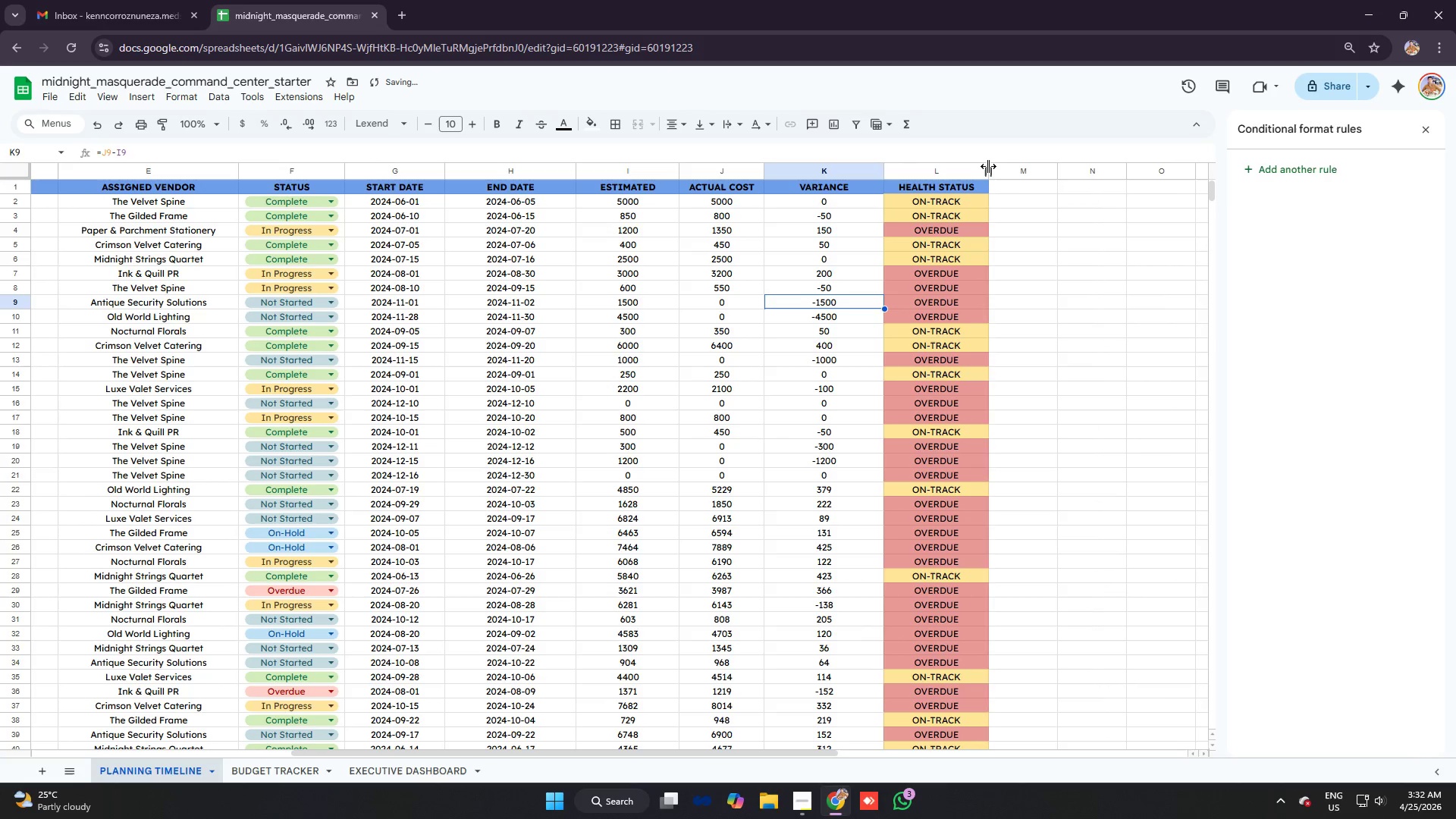 
left_click_drag(start_coordinate=[987, 166], to_coordinate=[1001, 166])
 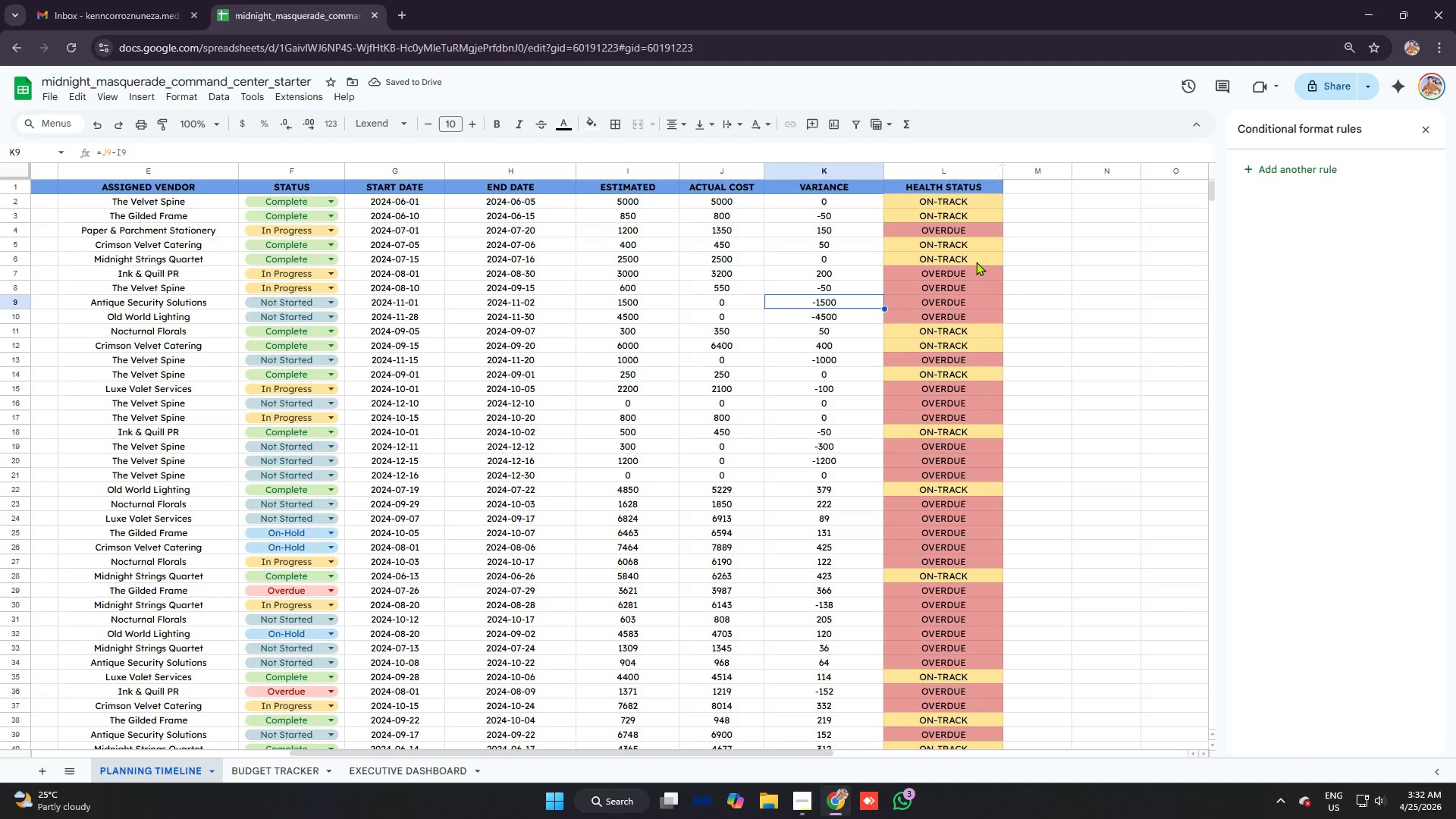 
wait(6.42)
 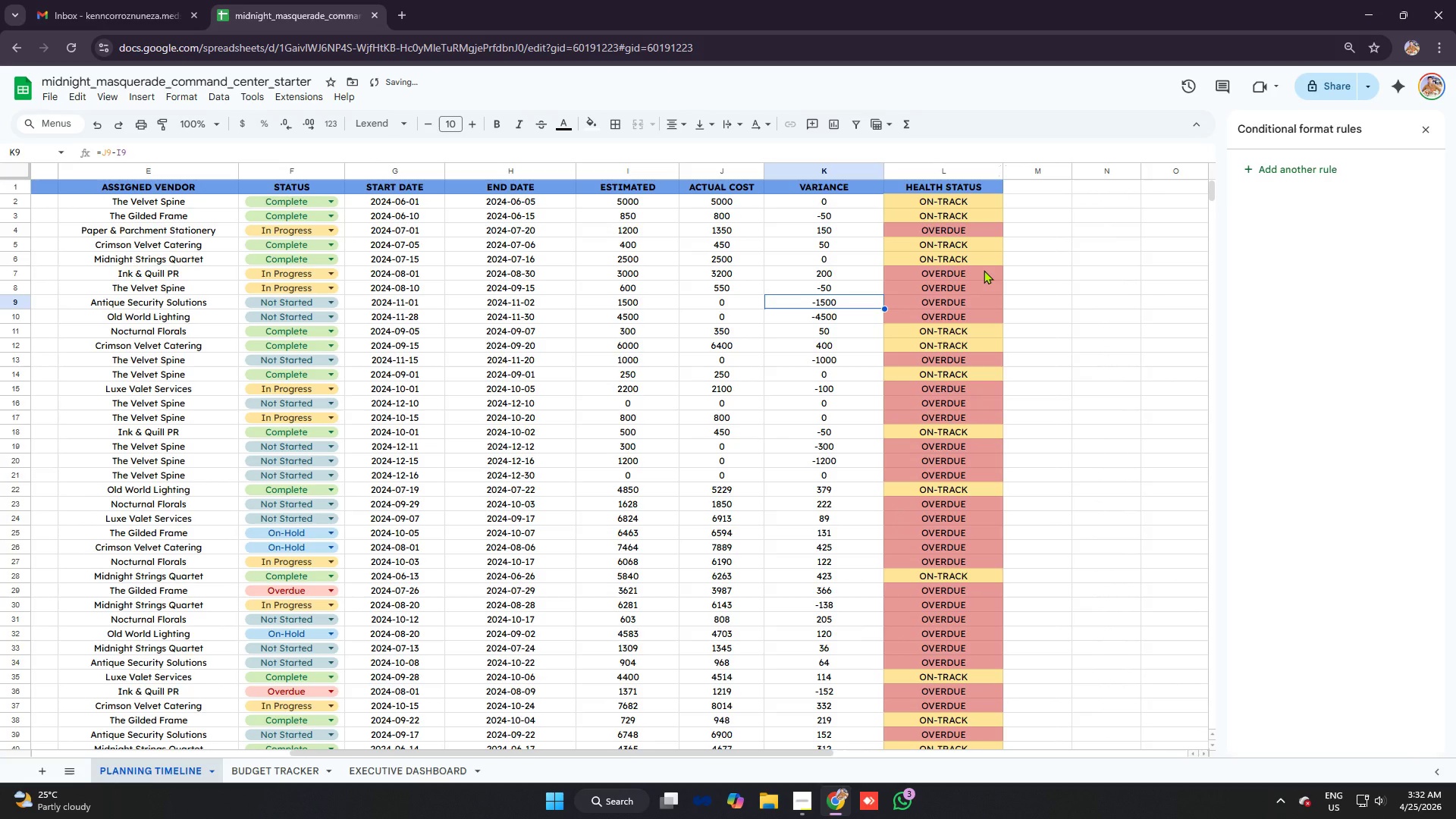 
left_click([948, 212])
 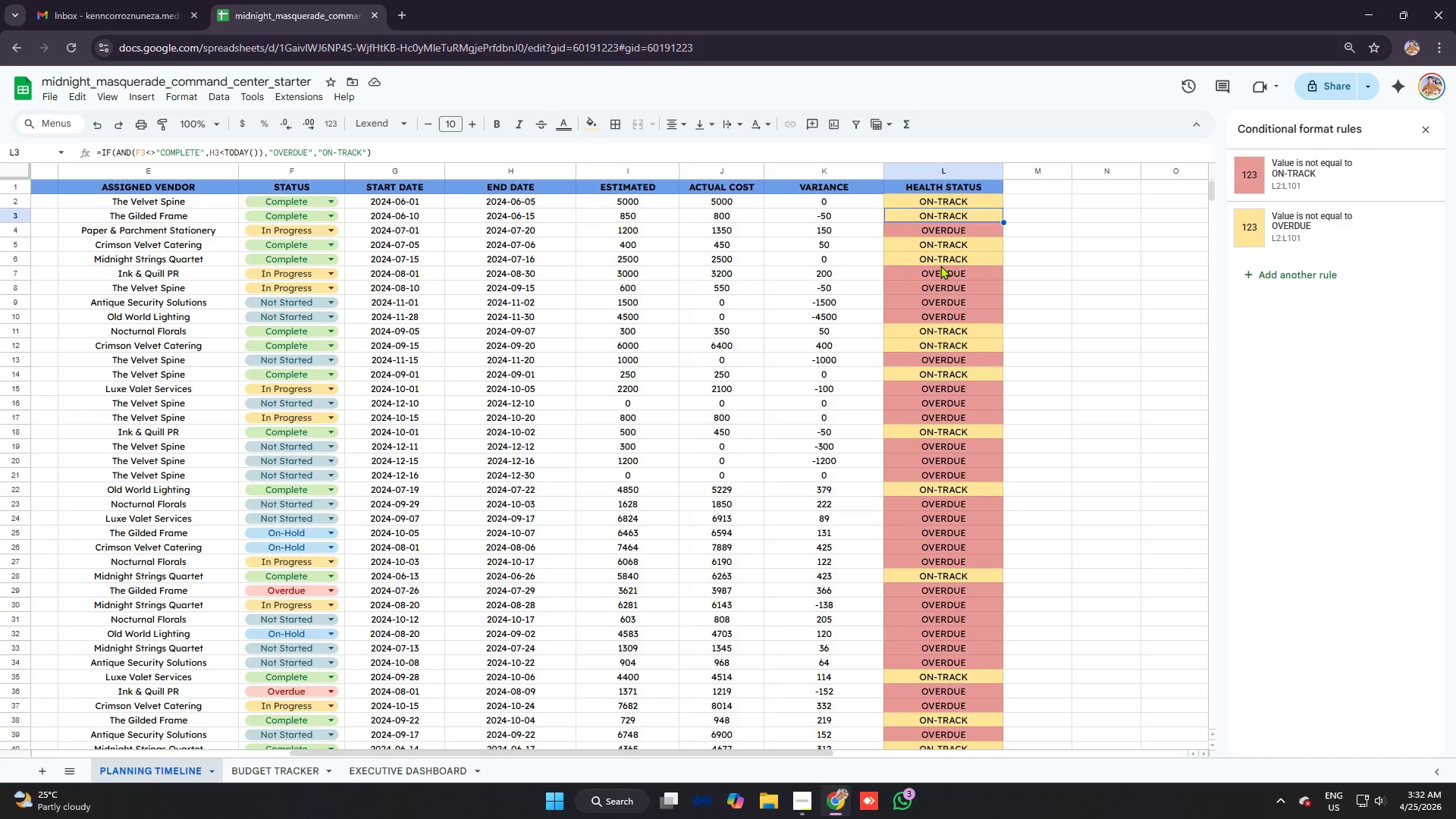 
scroll: coordinate [897, 421], scroll_direction: up, amount: 2.0
 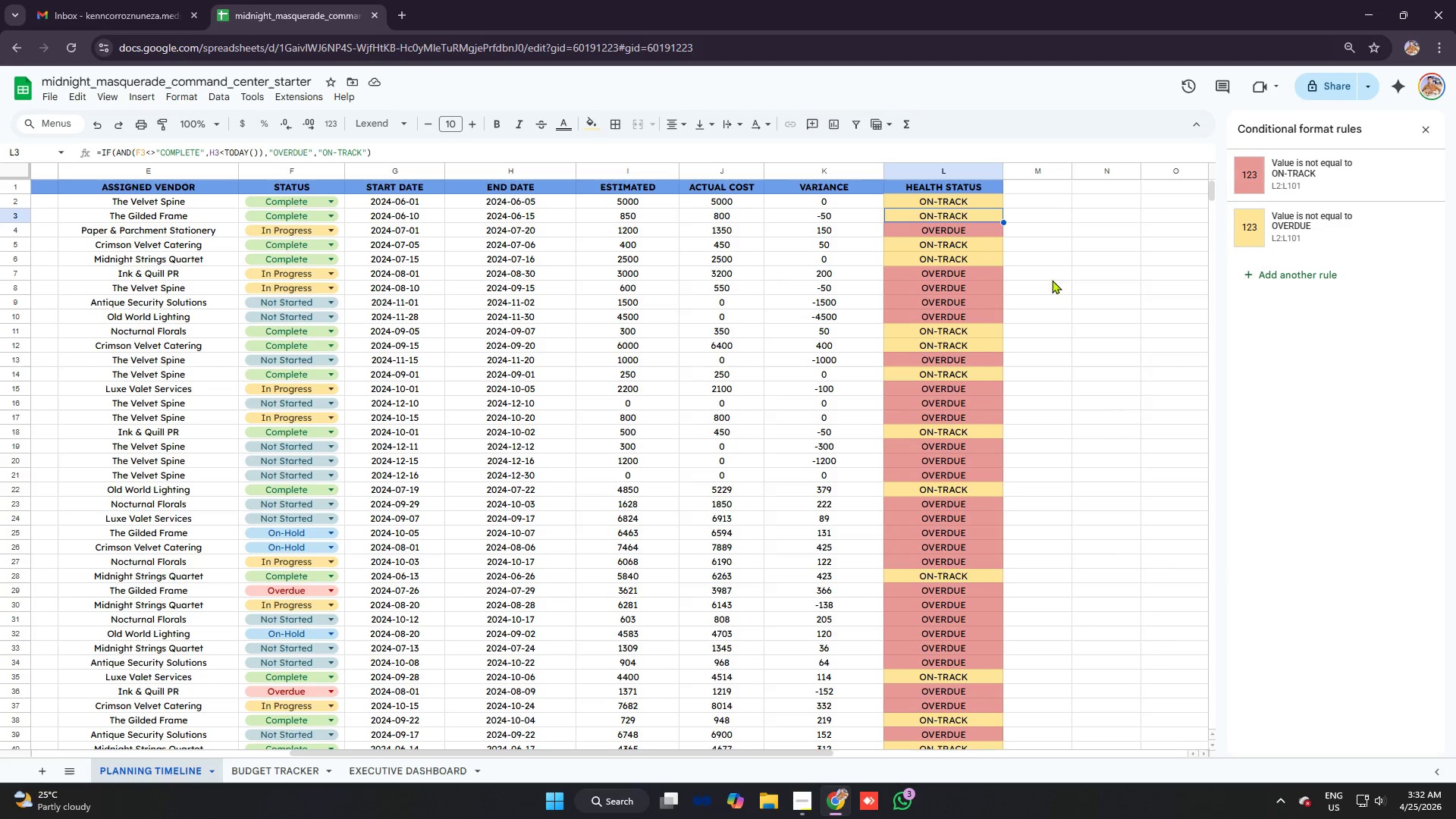 
left_click([1305, 273])
 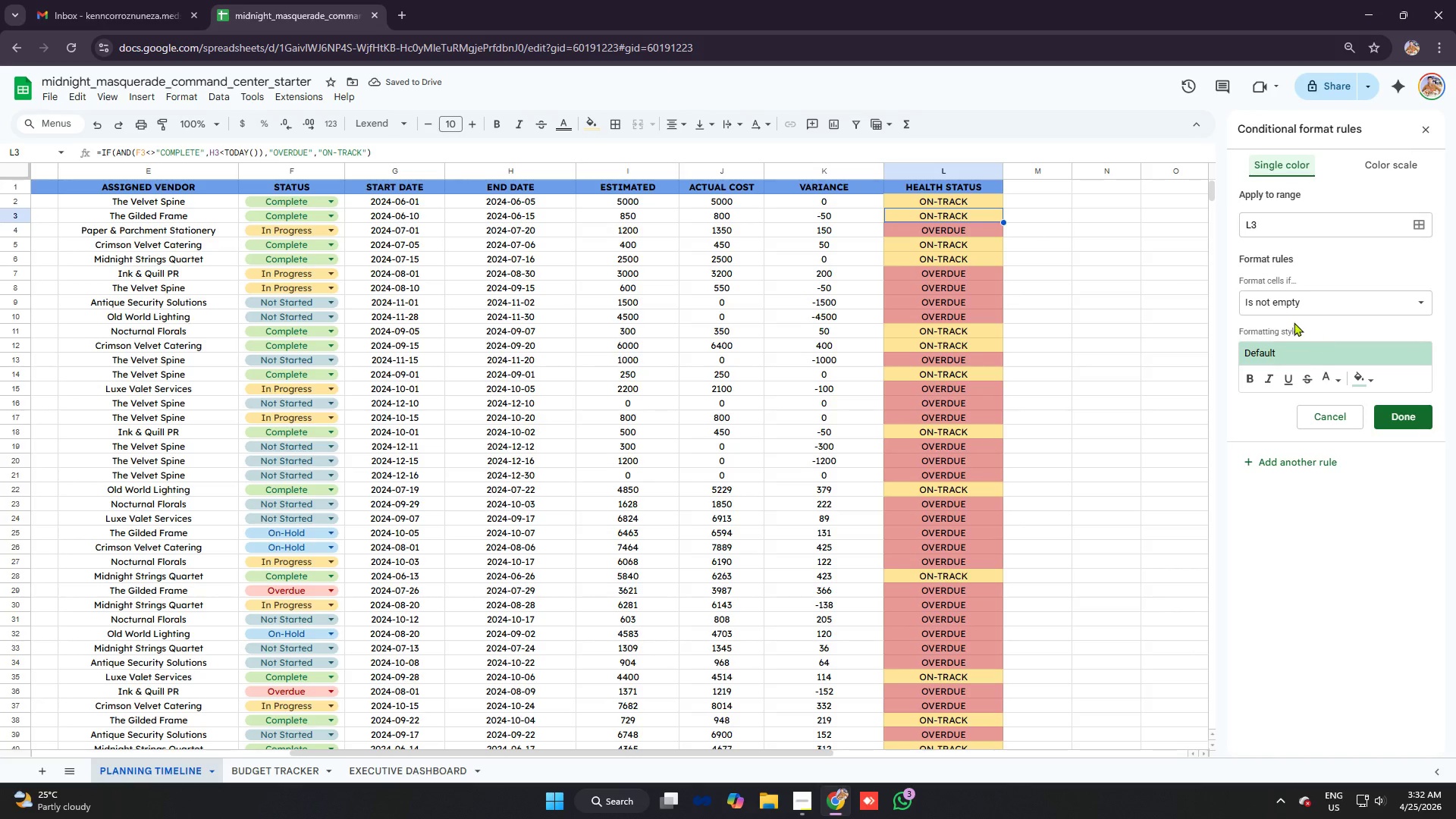 
wait(5.11)
 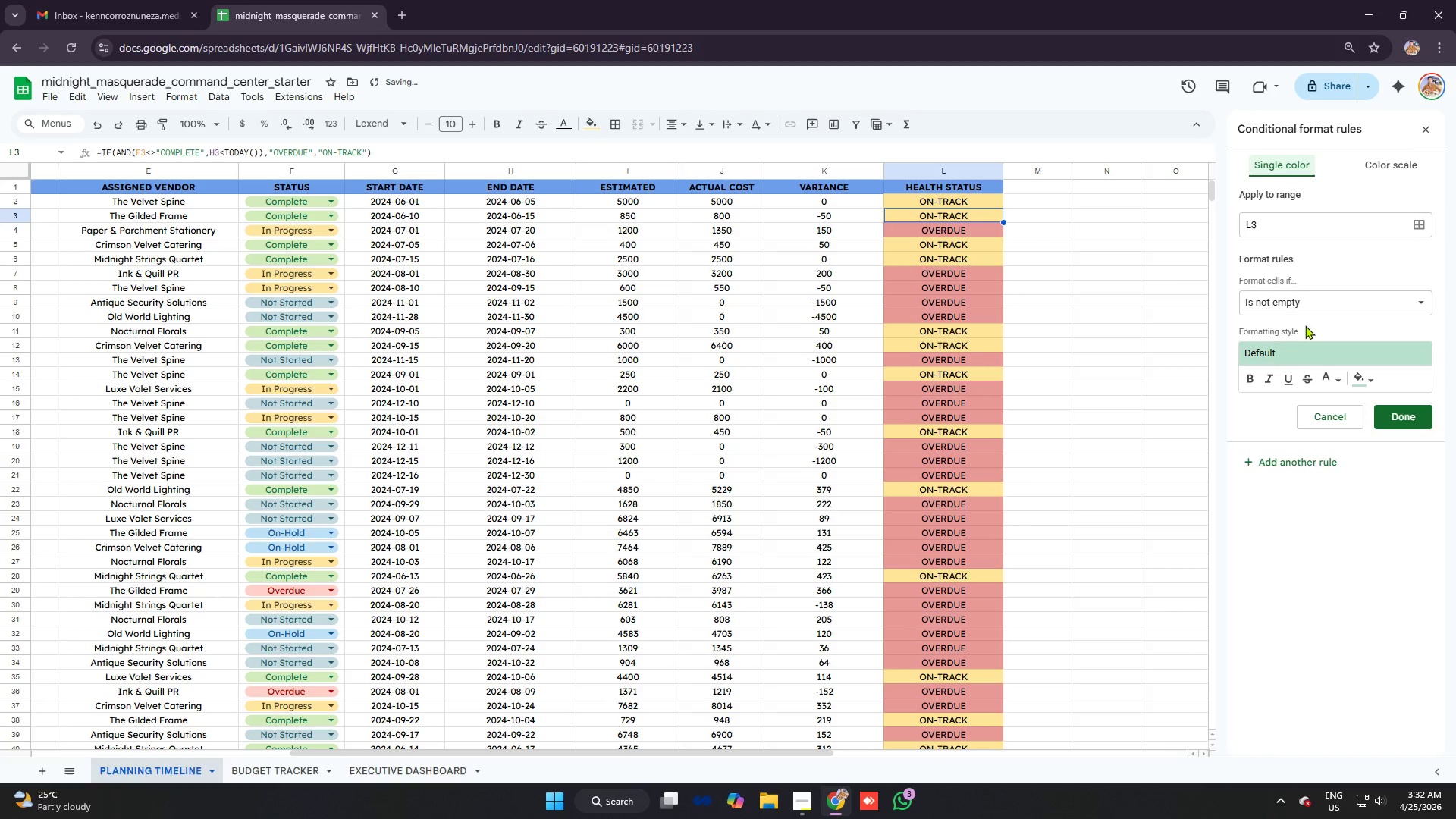 
left_click([1301, 300])
 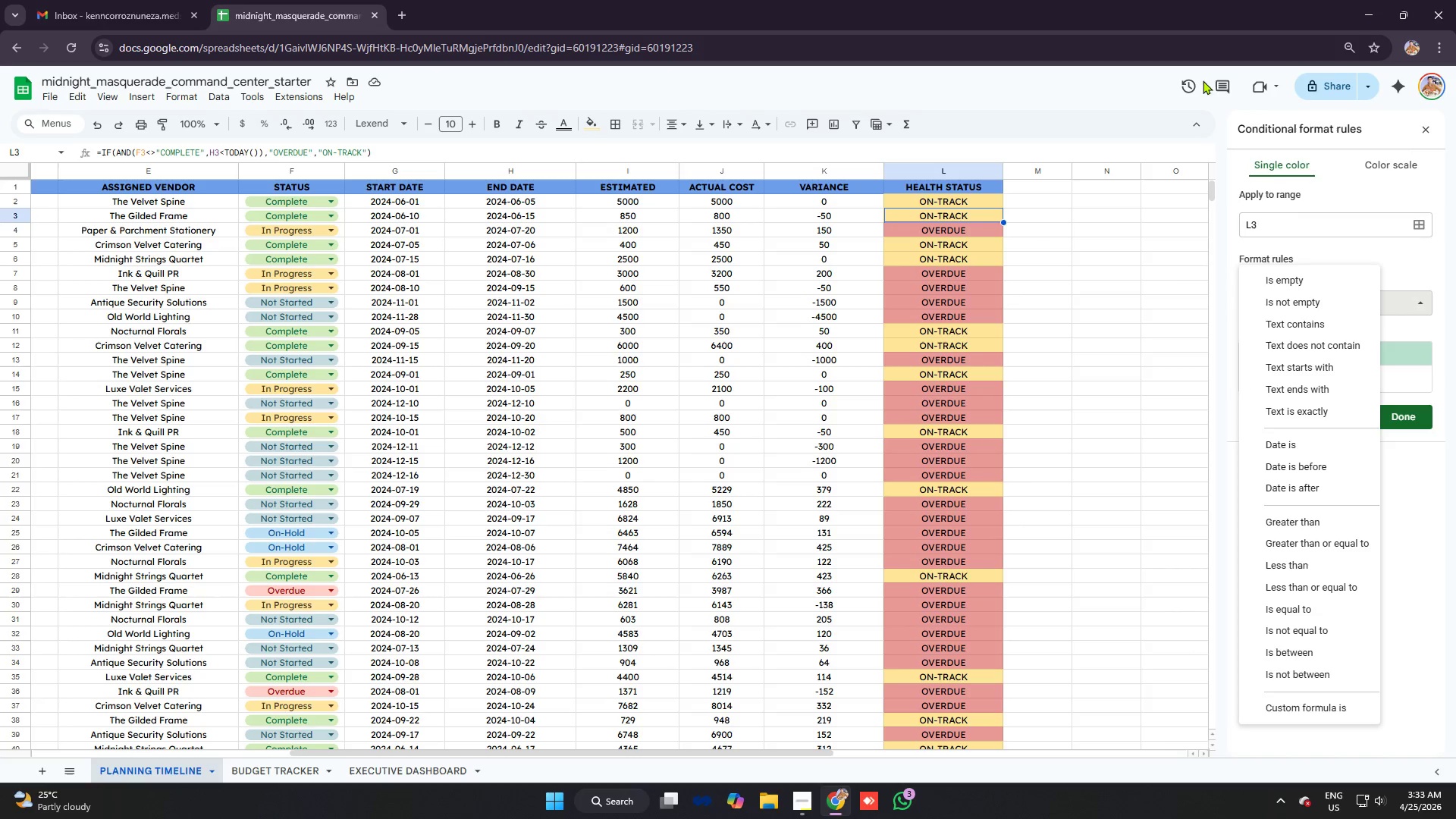 
wait(5.34)
 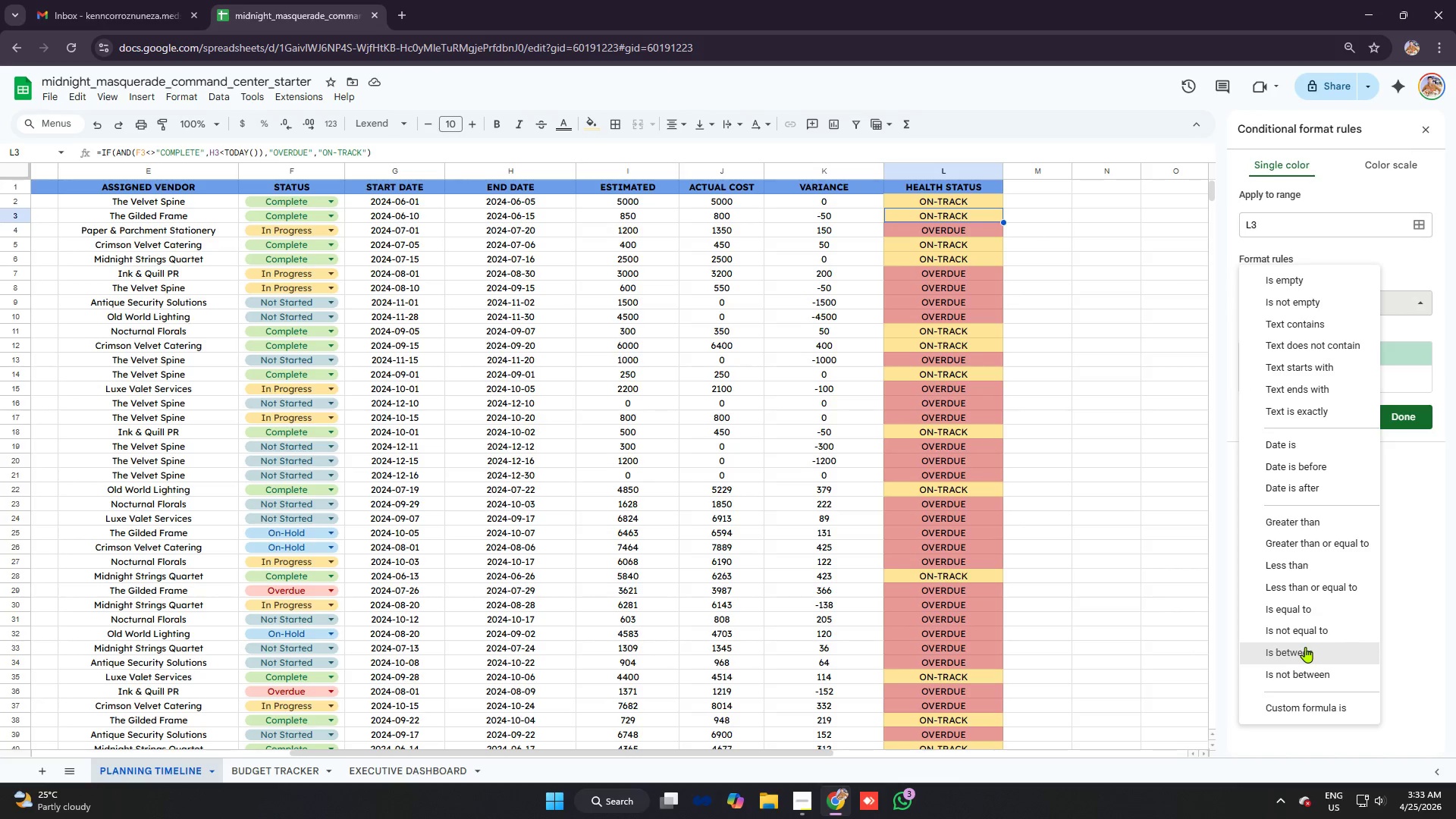 
left_click([1431, 459])
 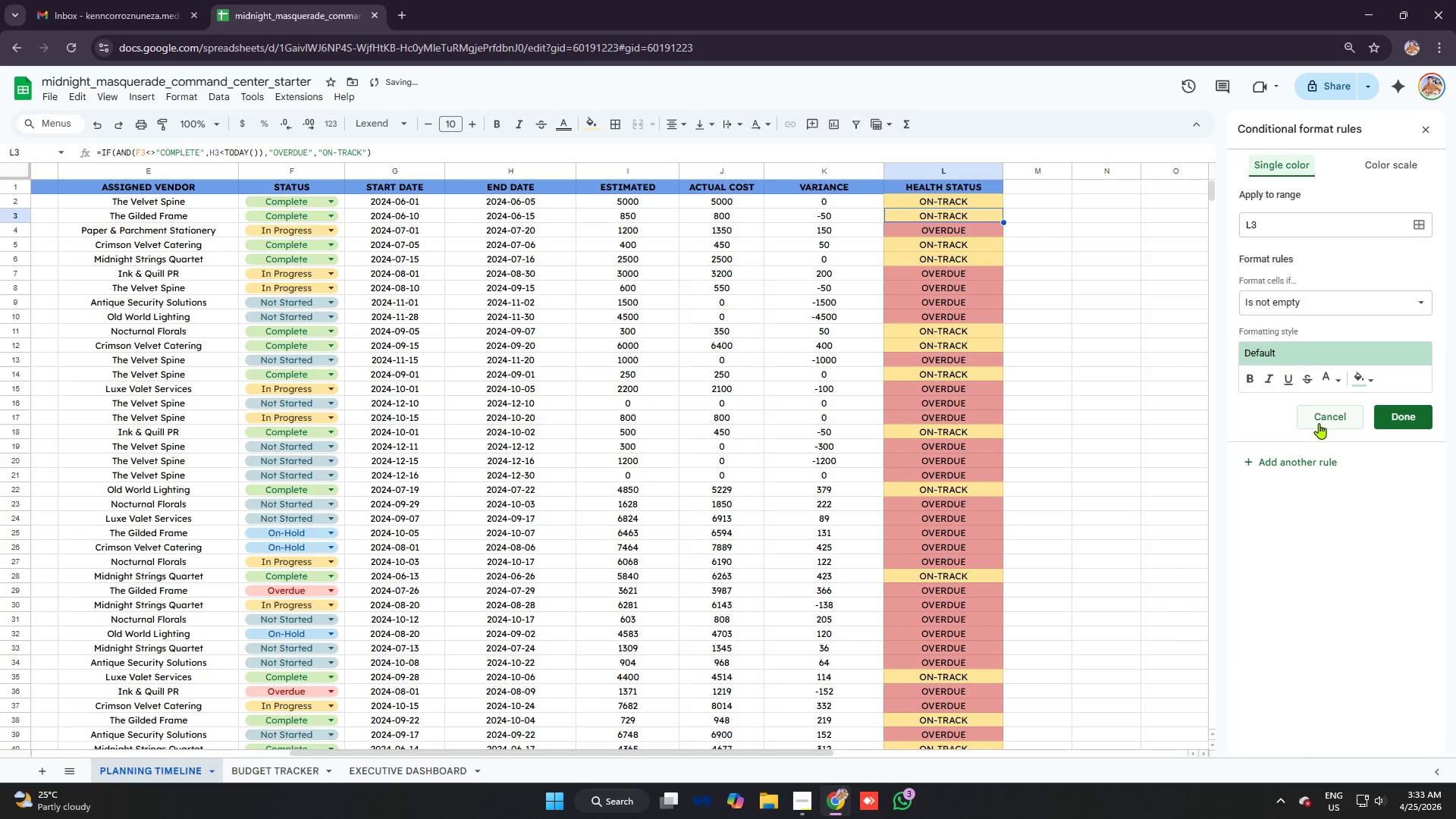 
left_click([1319, 423])
 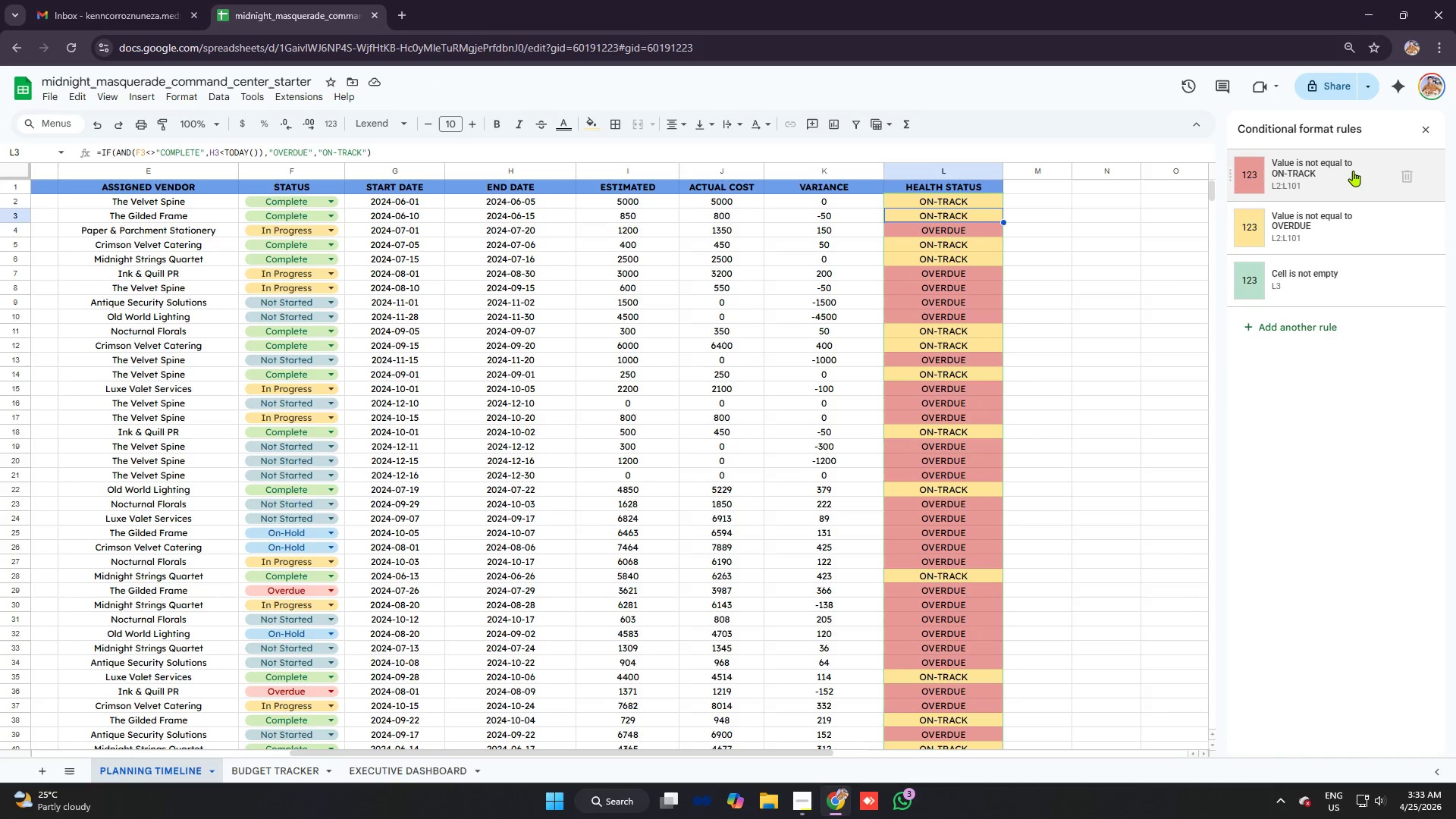 
wait(10.39)
 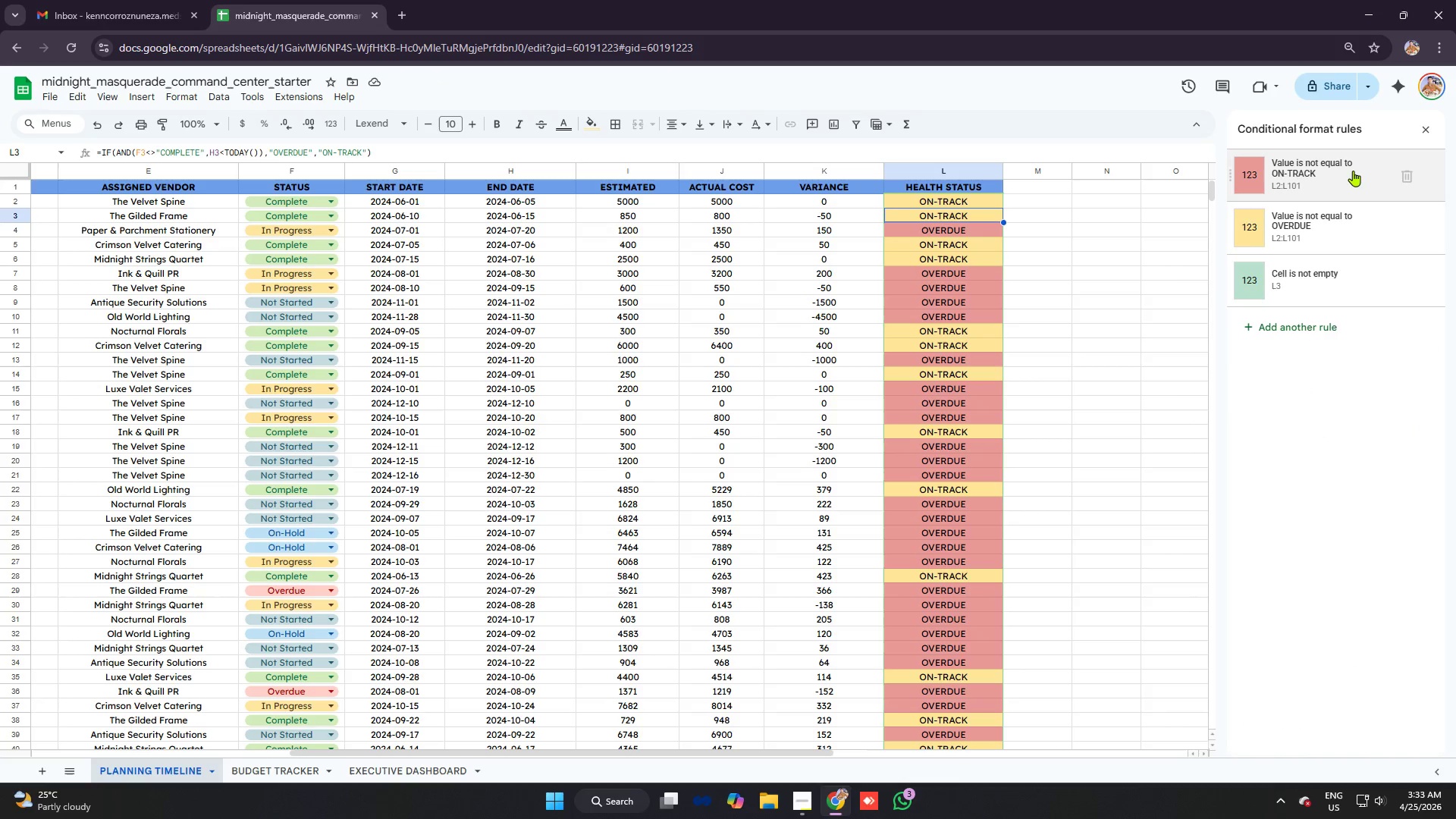 
left_click([1310, 276])
 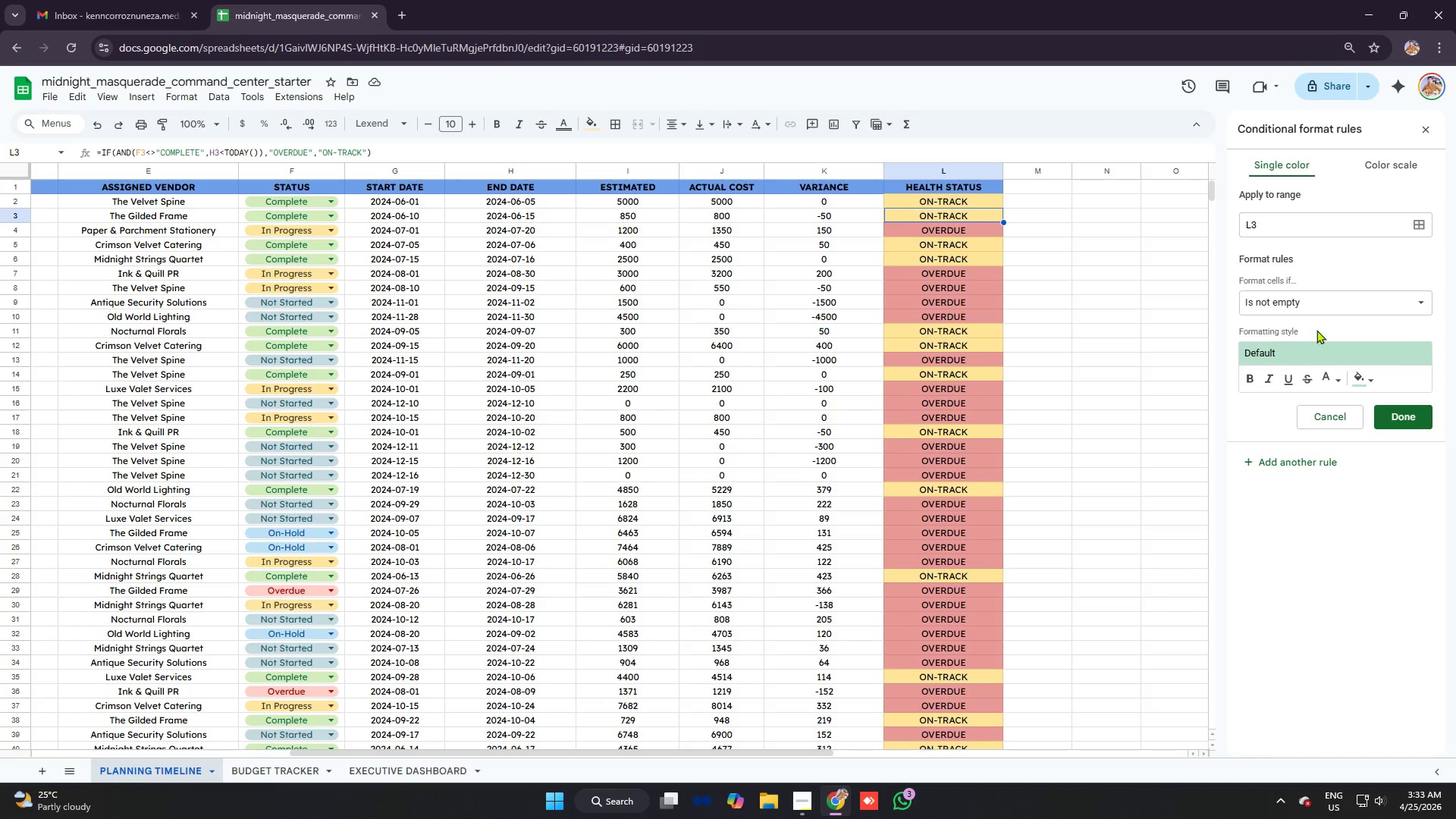 
left_click([1315, 306])
 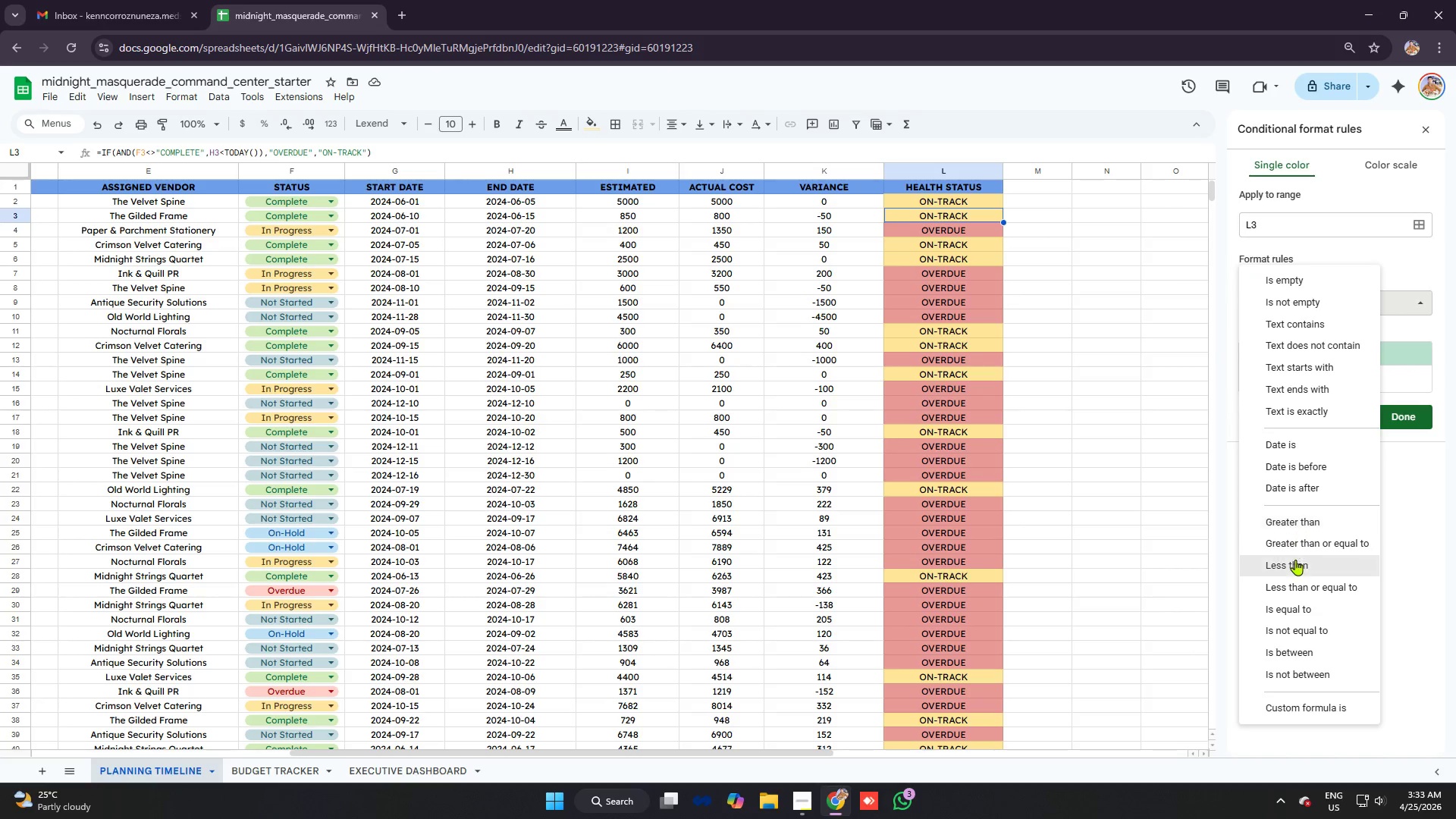 
left_click([1313, 632])
 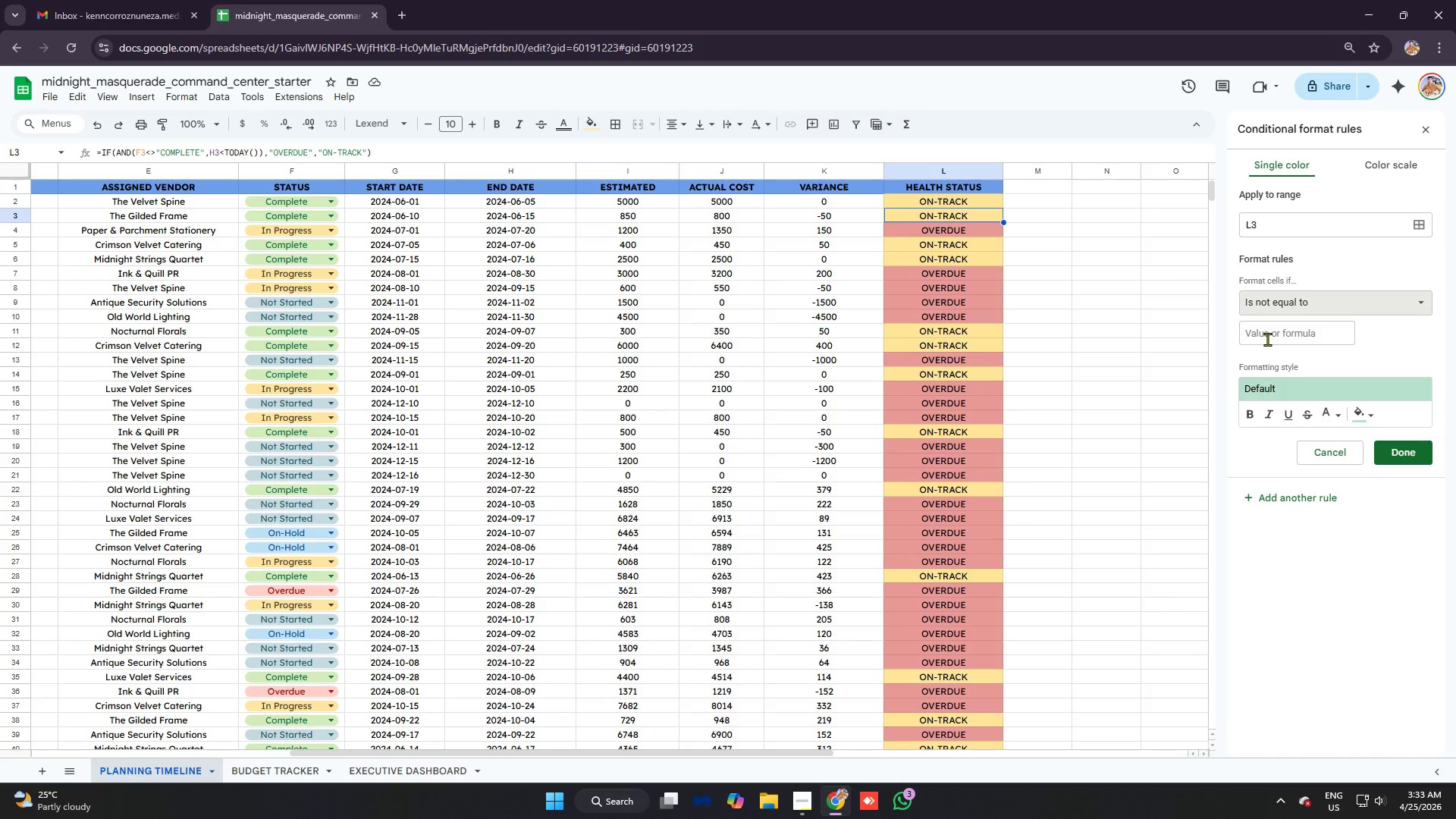 
left_click([1267, 334])
 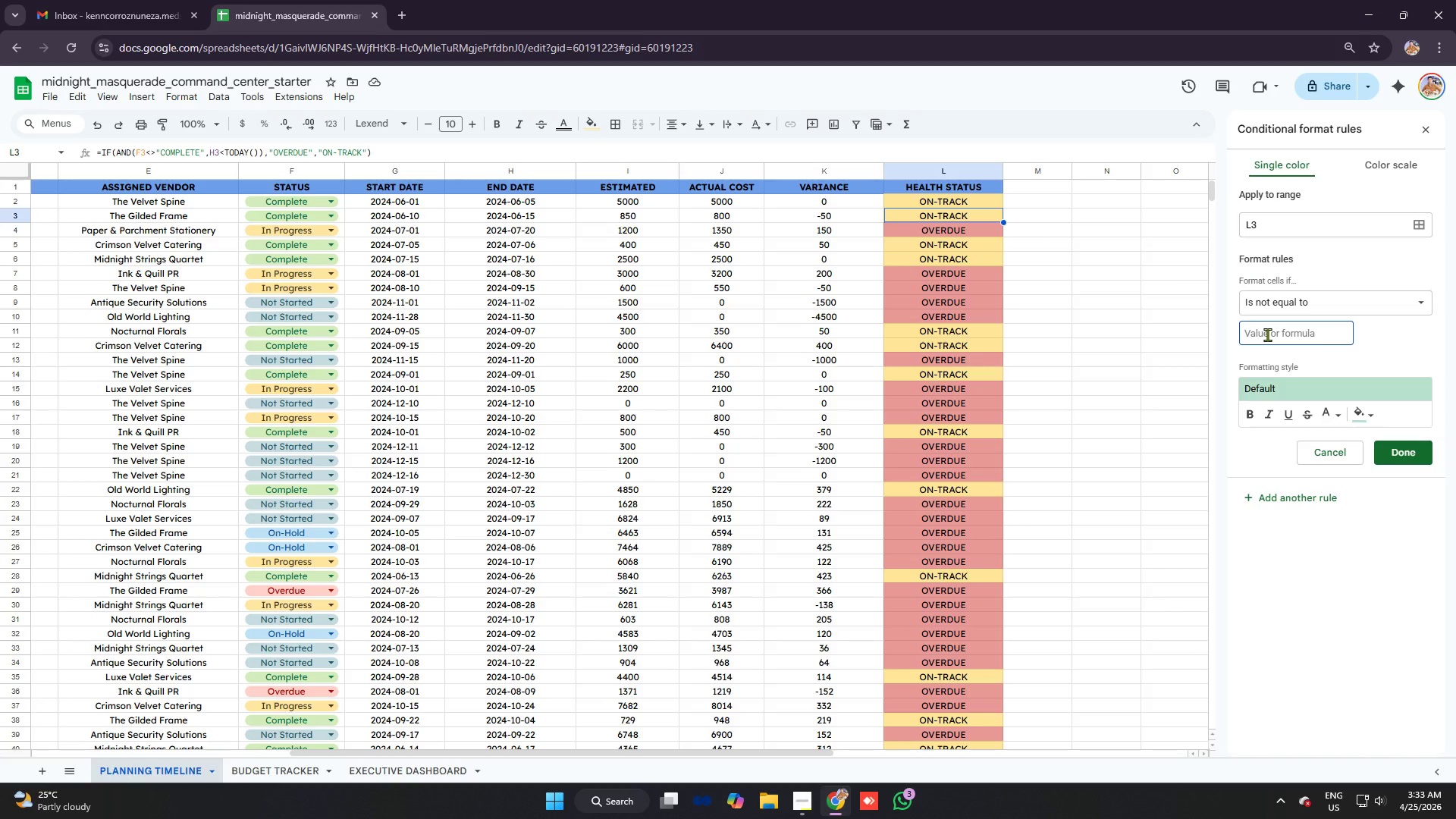 
type(comple)
key(Backspace)
key(Backspace)
key(Backspace)
key(Backspace)
key(Backspace)
key(Backspace)
key(Backspace)
key(Backspace)
type(V)
key(Backspace)
type(COMPLETE)
 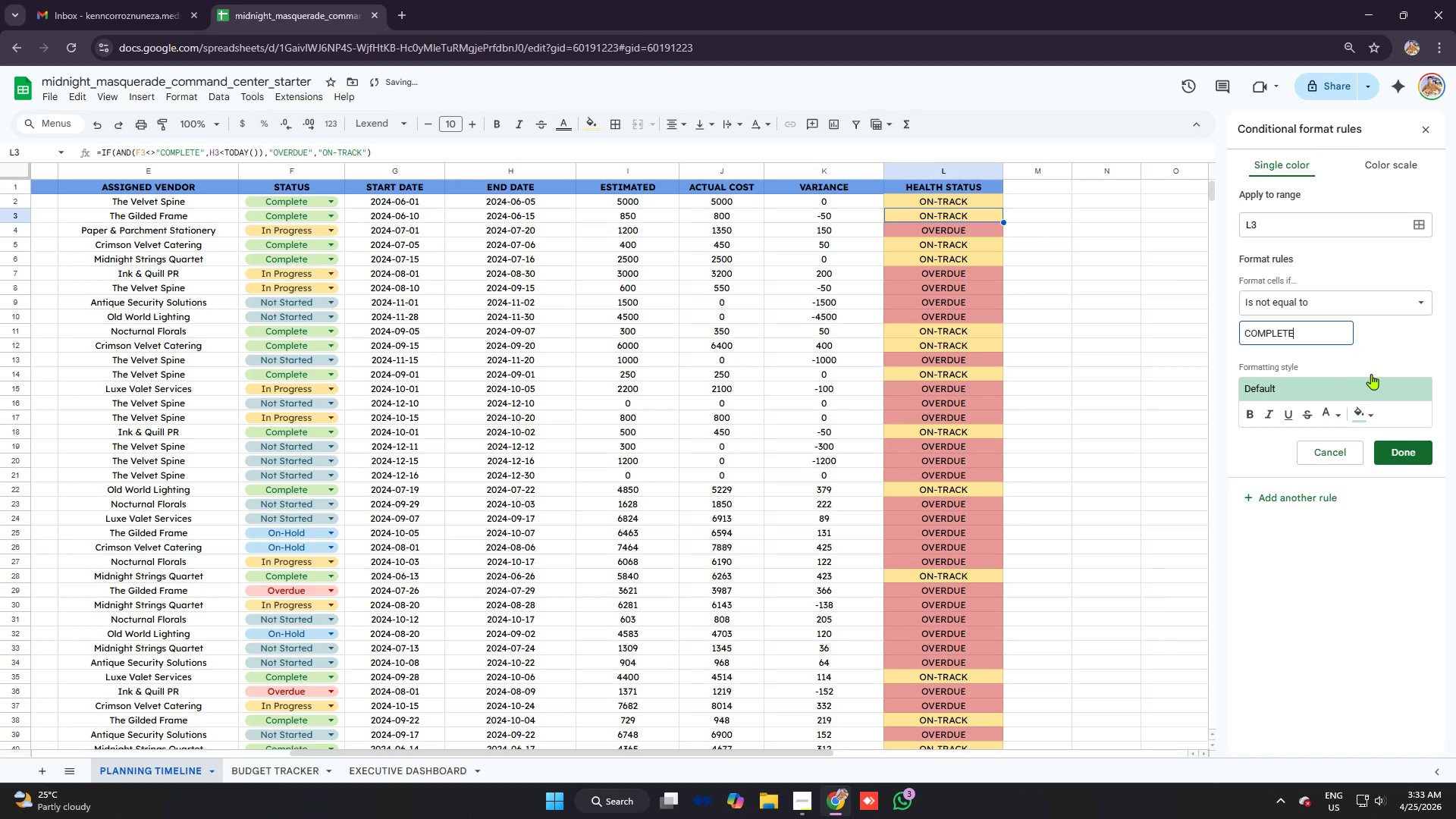 
left_click([1384, 356])
 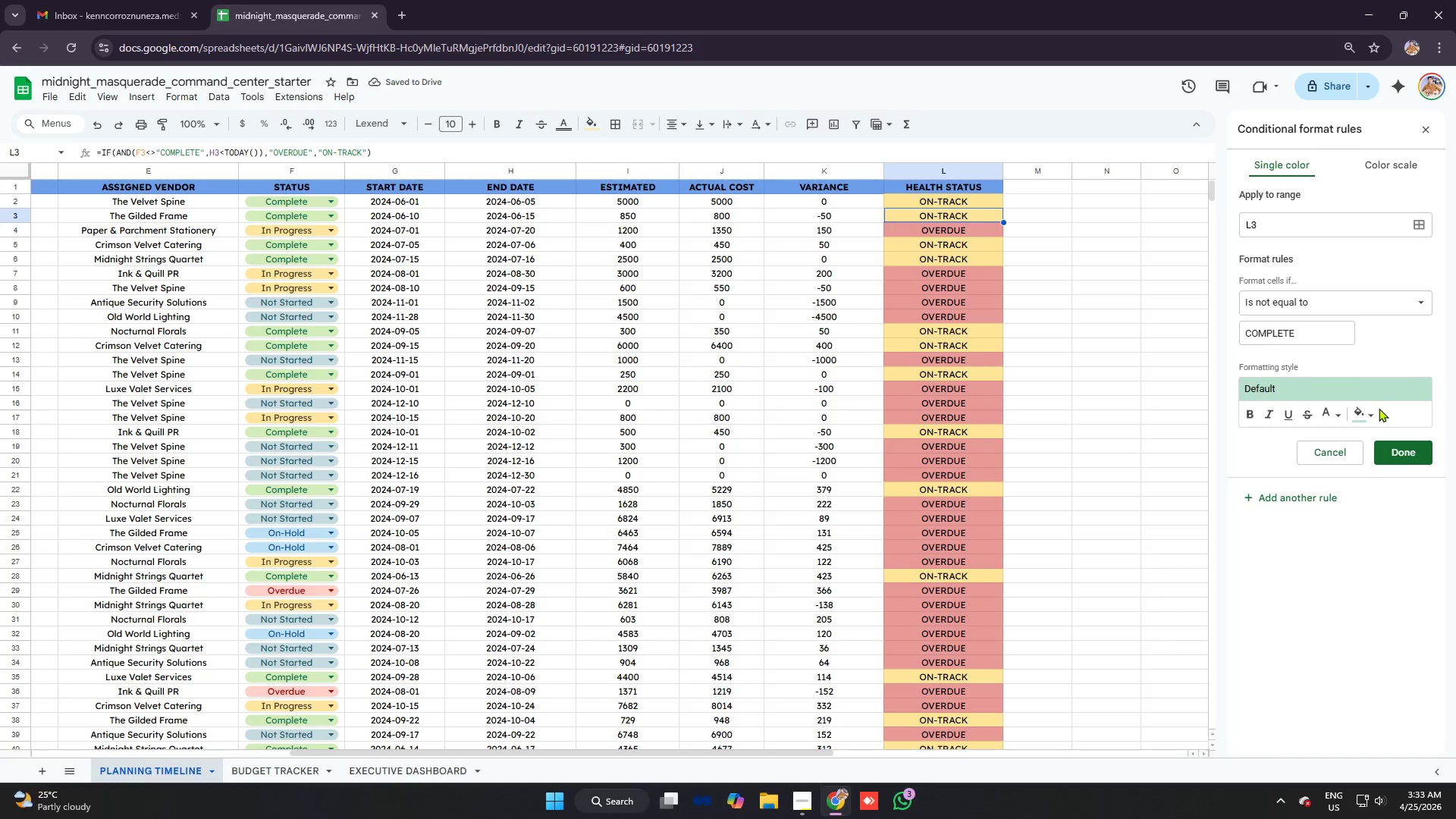 
left_click([1363, 415])
 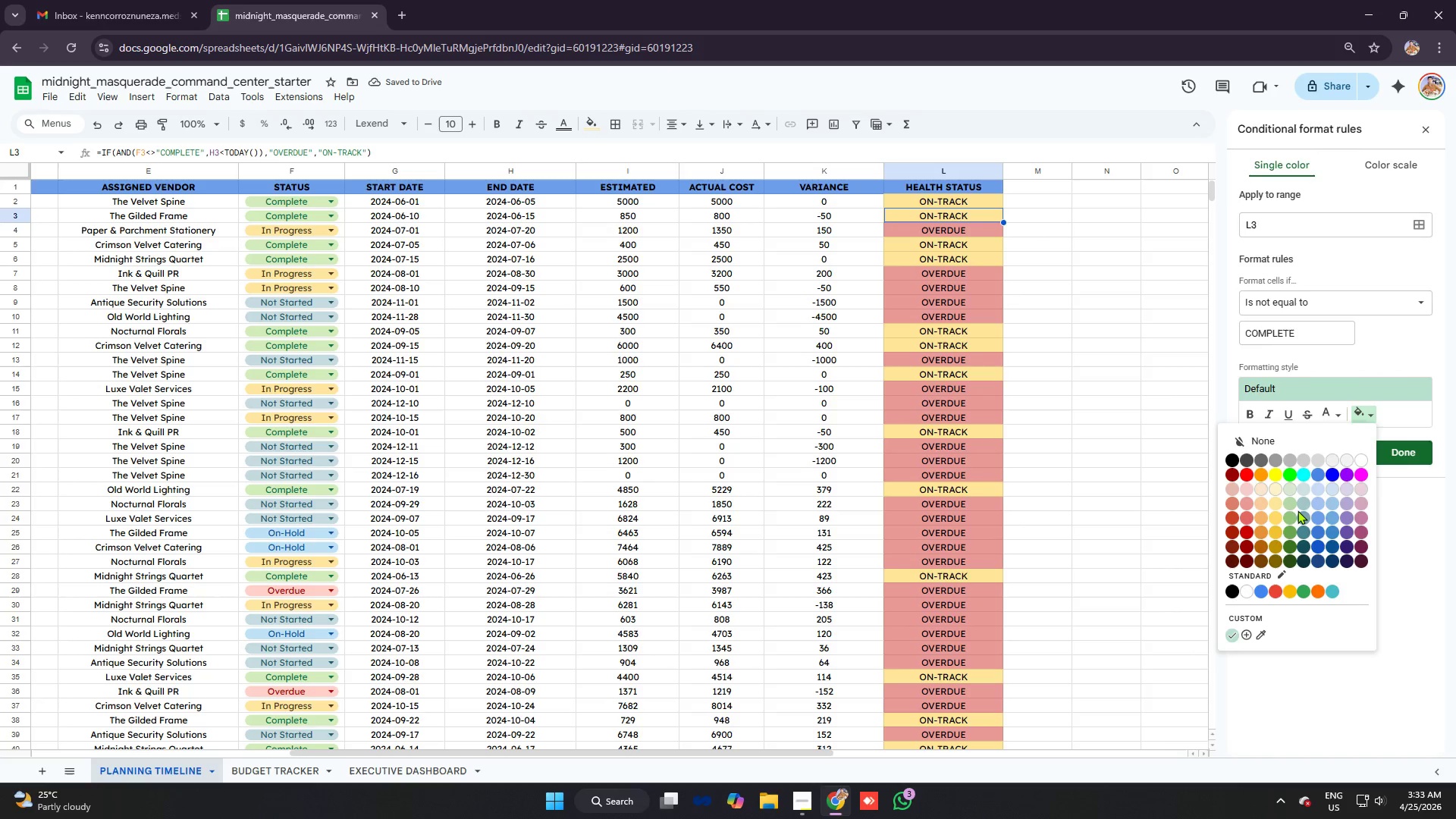 
left_click([1288, 504])
 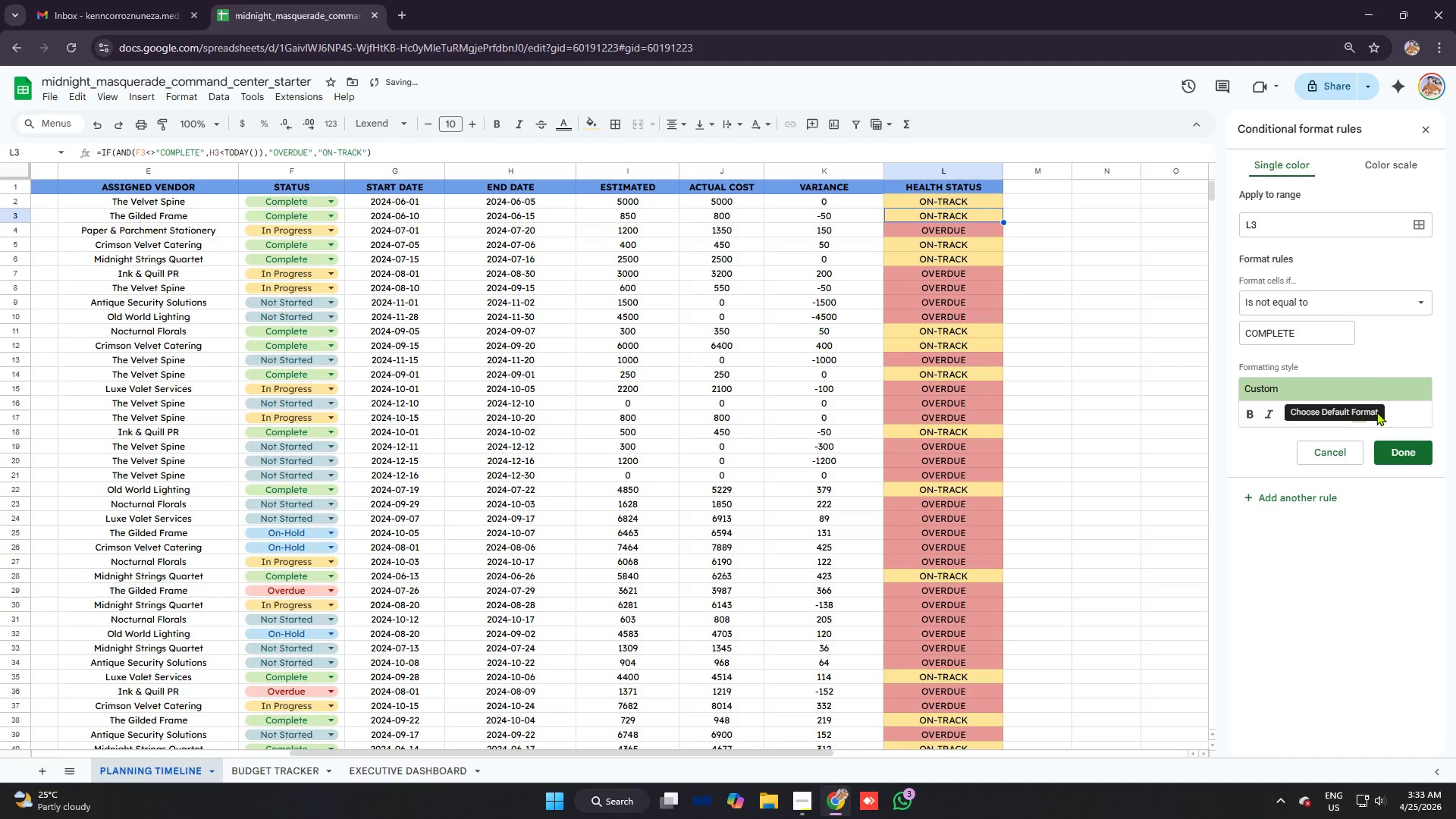 
left_click([1386, 353])
 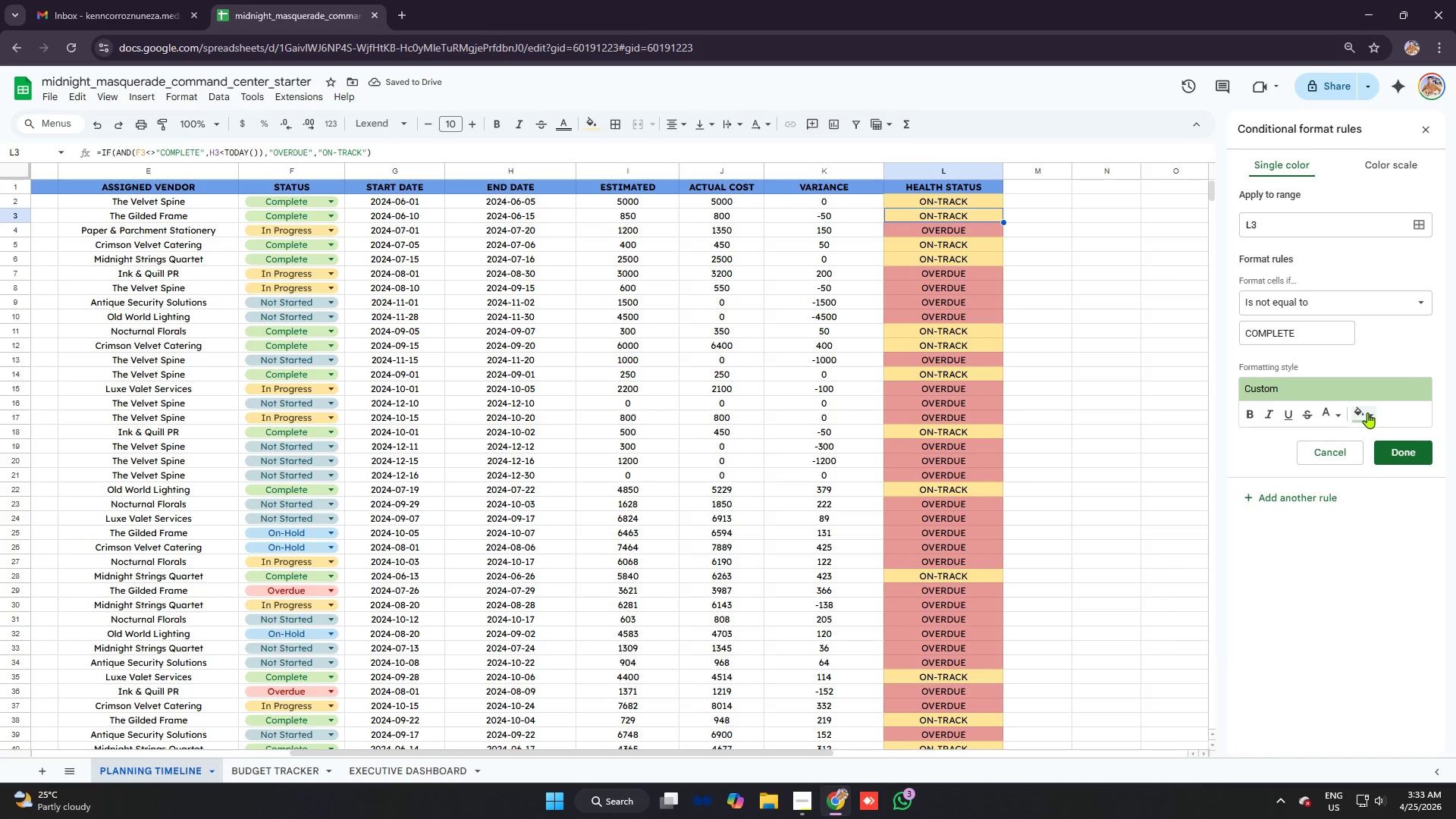 
left_click([1367, 413])
 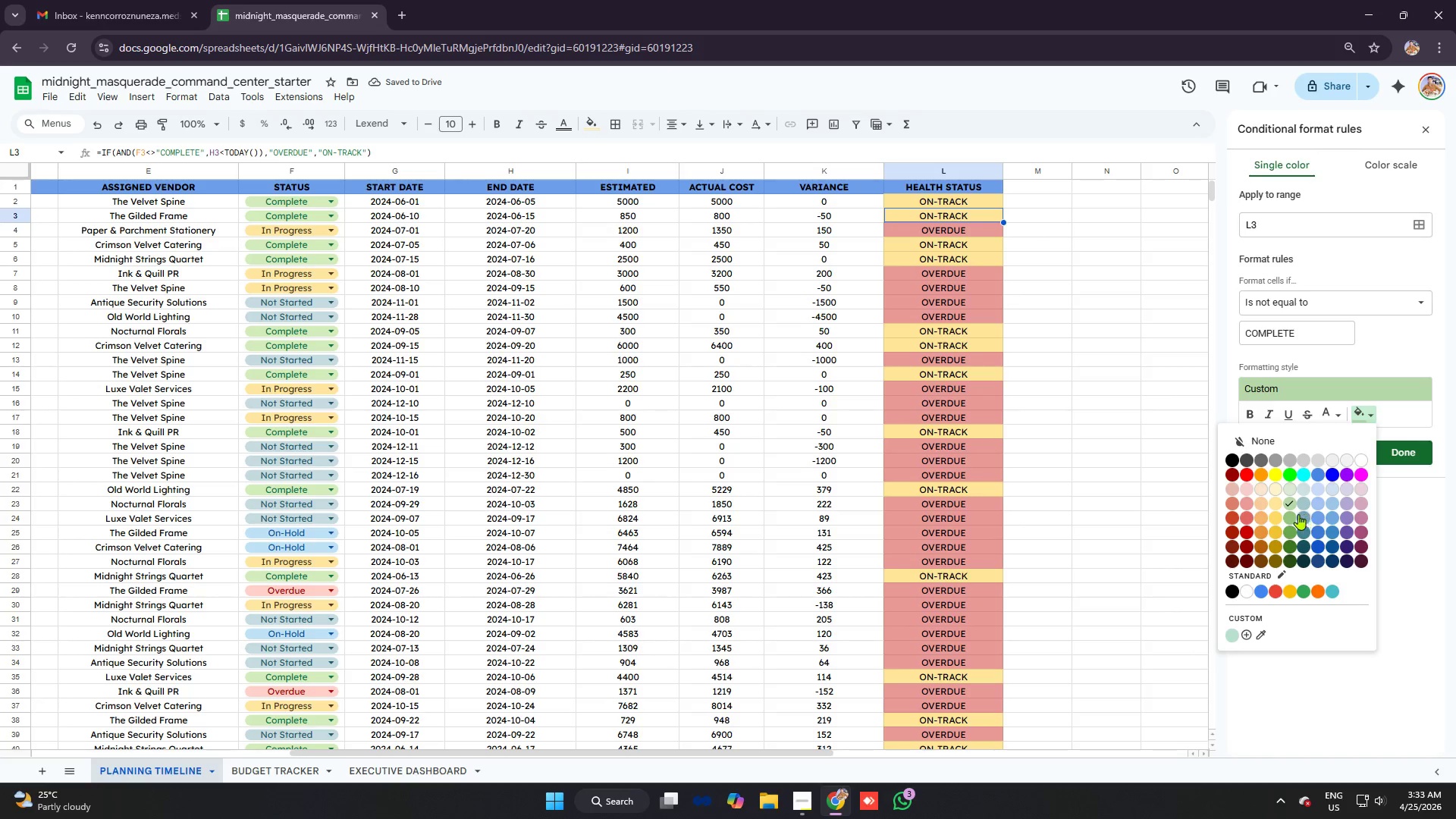 
left_click([1292, 514])
 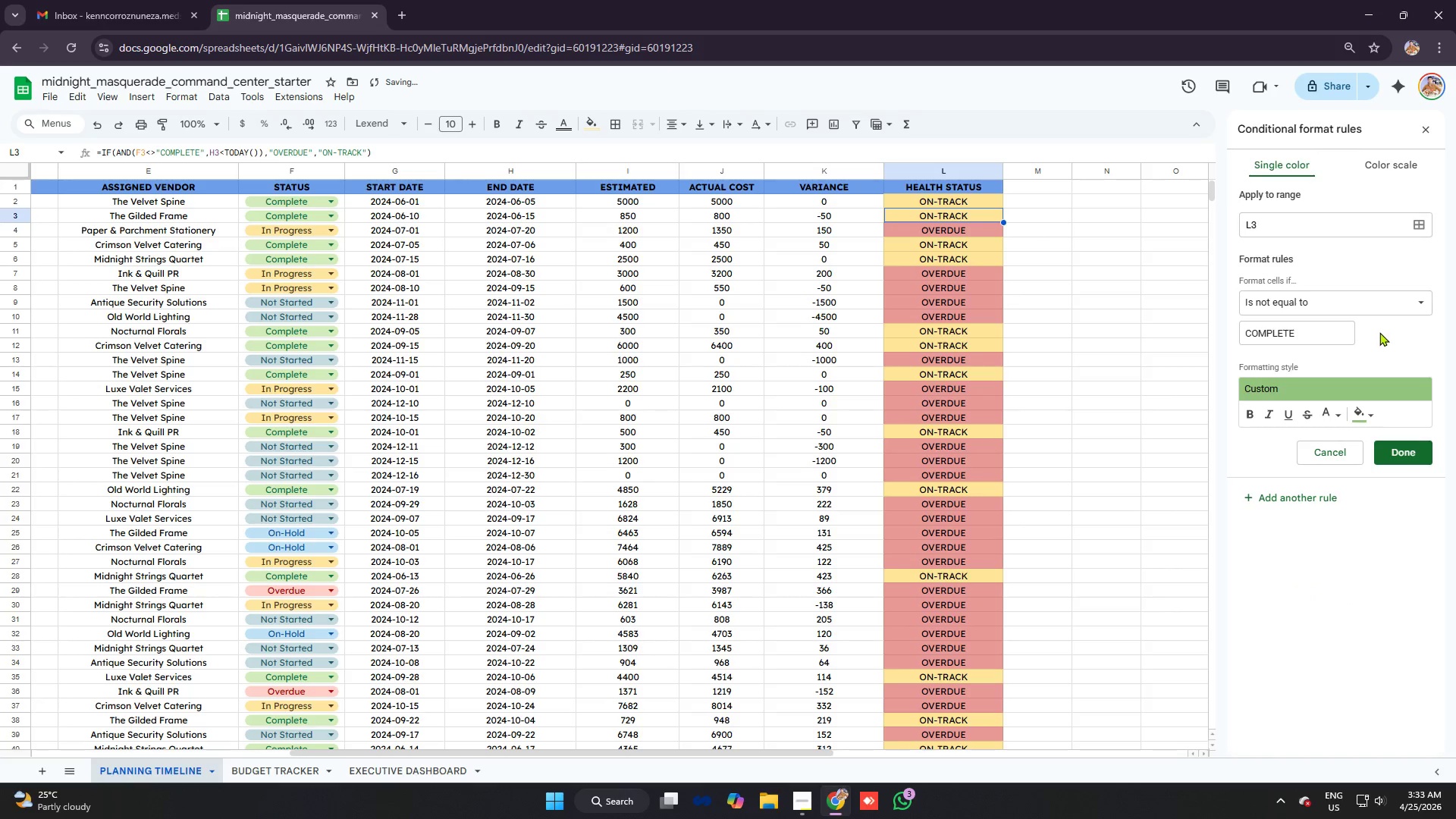 
left_click([1379, 336])
 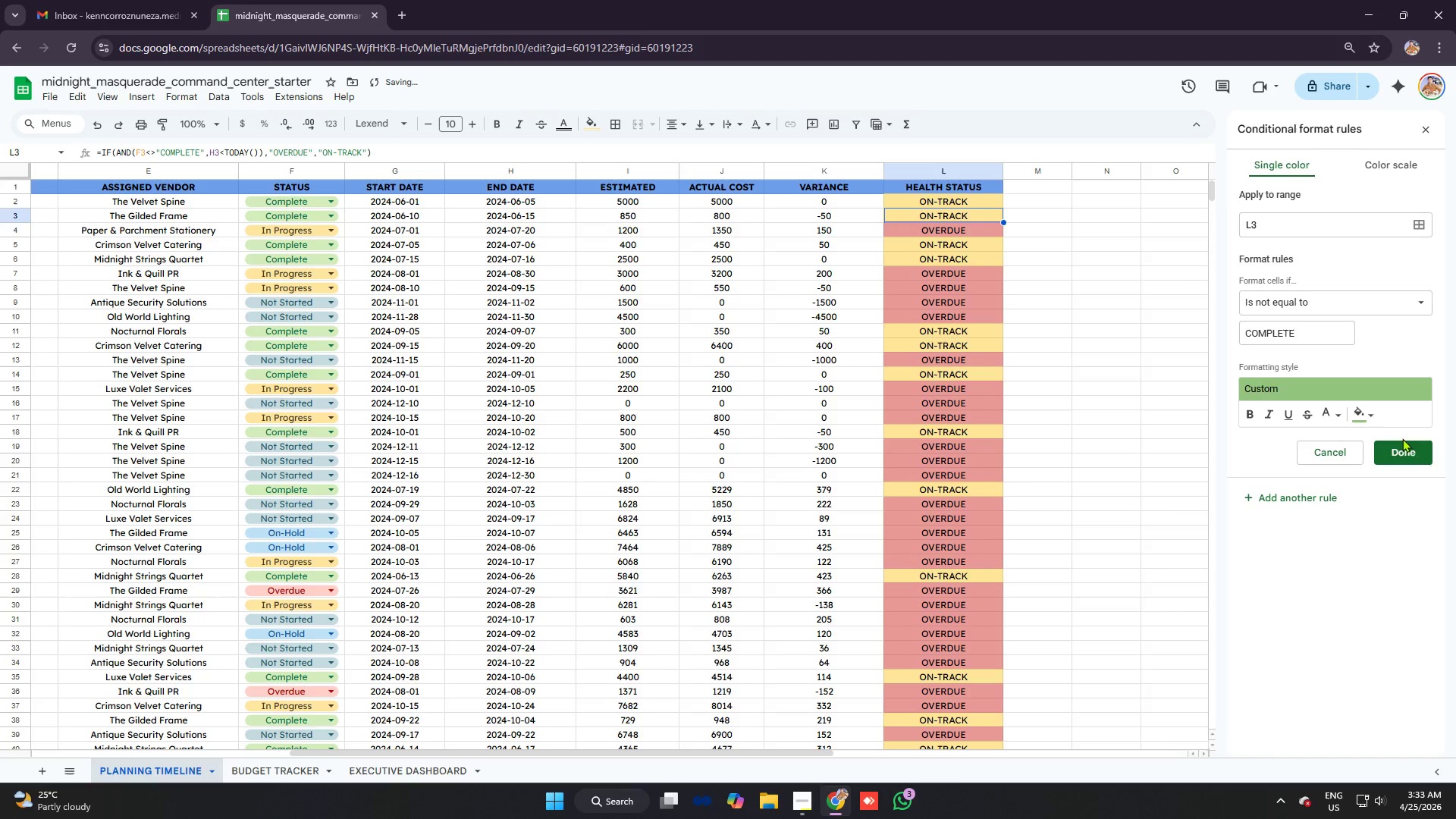 
left_click([1398, 450])
 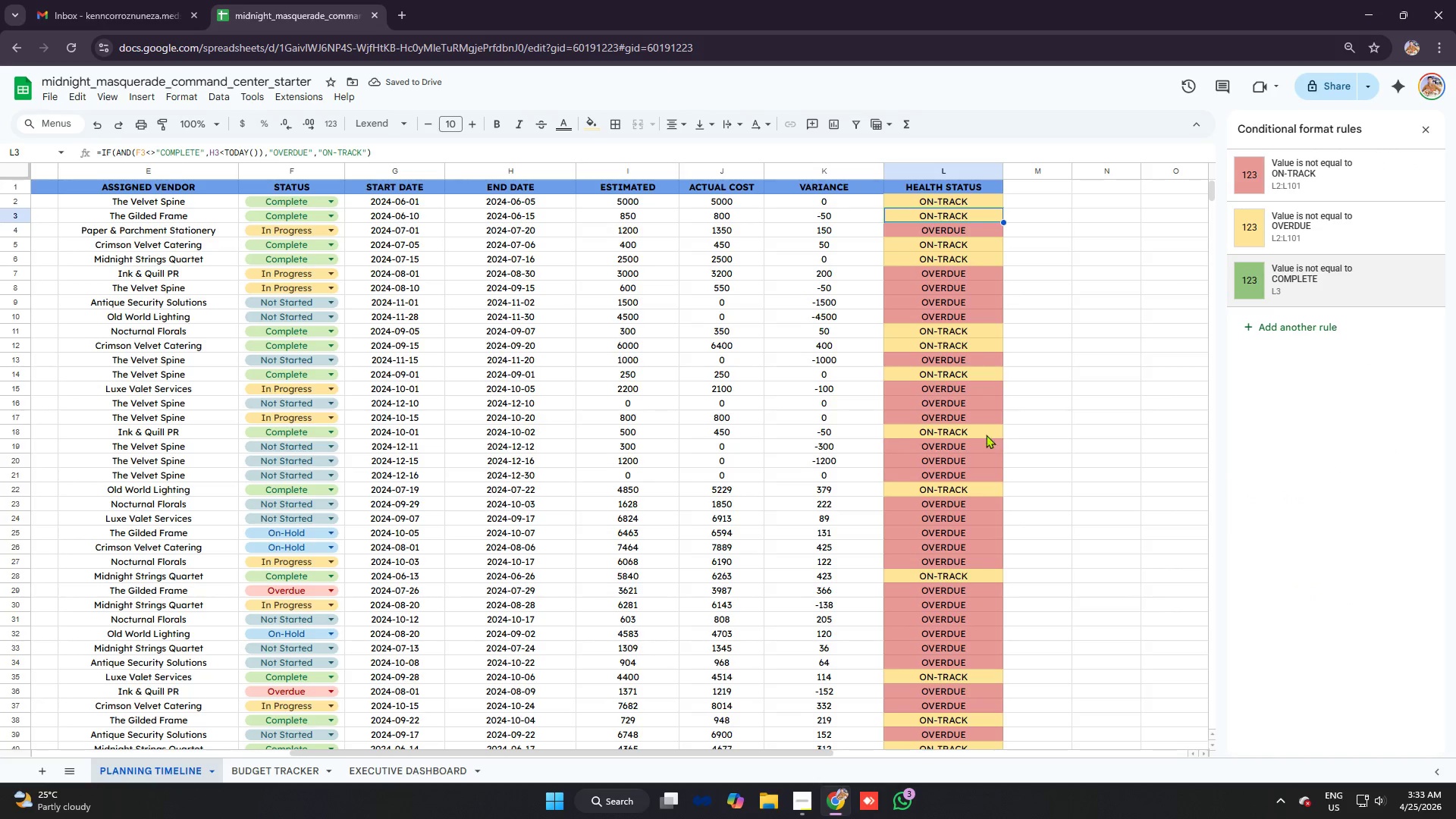 
scroll: coordinate [977, 431], scroll_direction: down, amount: 11.0
 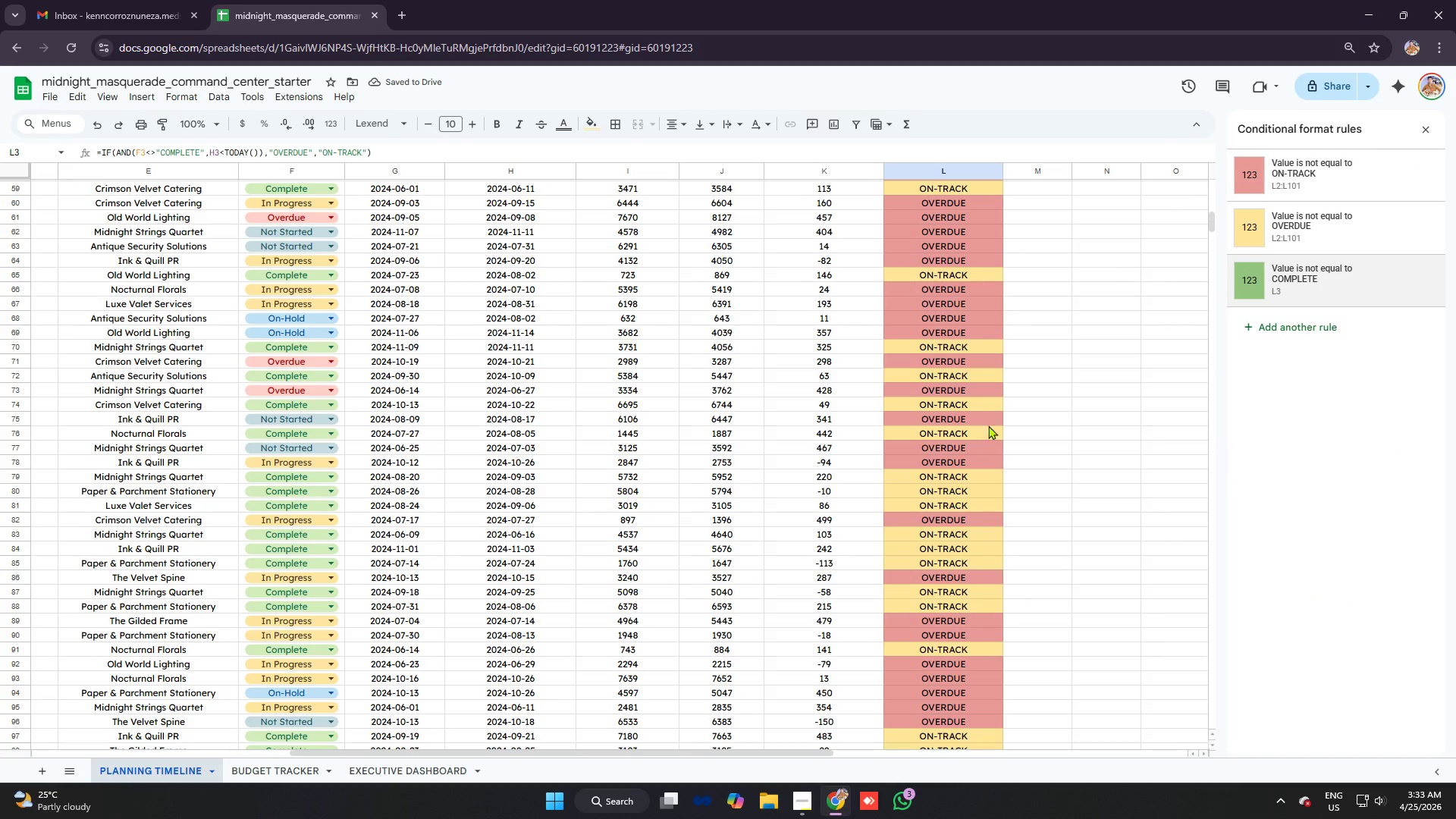 
scroll: coordinate [977, 428], scroll_direction: up, amount: 1.0
 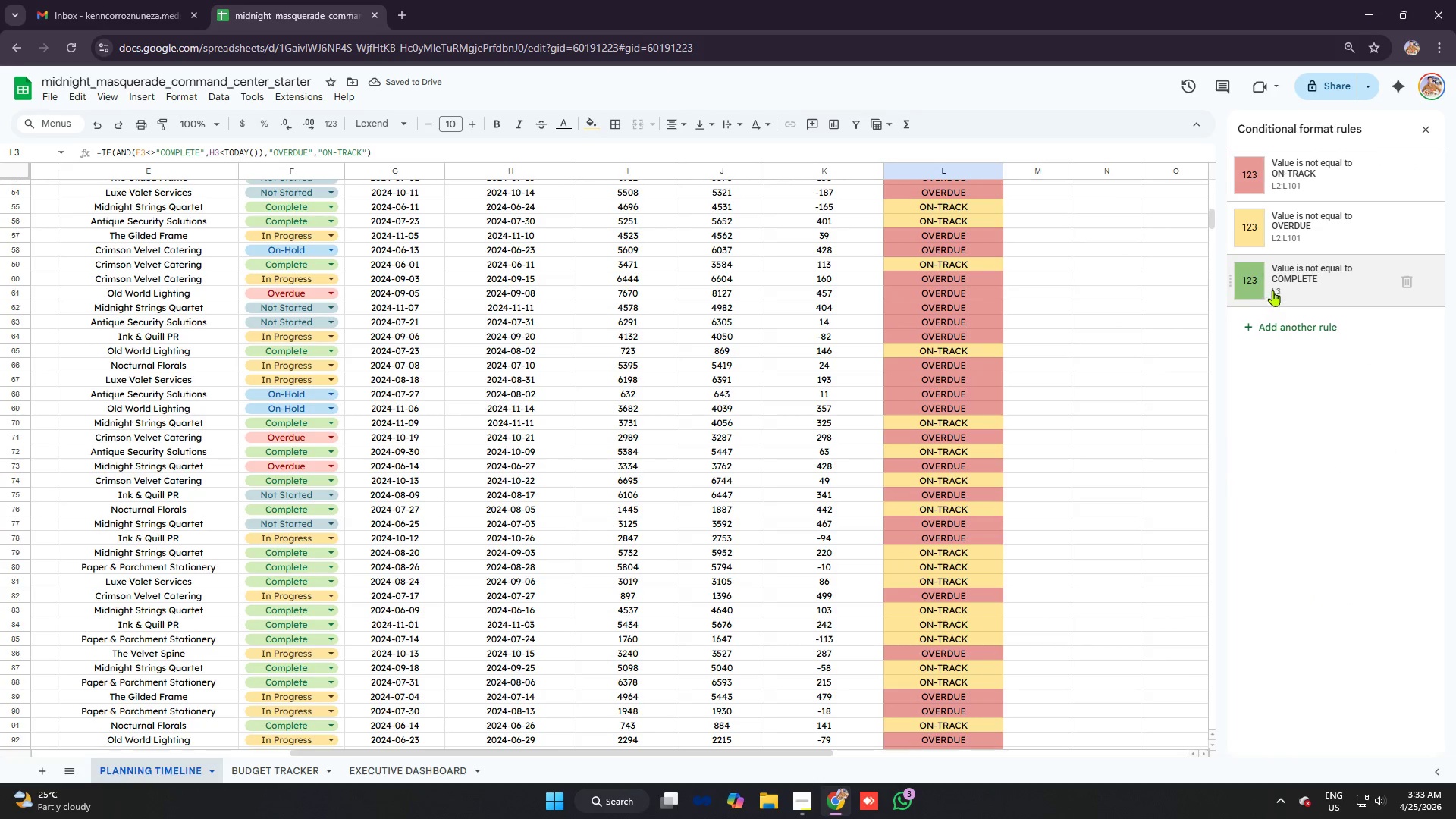 
left_click([1289, 287])
 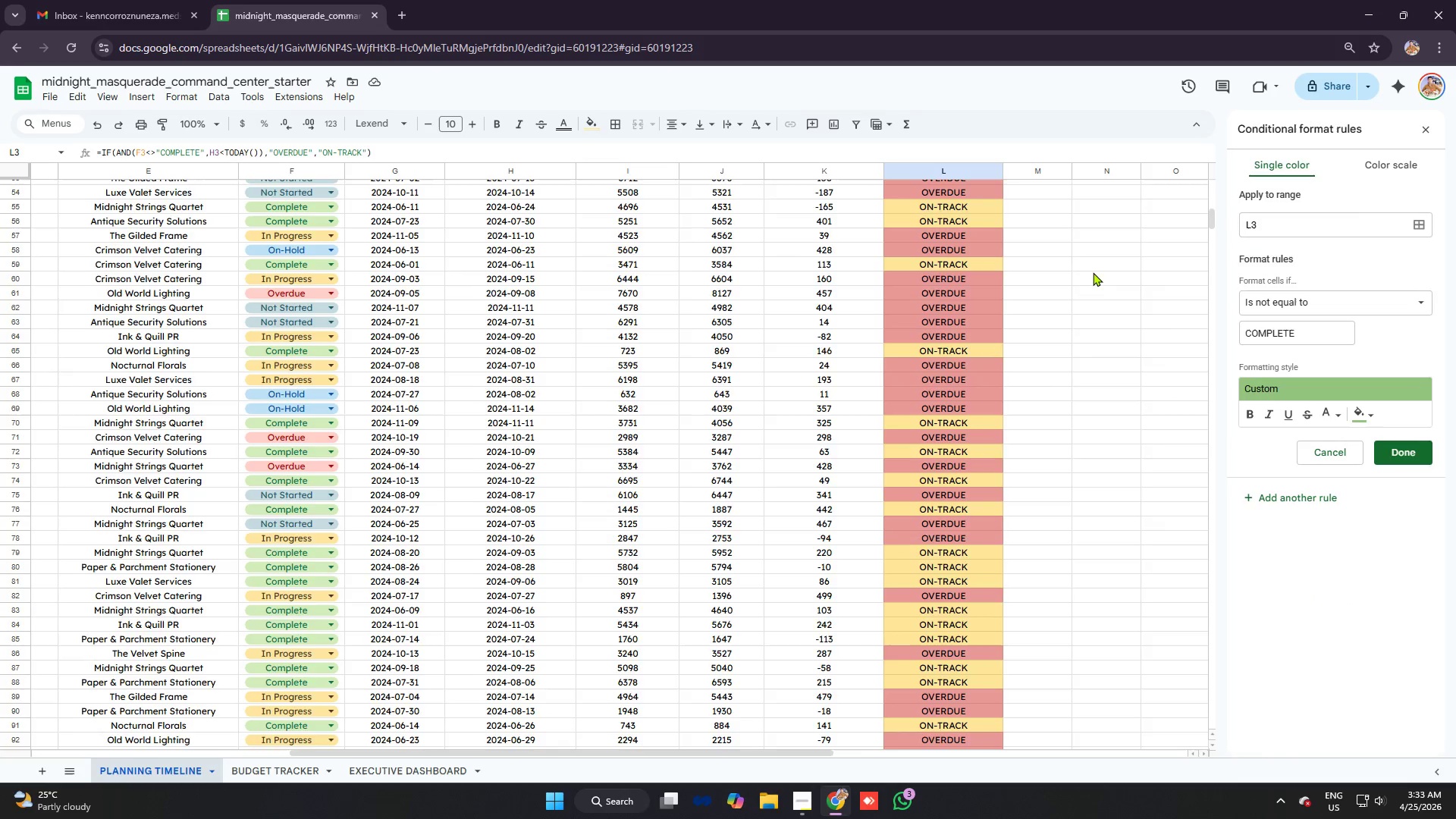 
scroll: coordinate [1007, 238], scroll_direction: up, amount: 11.0
 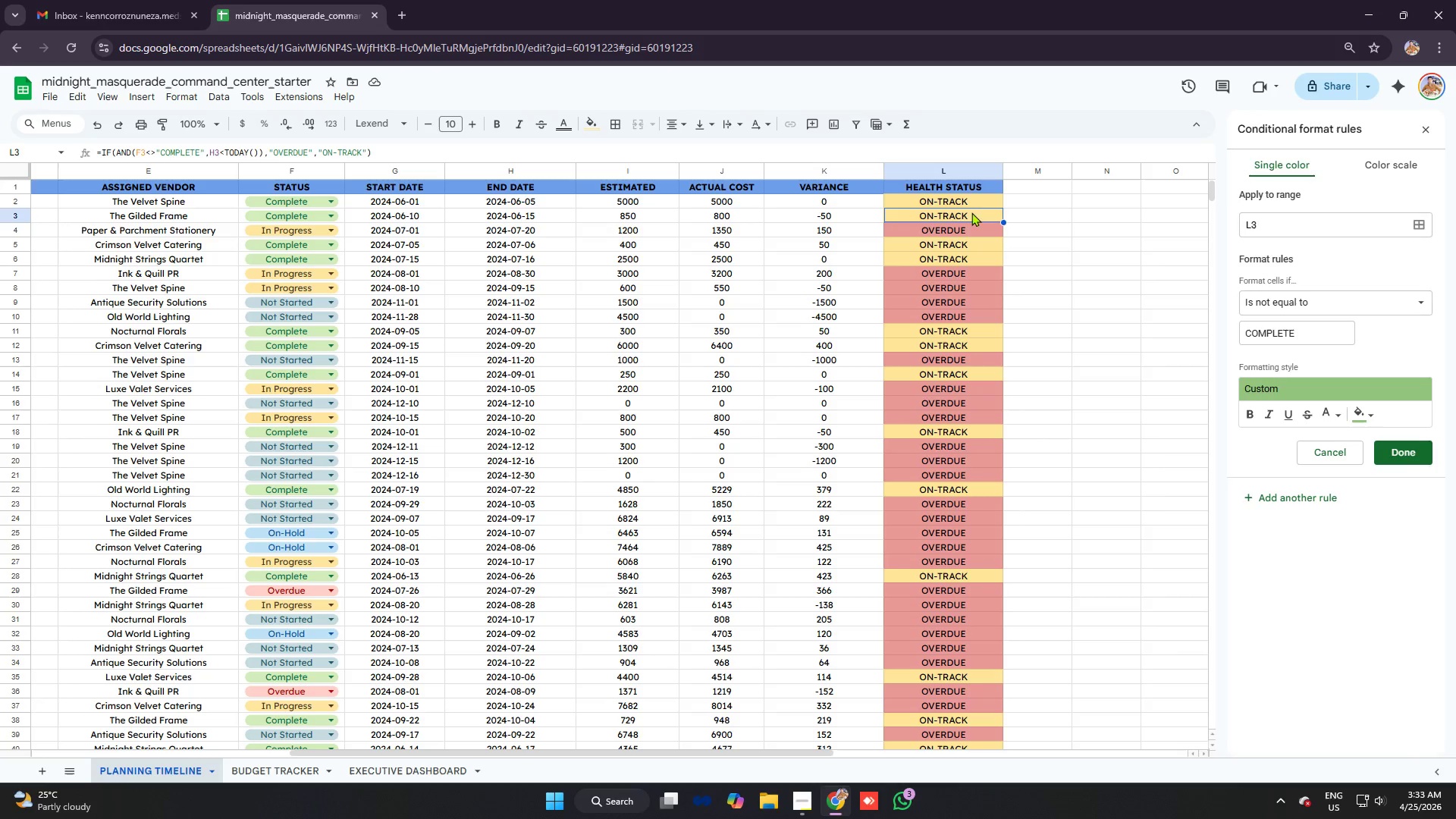 
left_click_drag(start_coordinate=[968, 206], to_coordinate=[956, 599])
 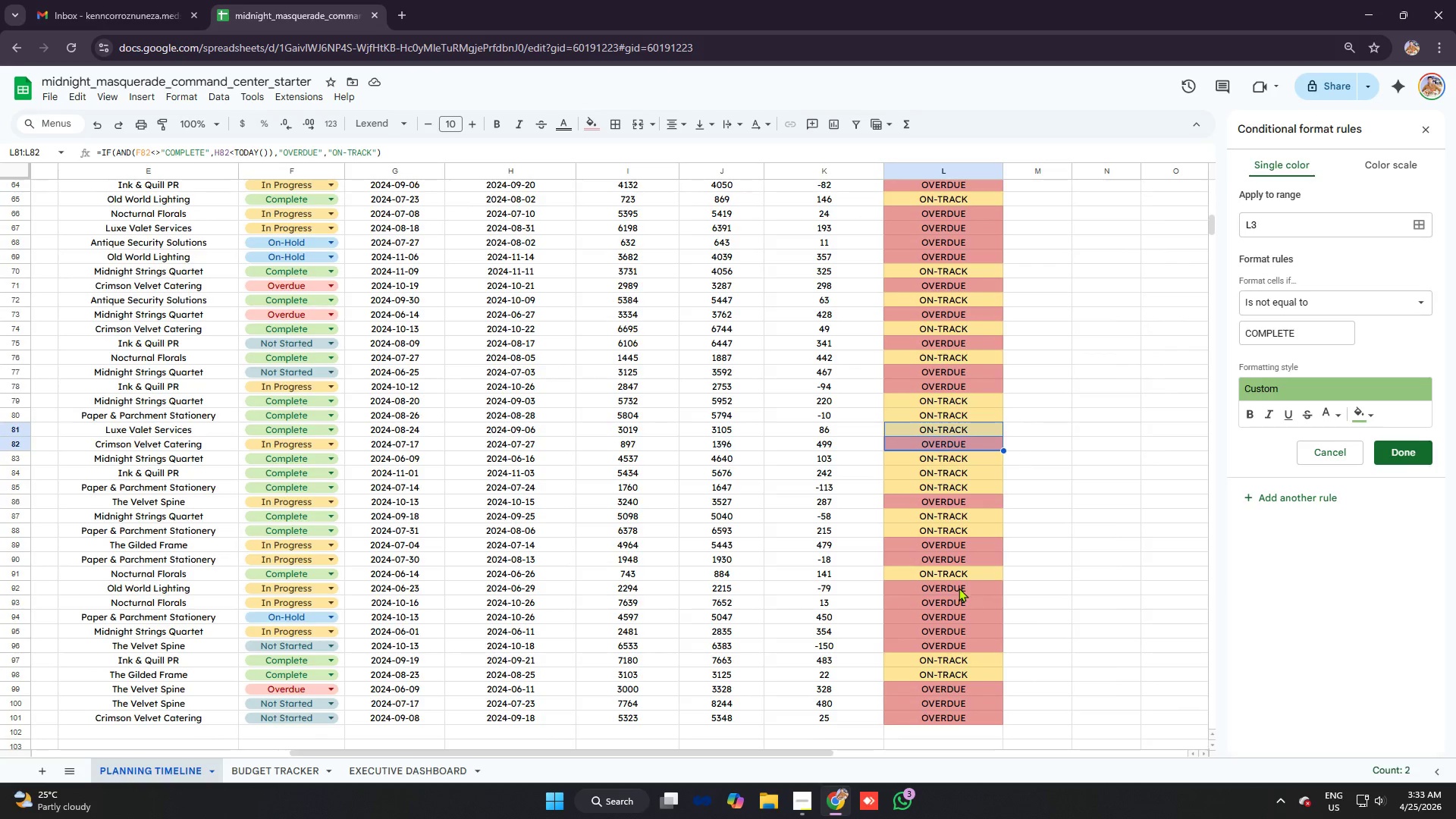 
left_click_drag(start_coordinate=[957, 595], to_coordinate=[959, 588])
 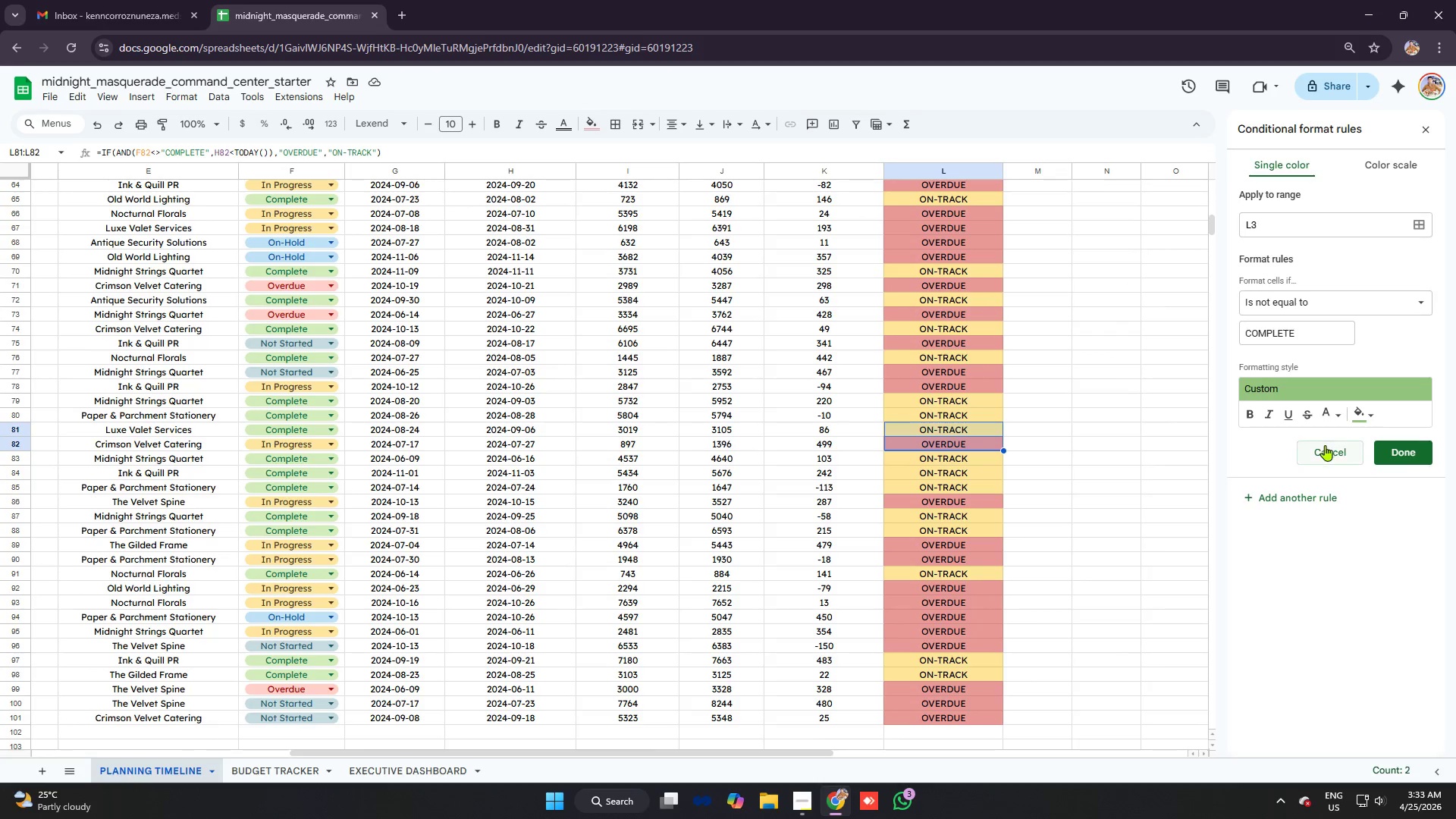 
scroll: coordinate [959, 588], scroll_direction: down, amount: 12.0
 